 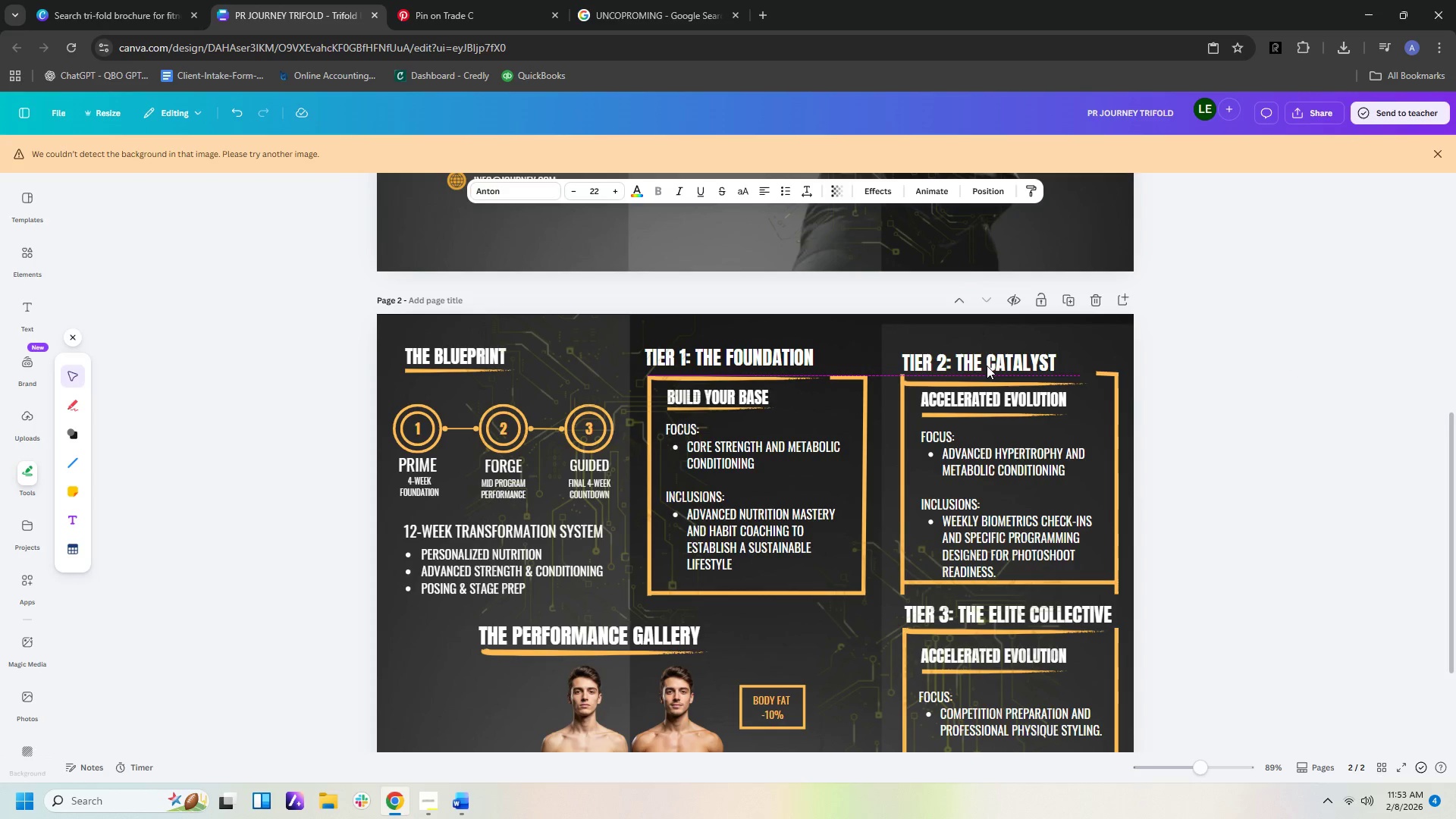 
key(ArrowUp)
 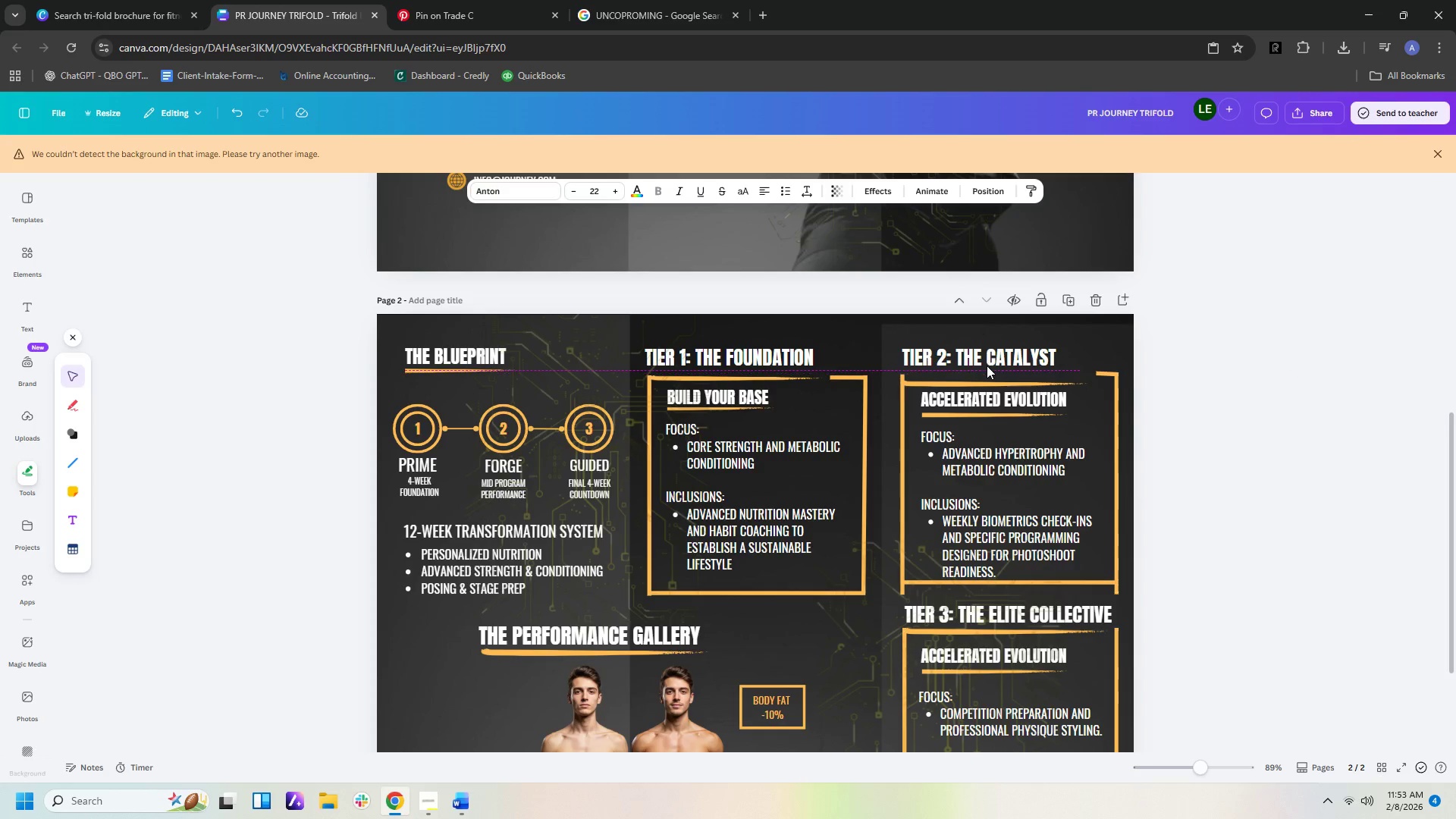 
key(ArrowUp)
 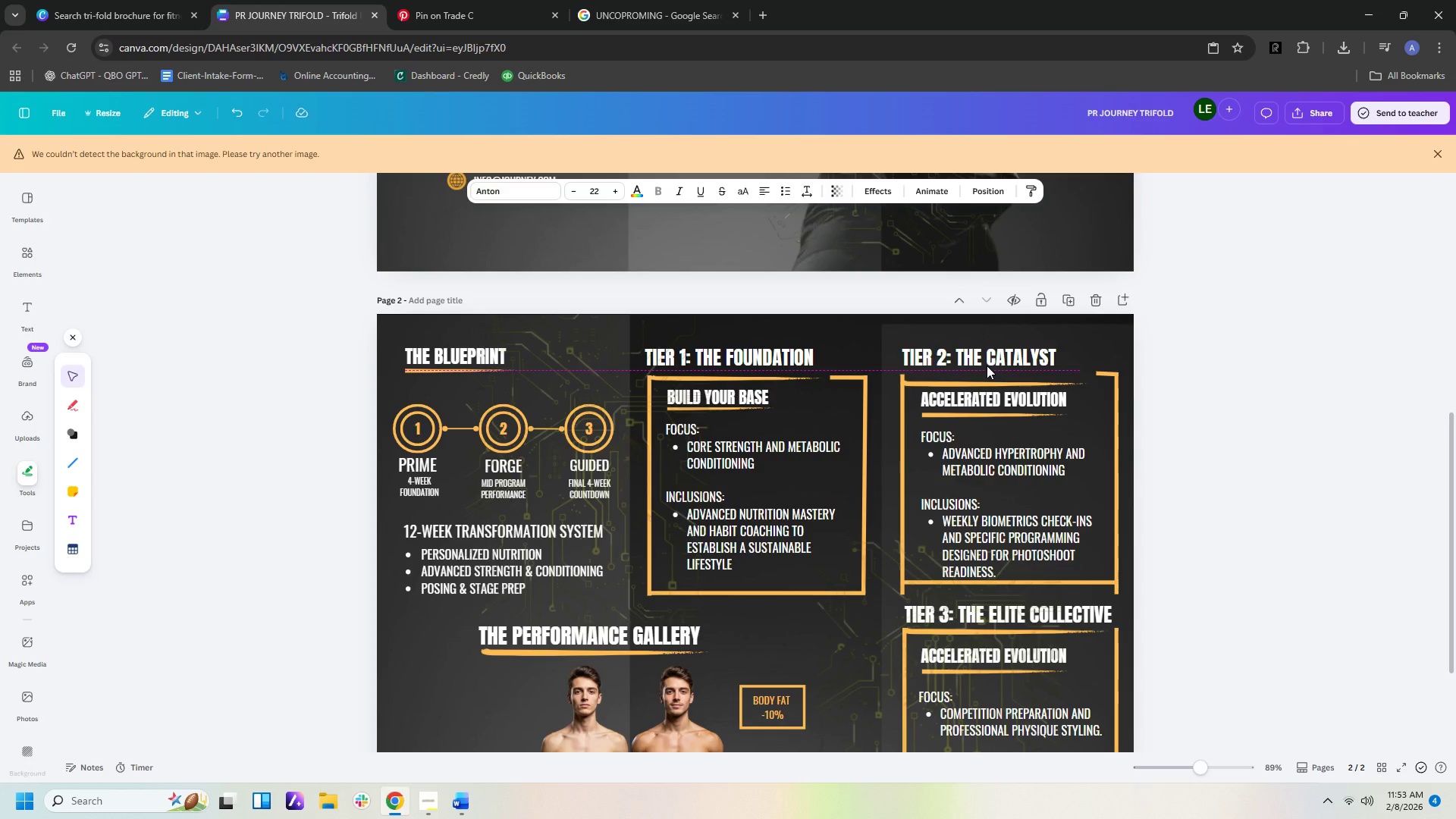 
key(ArrowUp)
 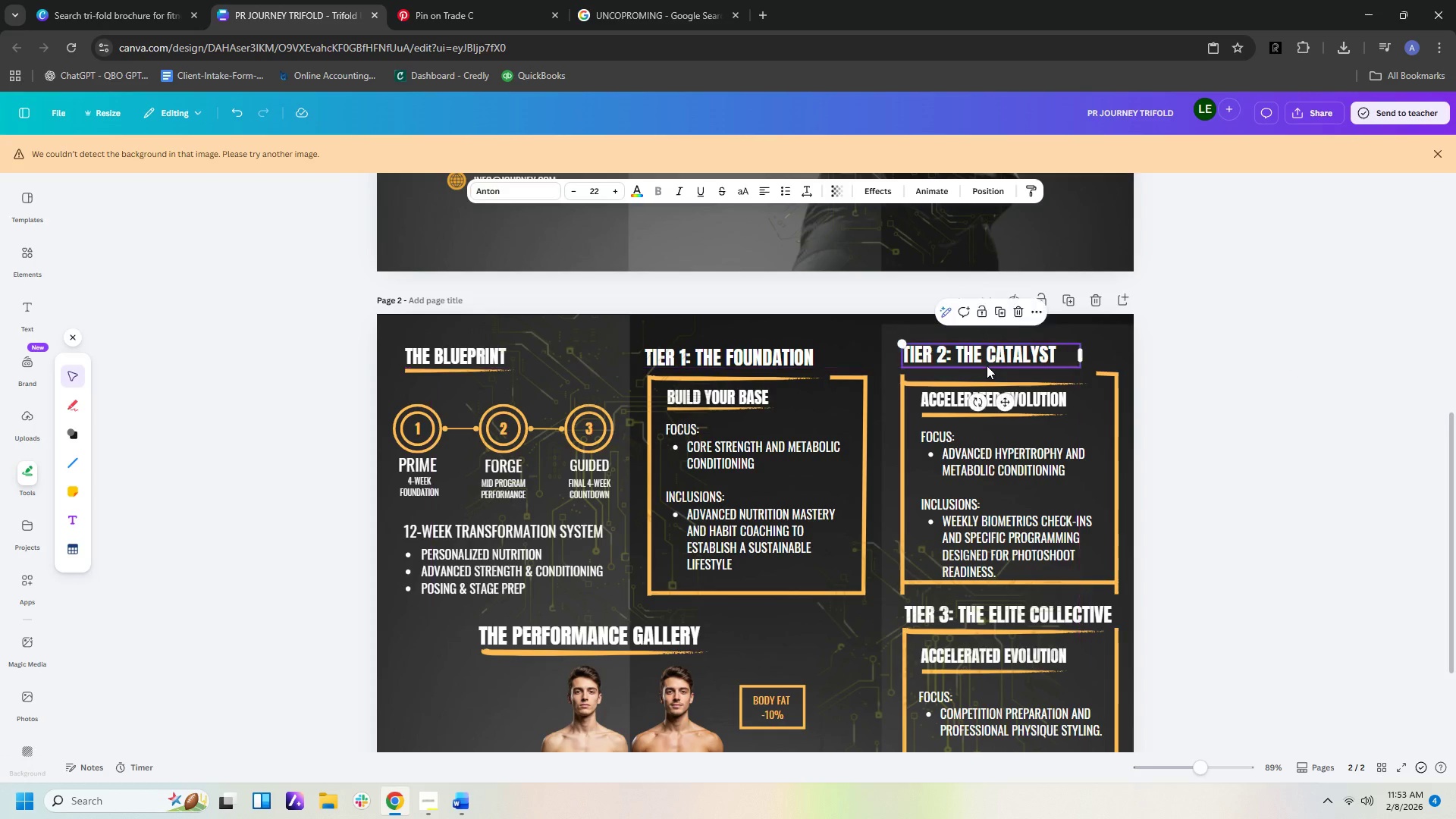 
key(ArrowDown)
 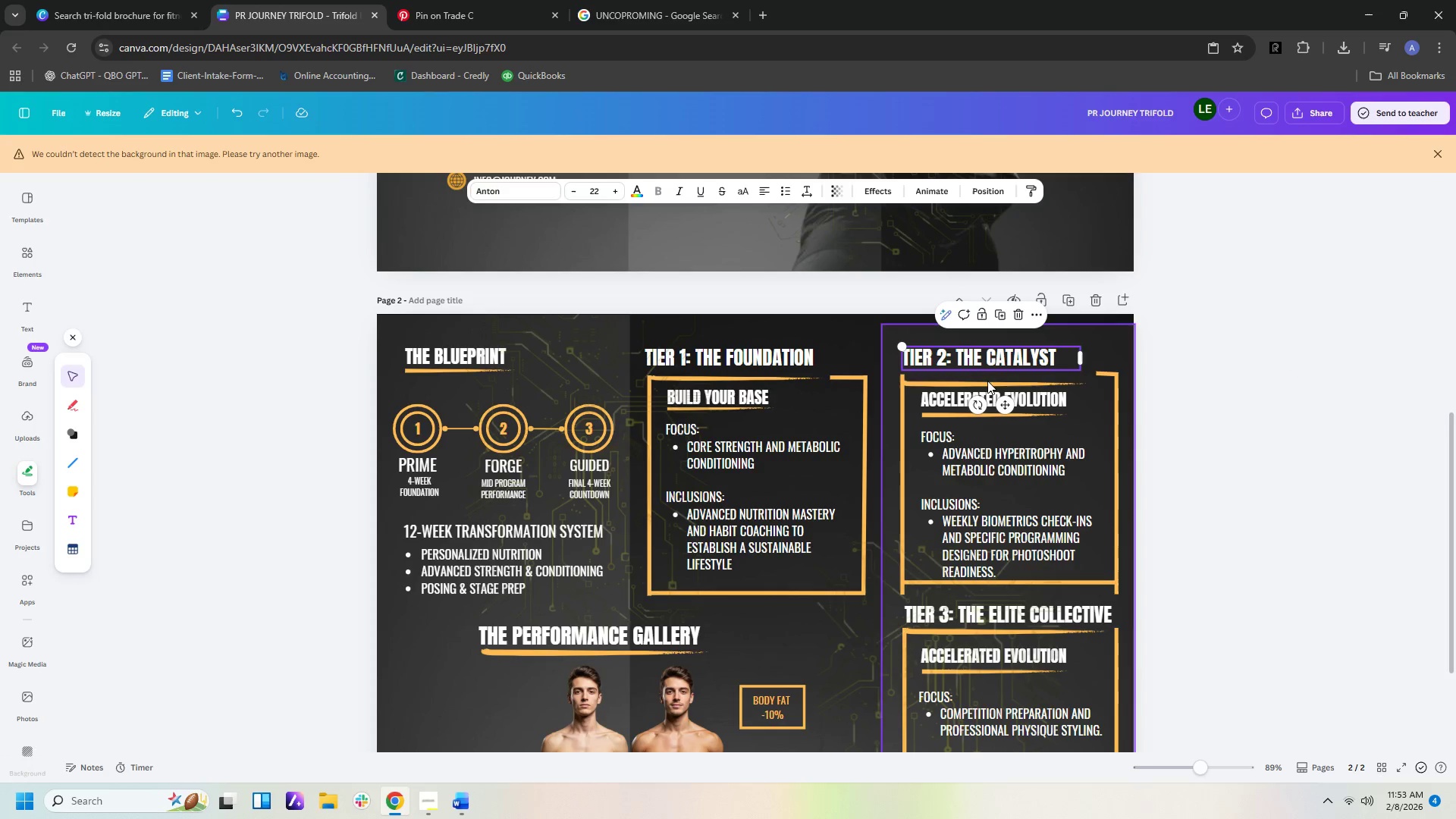 
left_click([985, 384])
 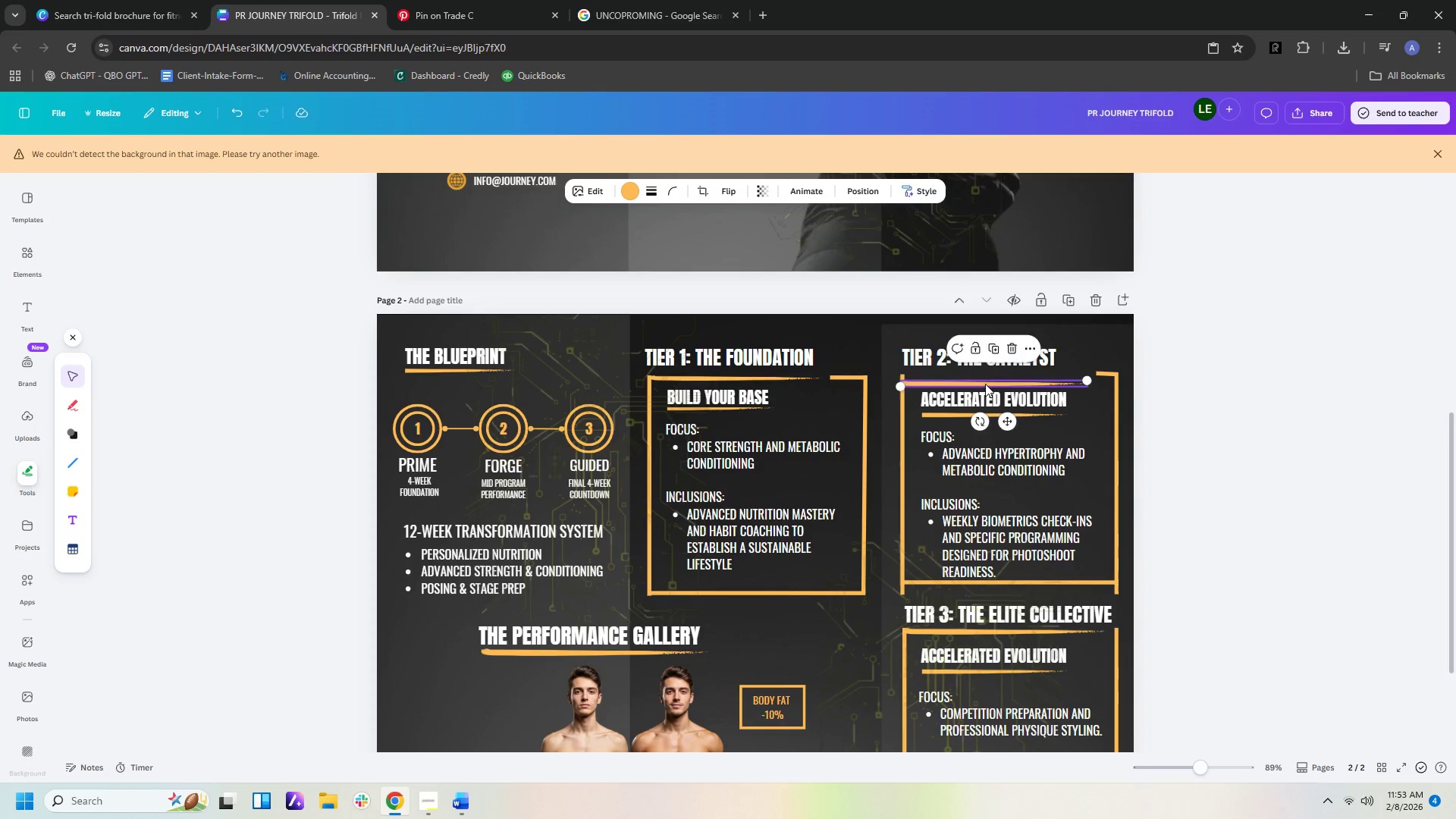 
key(ArrowUp)
 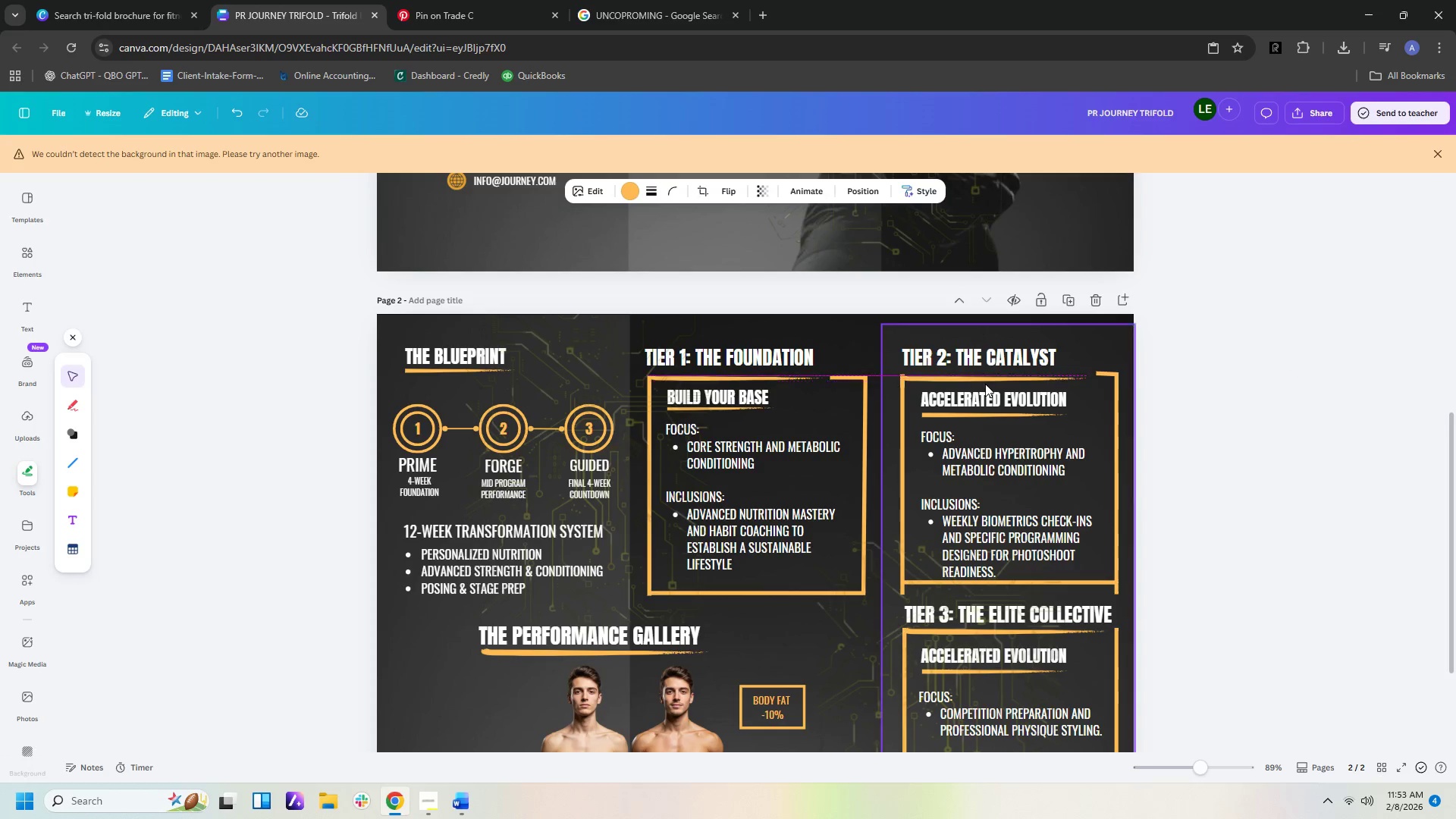 
key(ArrowUp)
 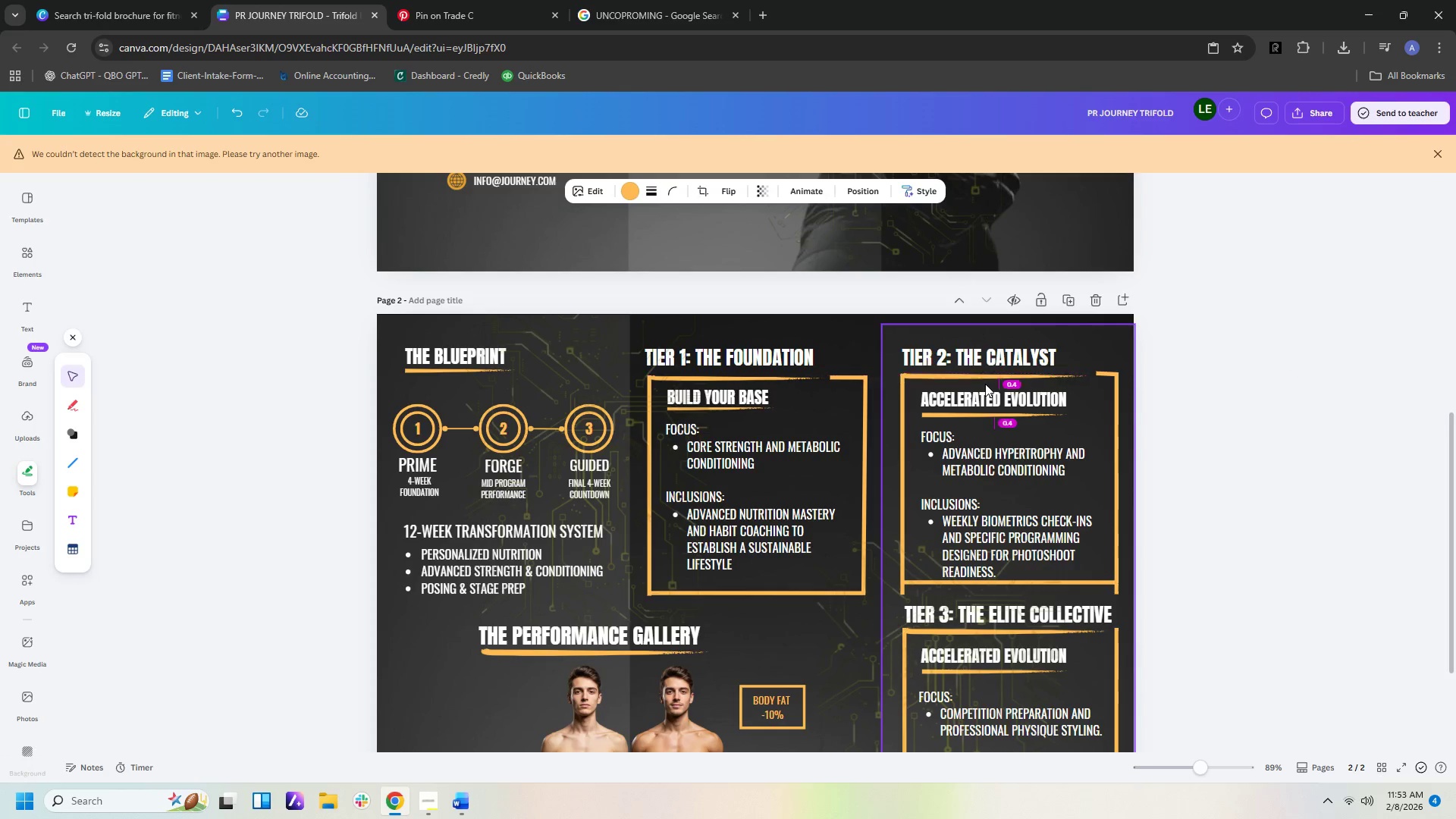 
key(ArrowUp)
 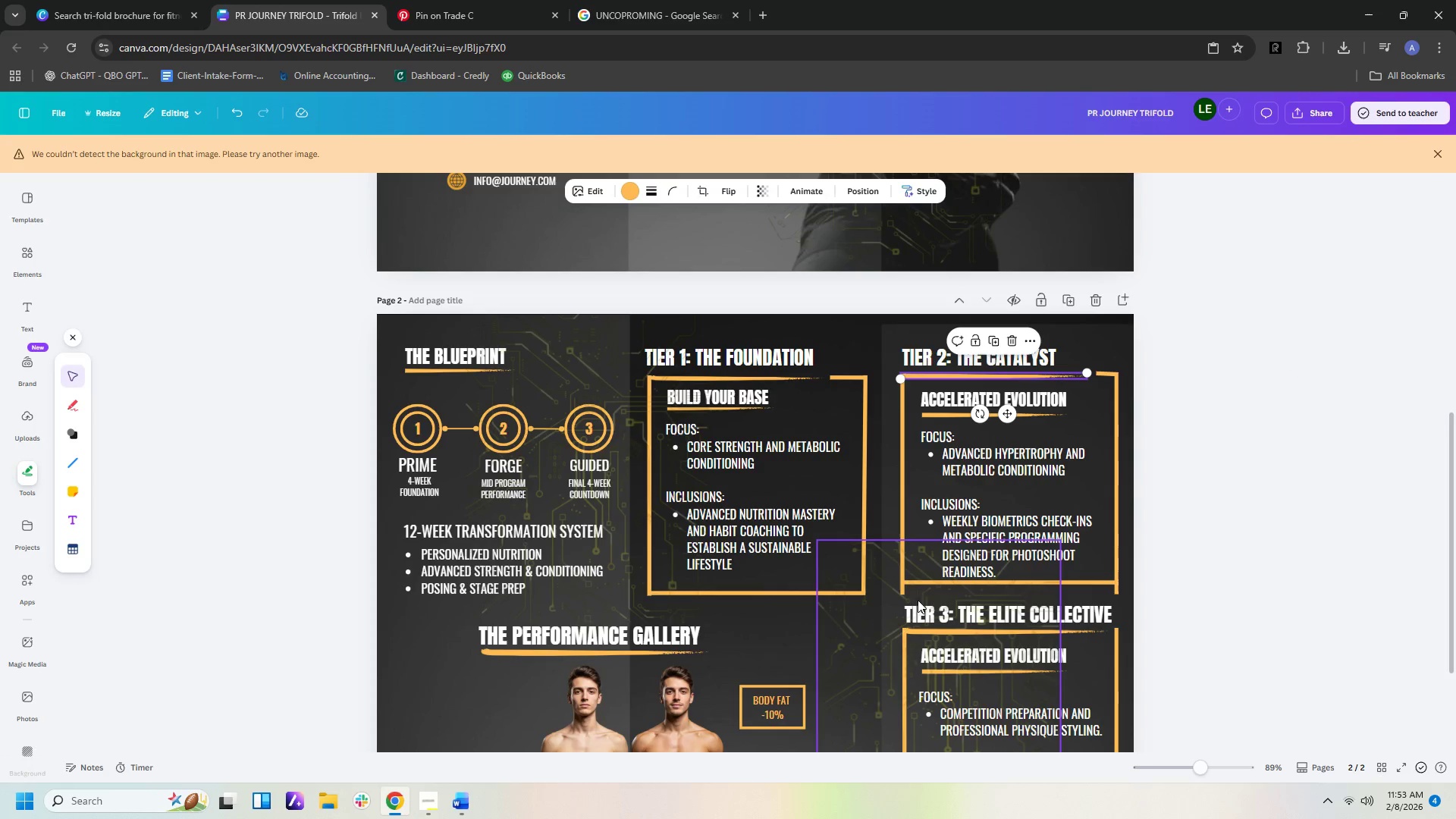 
left_click([918, 582])
 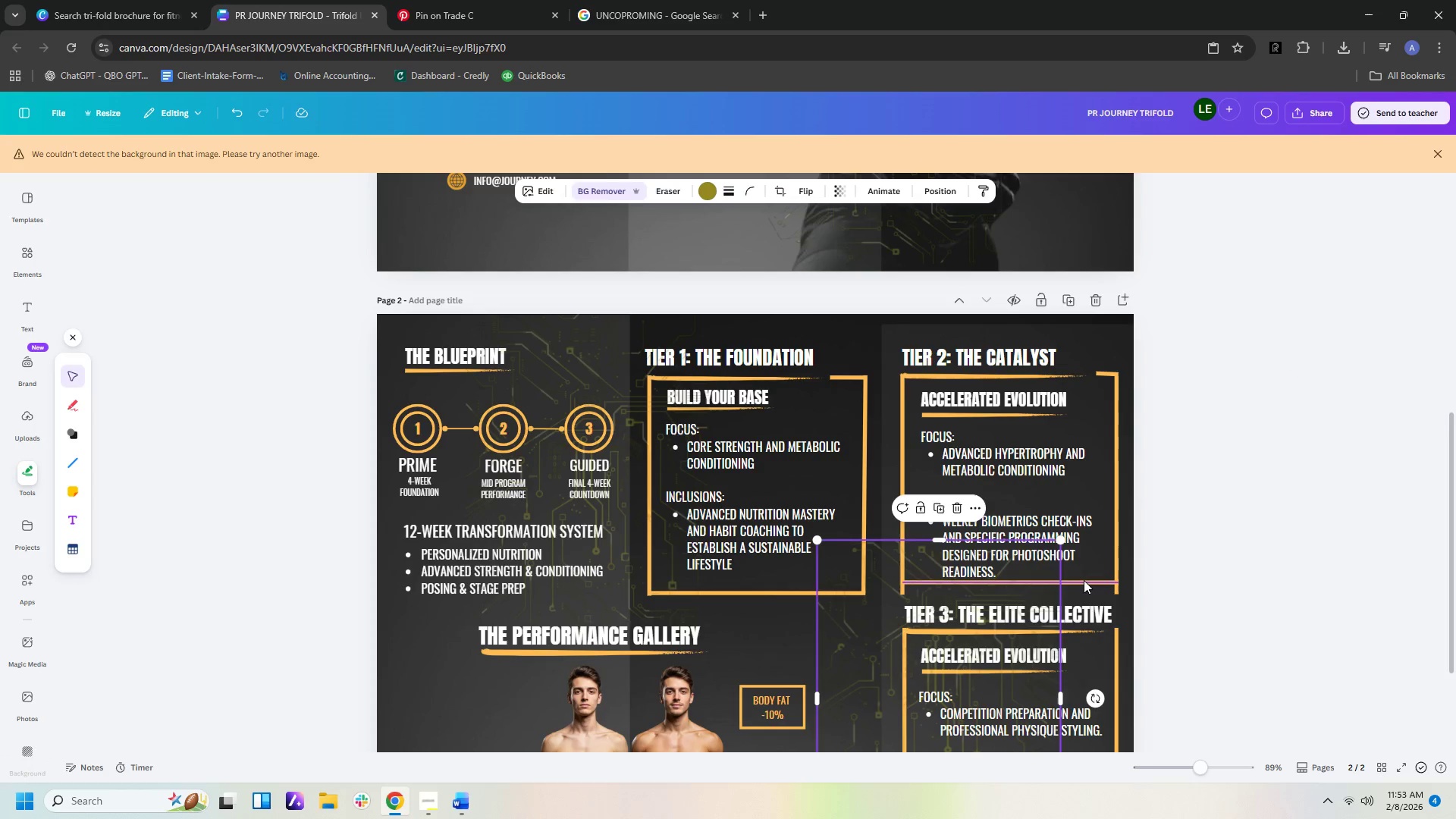 
left_click([1085, 582])
 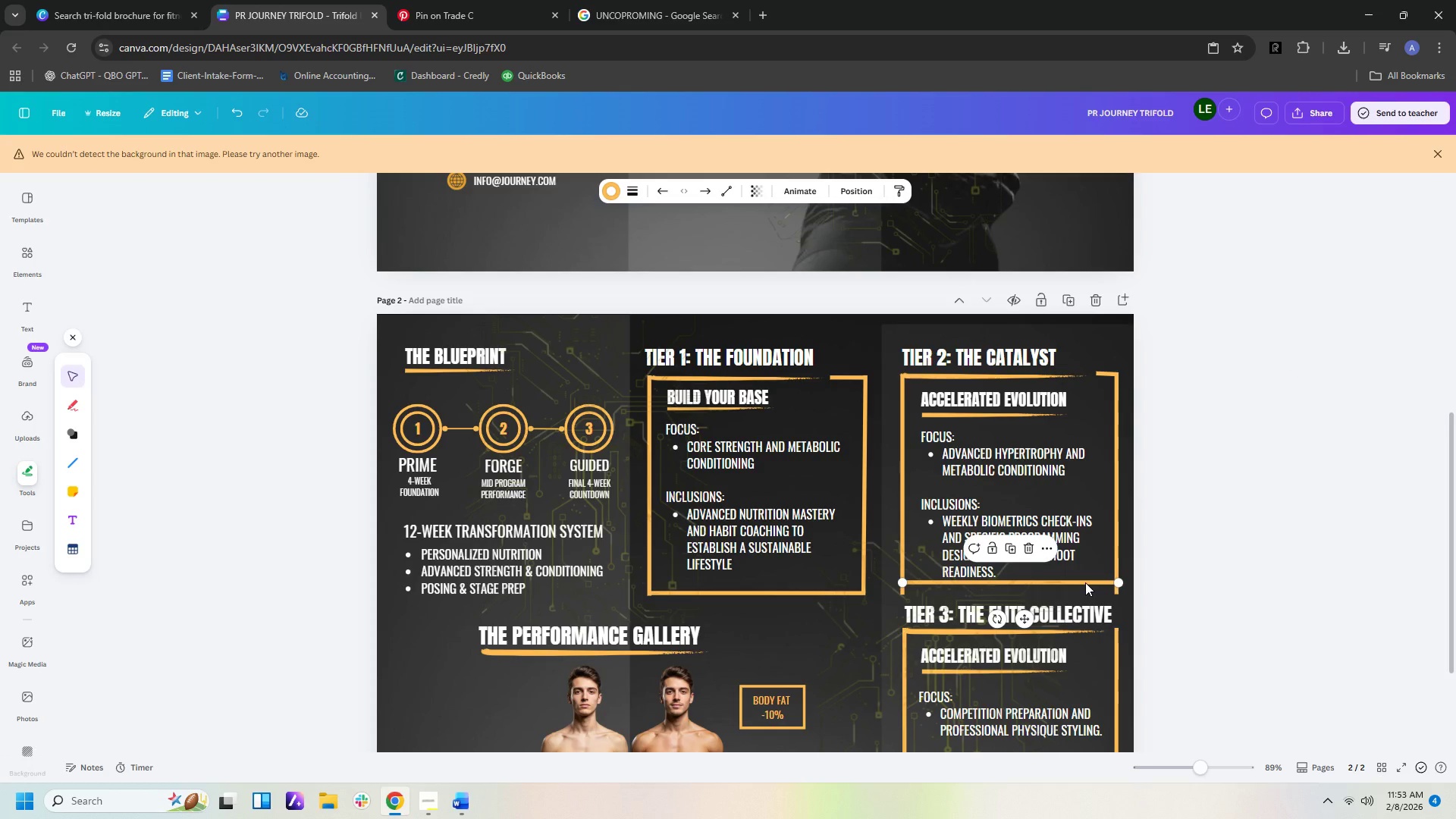 
key(ArrowDown)
 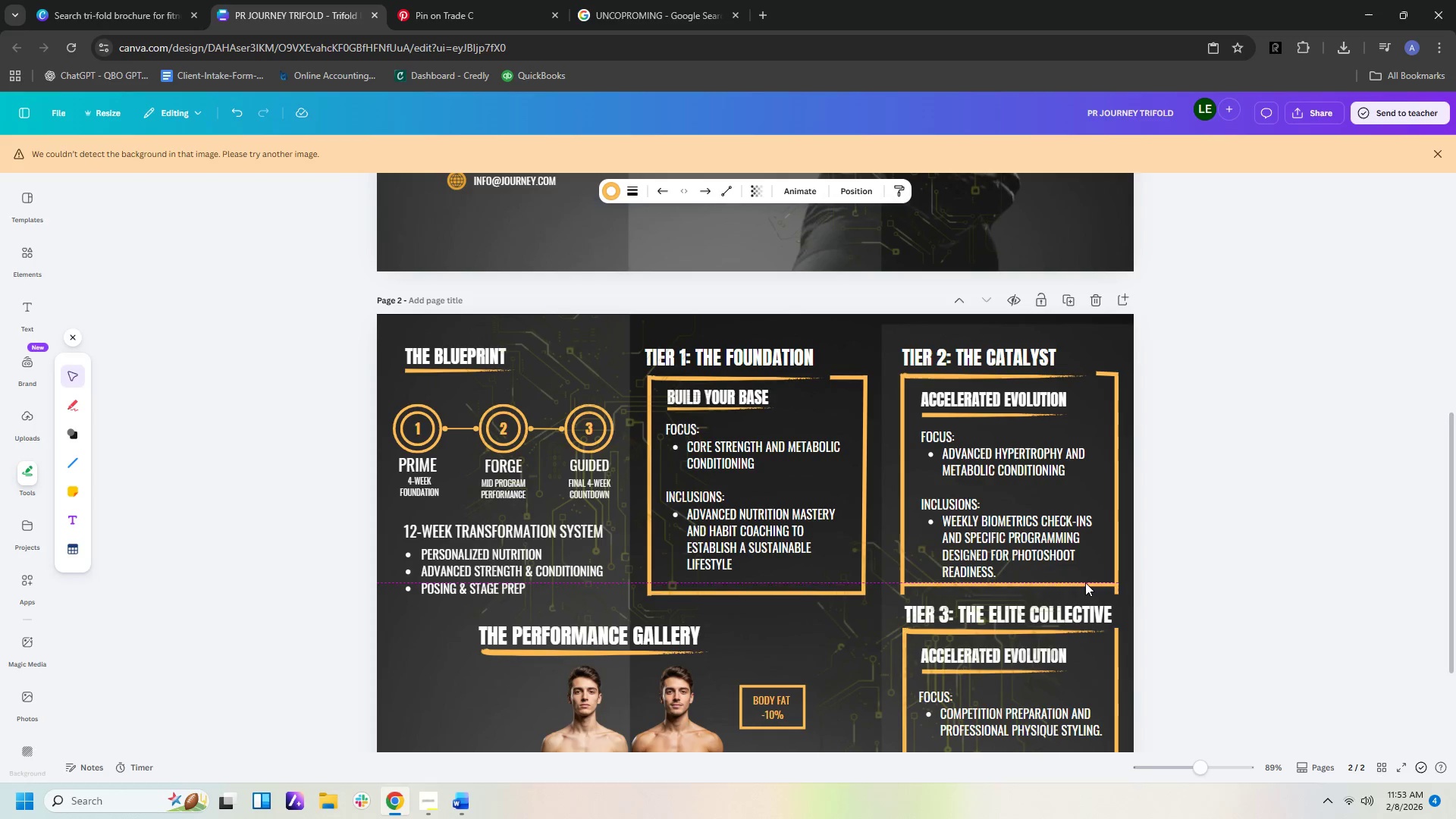 
key(ArrowDown)
 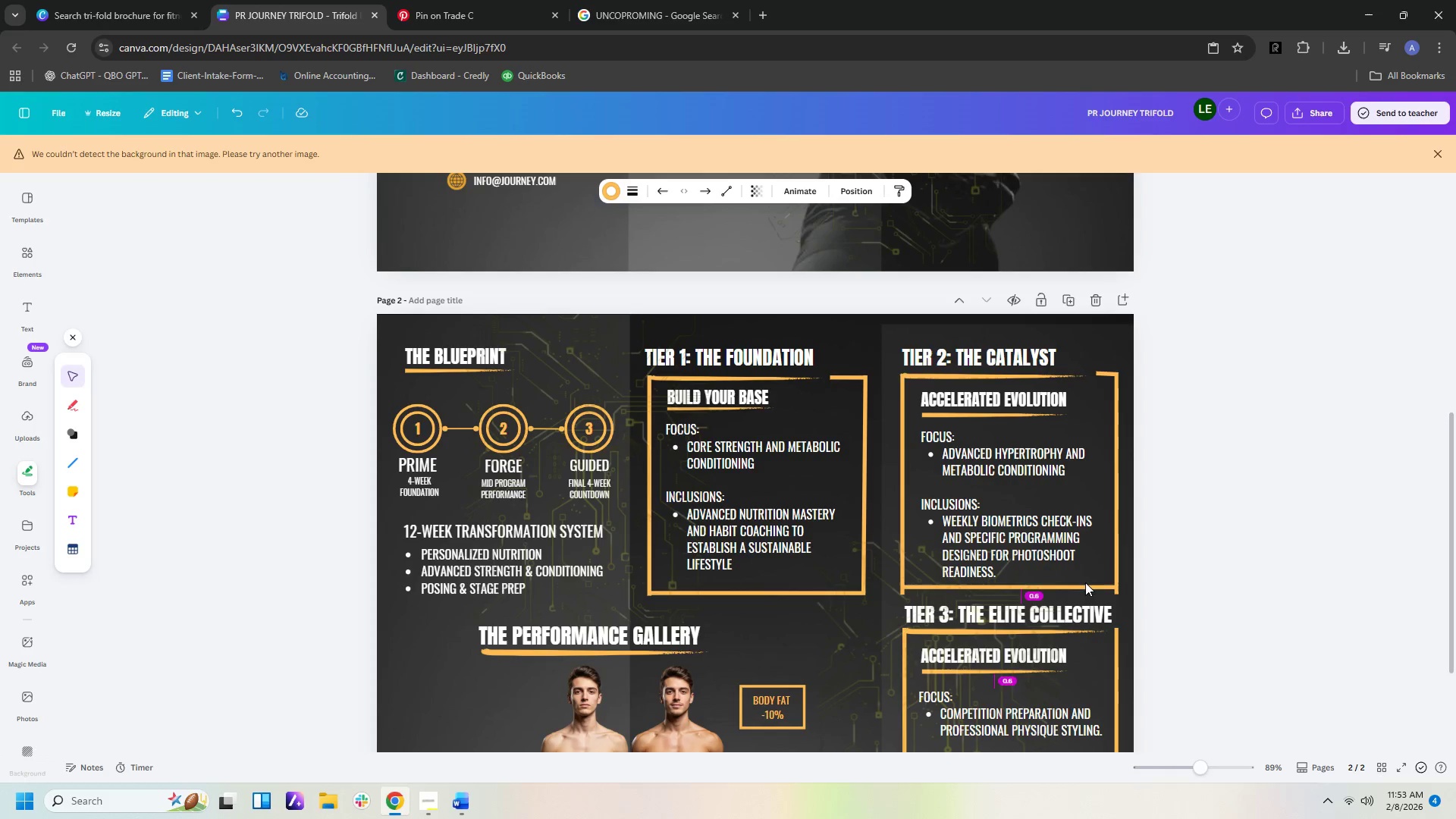 
key(ArrowDown)
 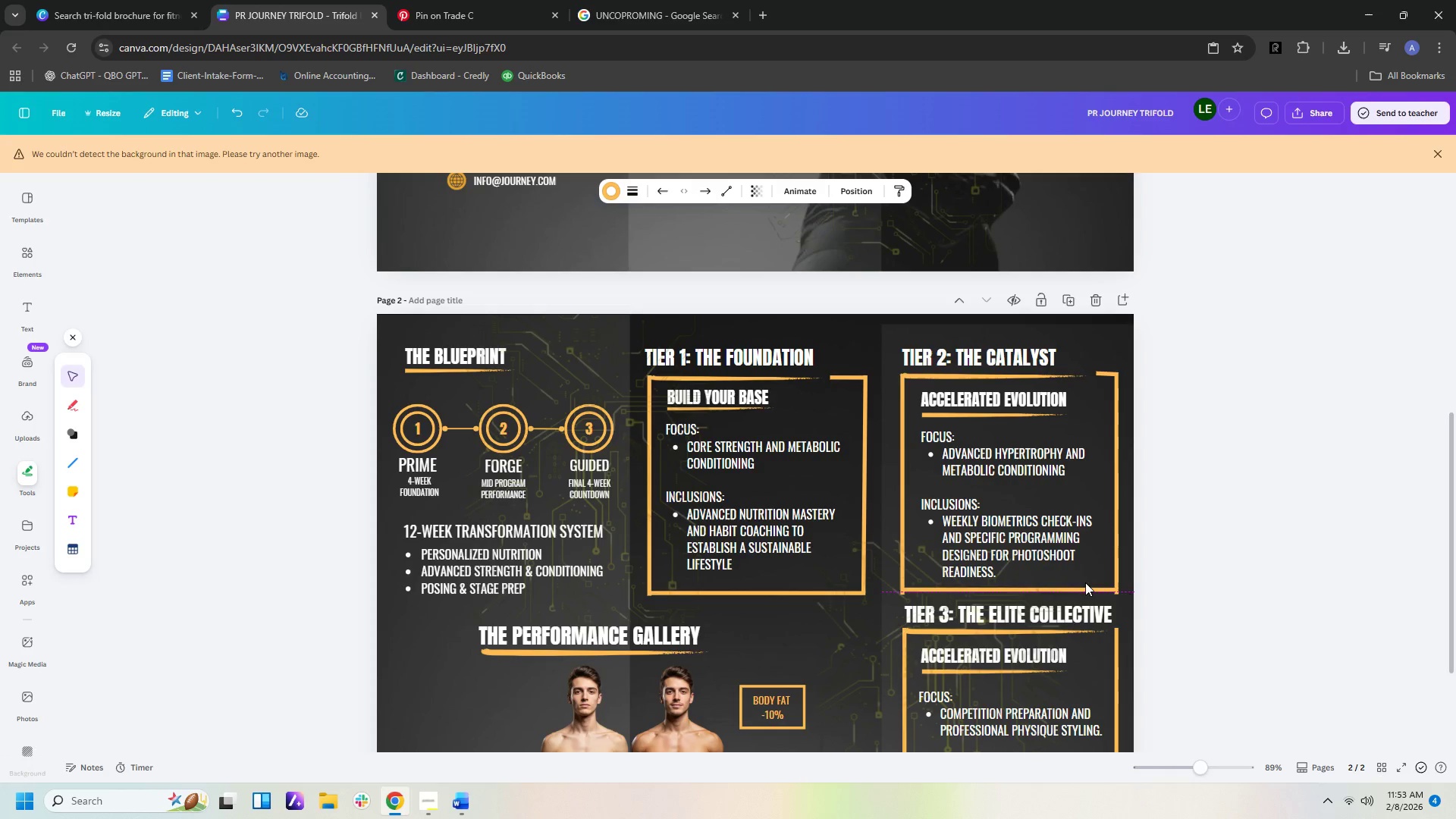 
key(ArrowDown)
 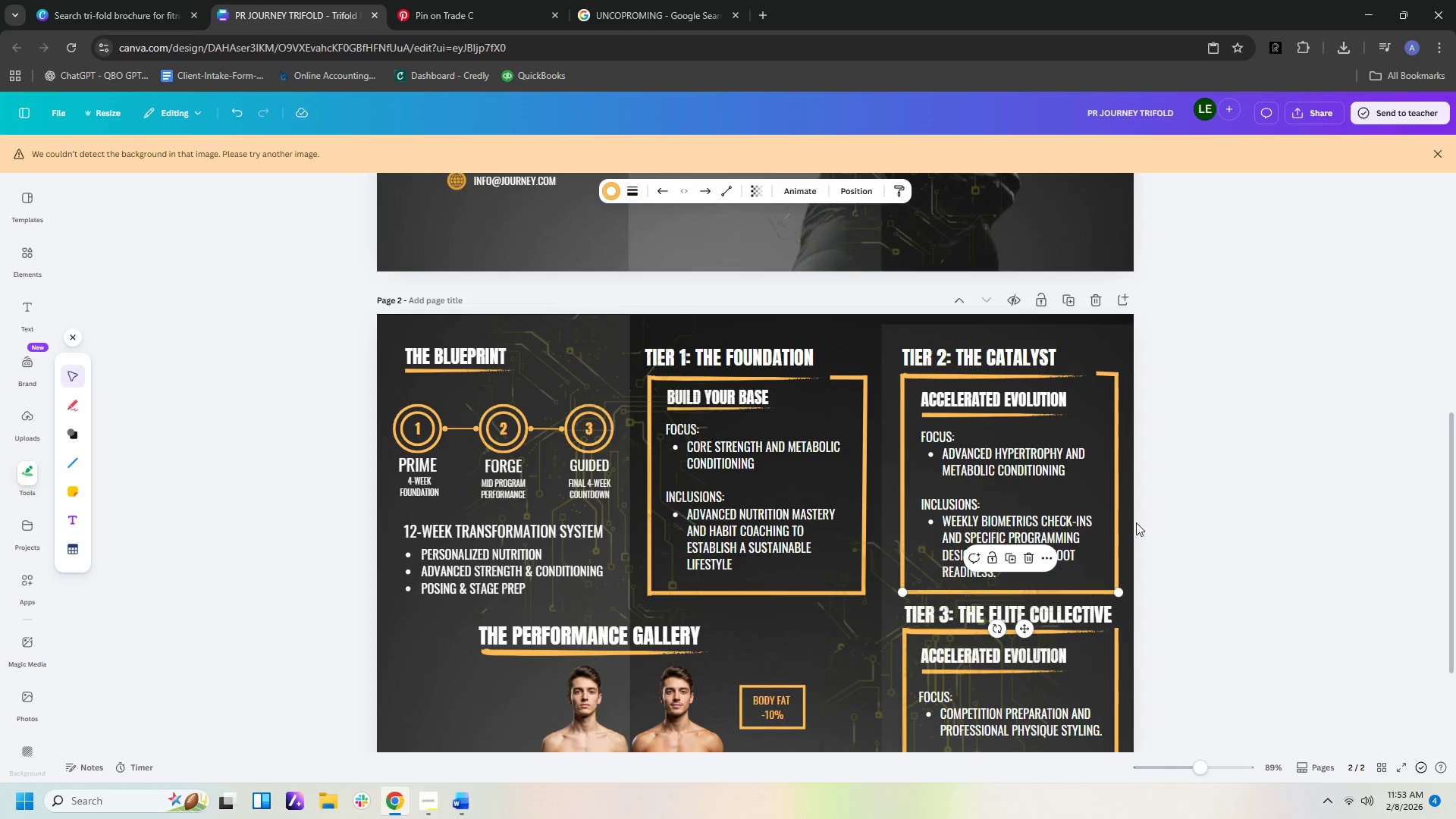 
left_click([1219, 461])
 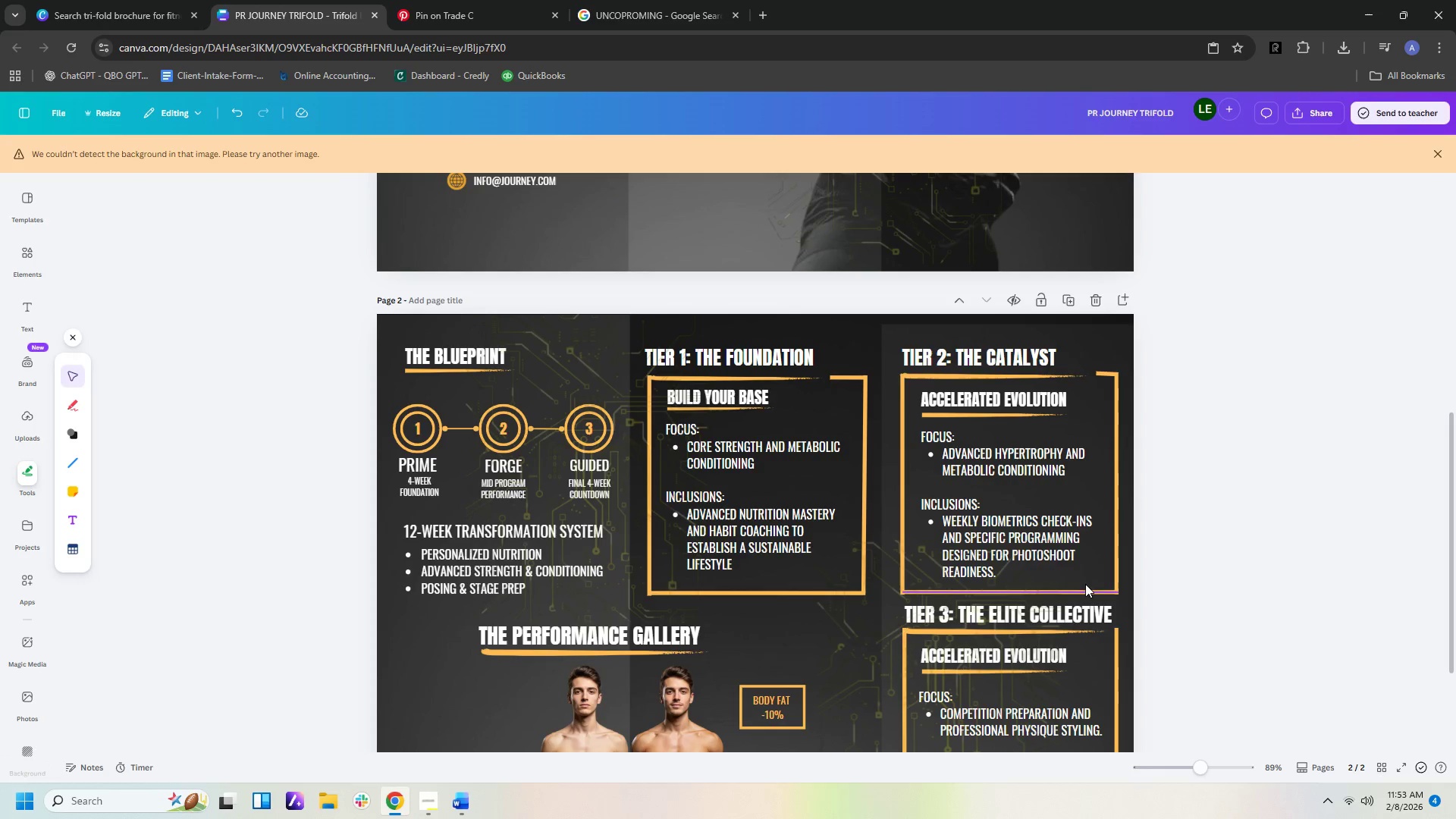 
left_click([1083, 592])
 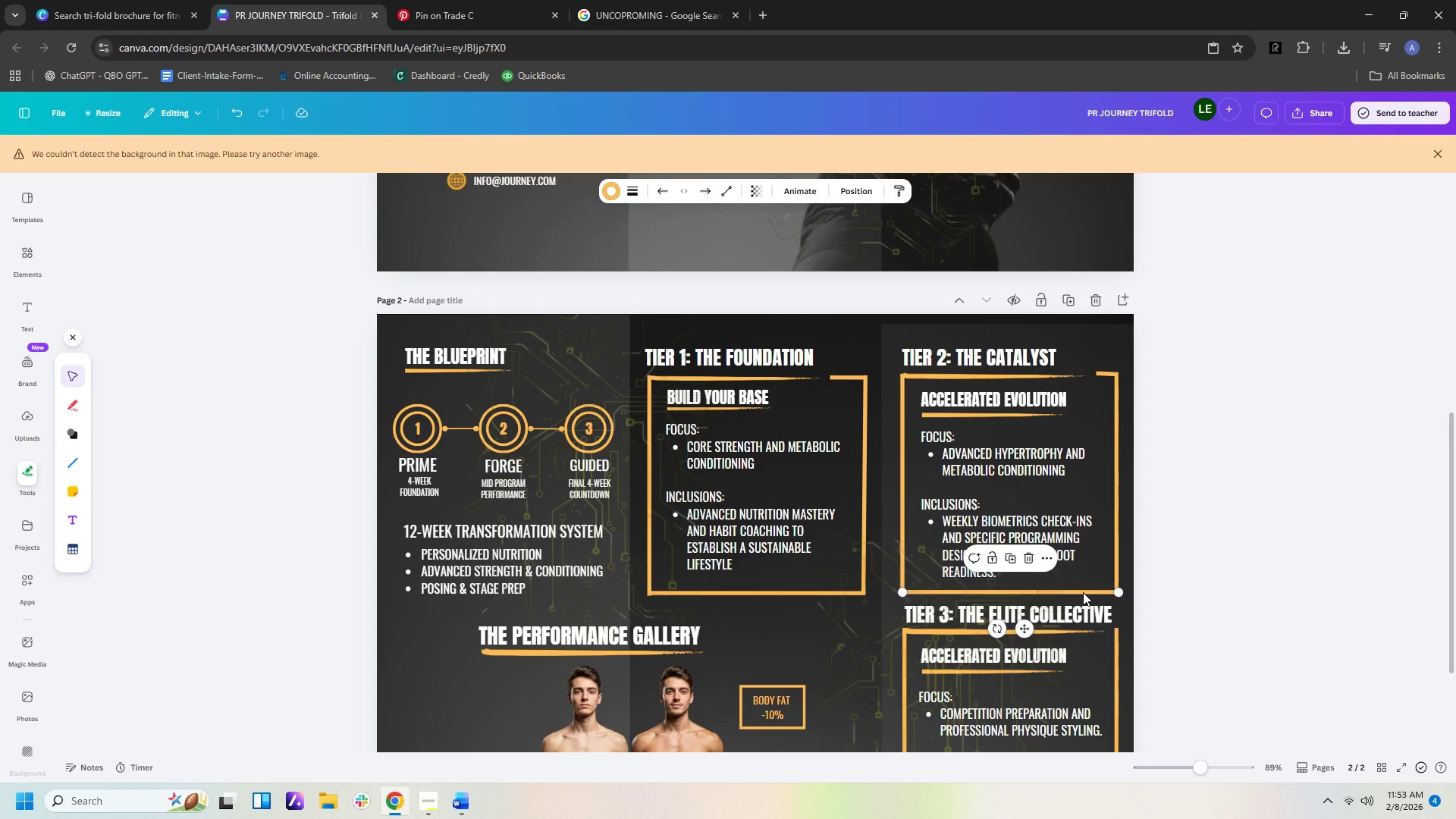 
key(ArrowDown)
 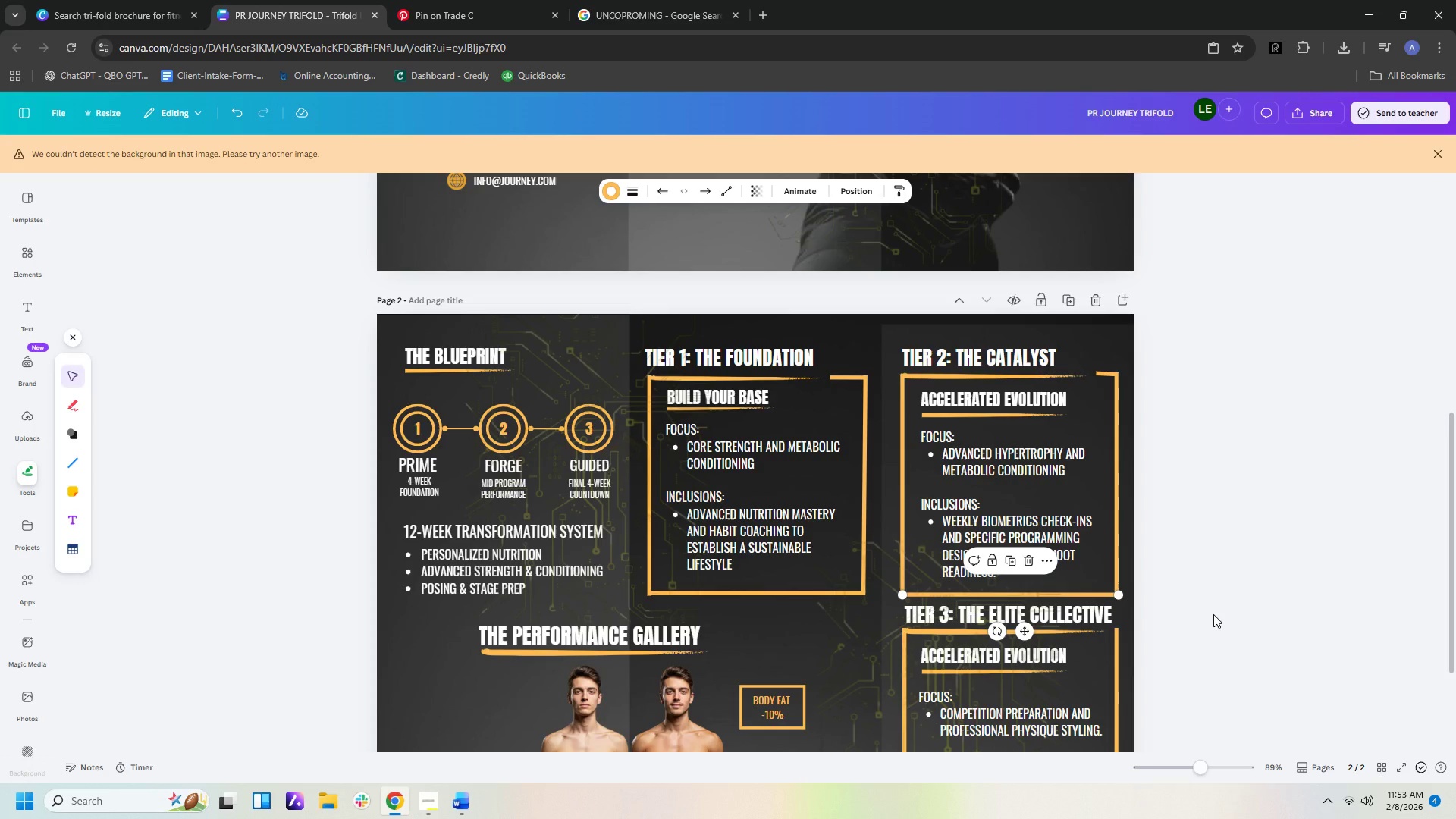 
key(ArrowLeft)
 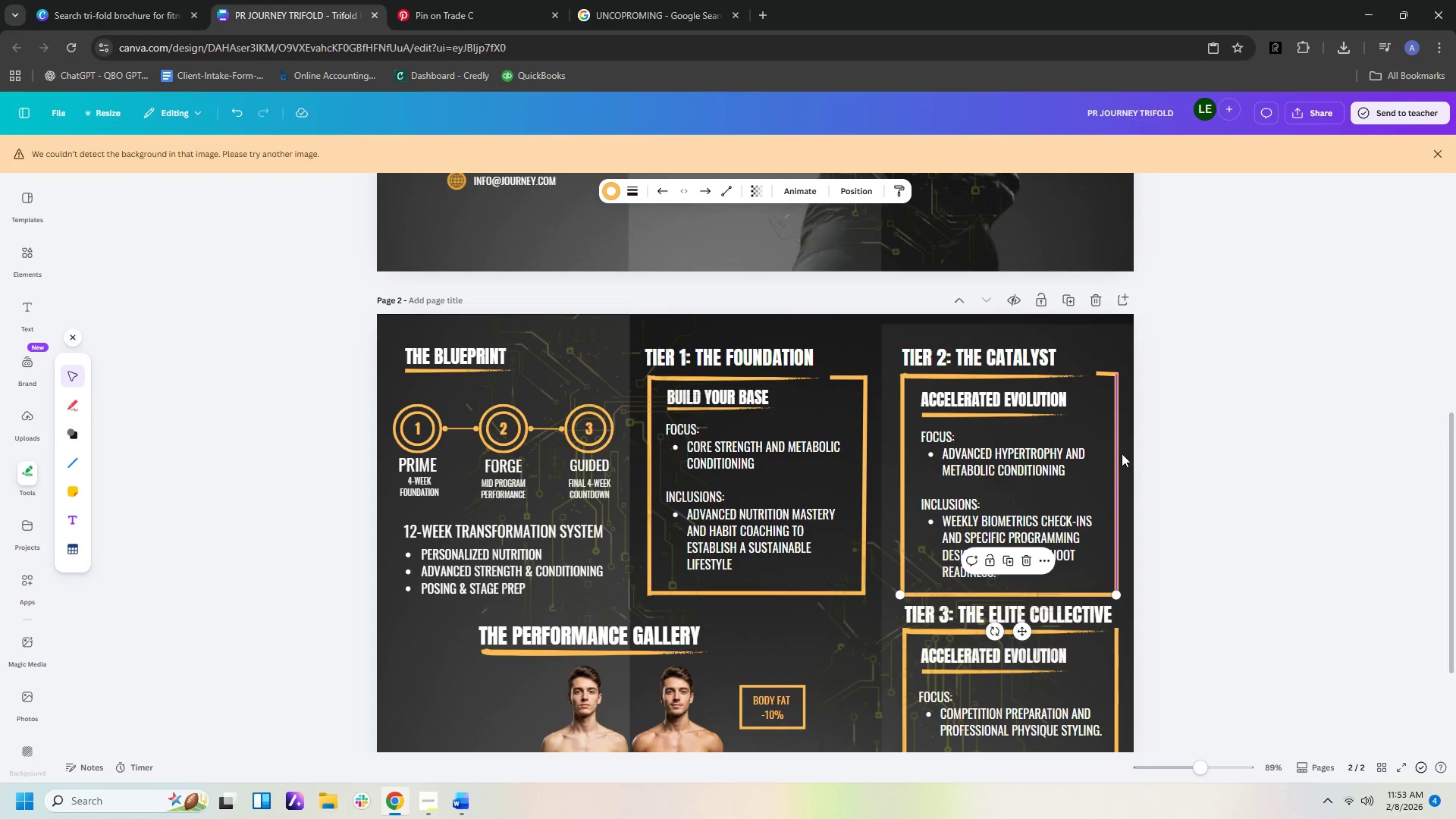 
left_click([1116, 453])
 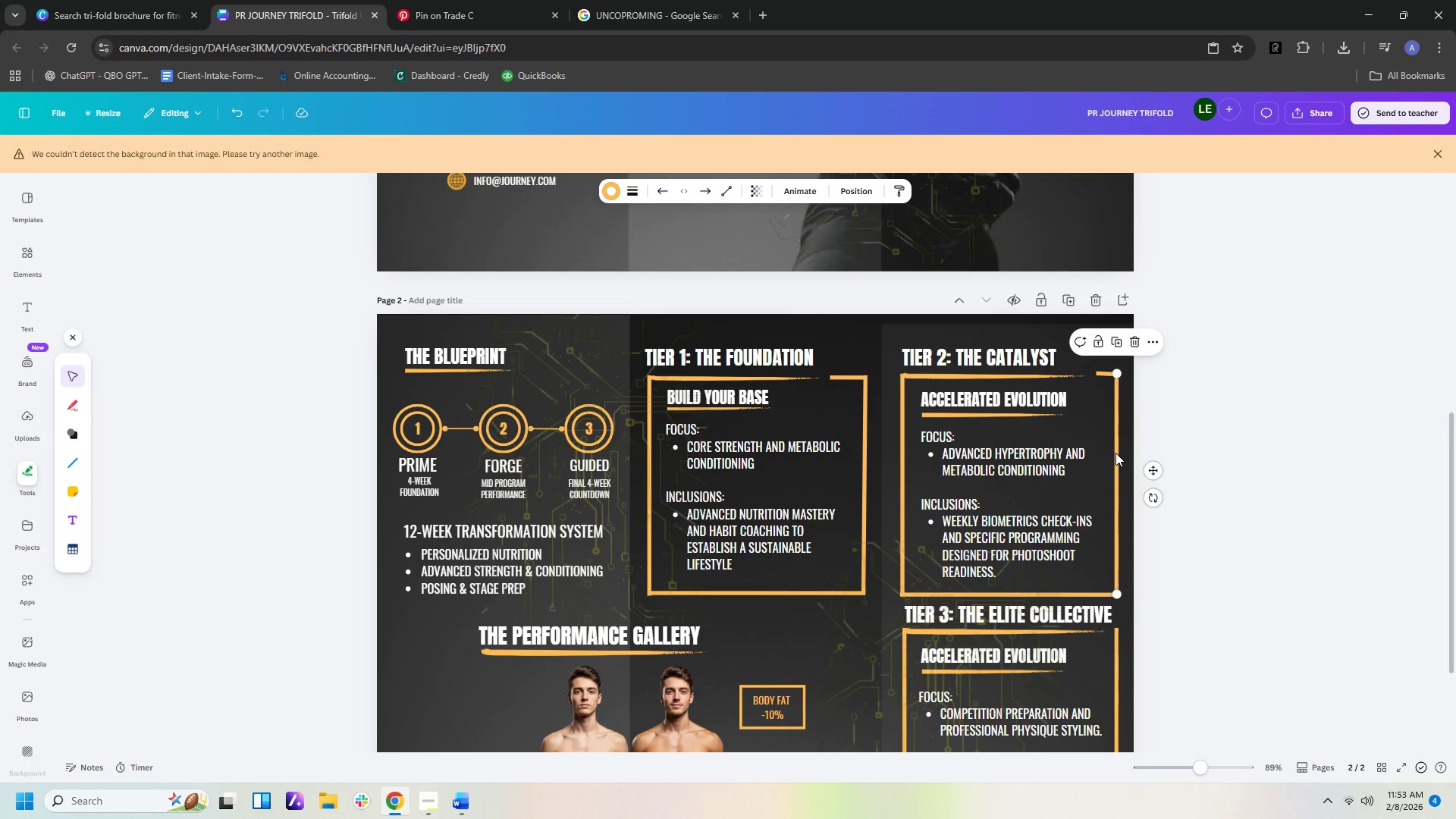 
key(ArrowLeft)
 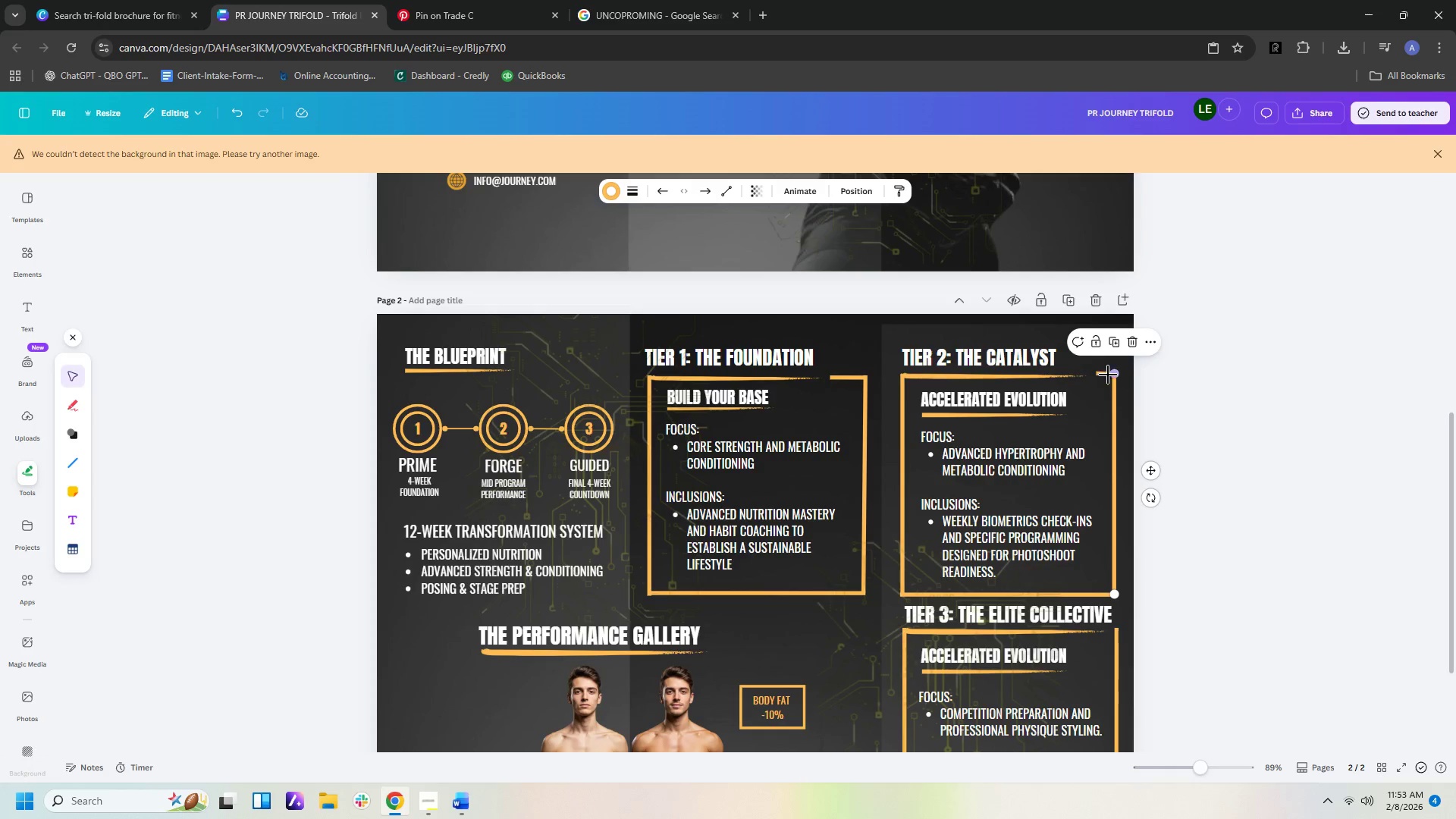 
left_click([1105, 374])
 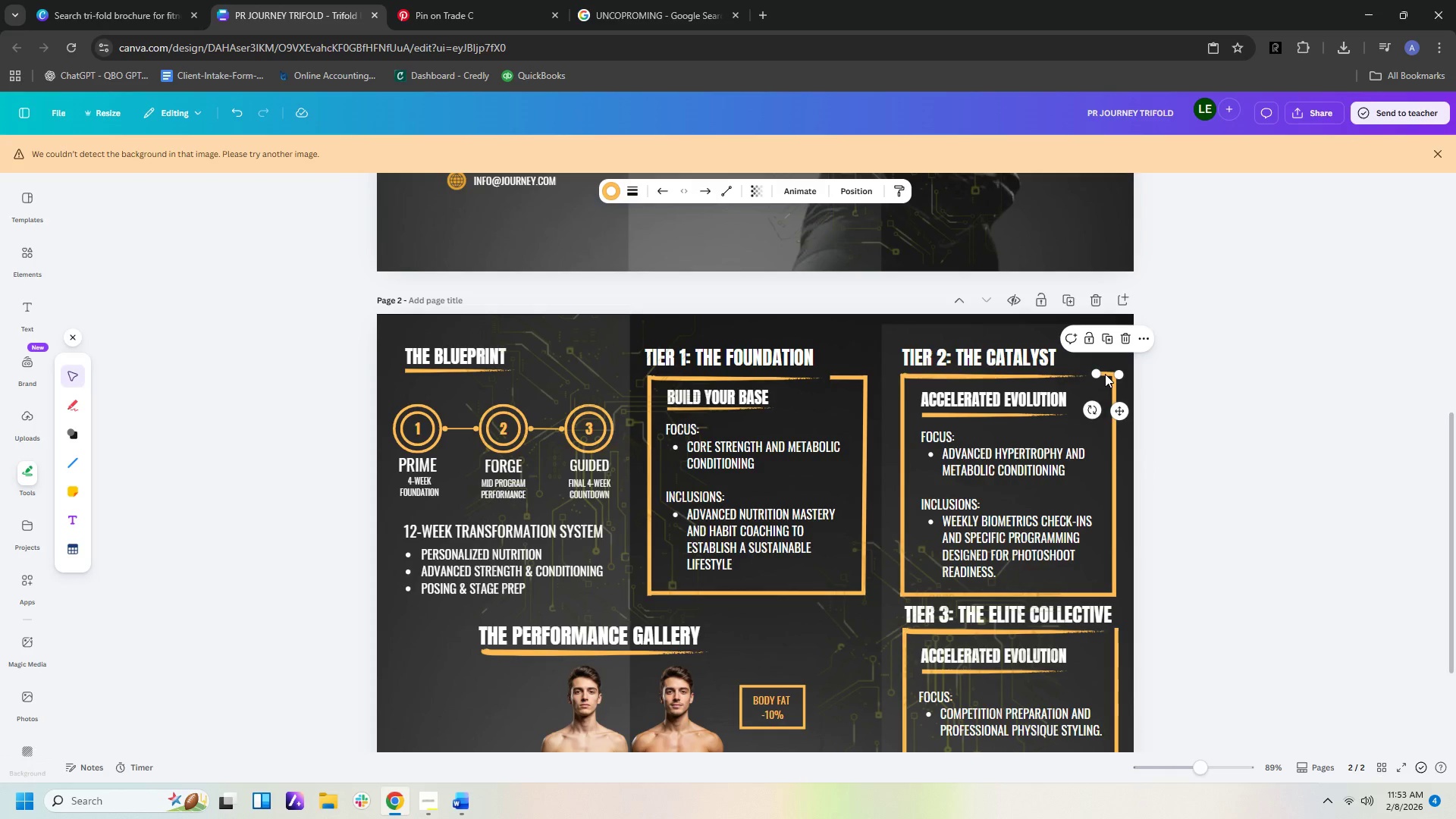 
key(ArrowLeft)
 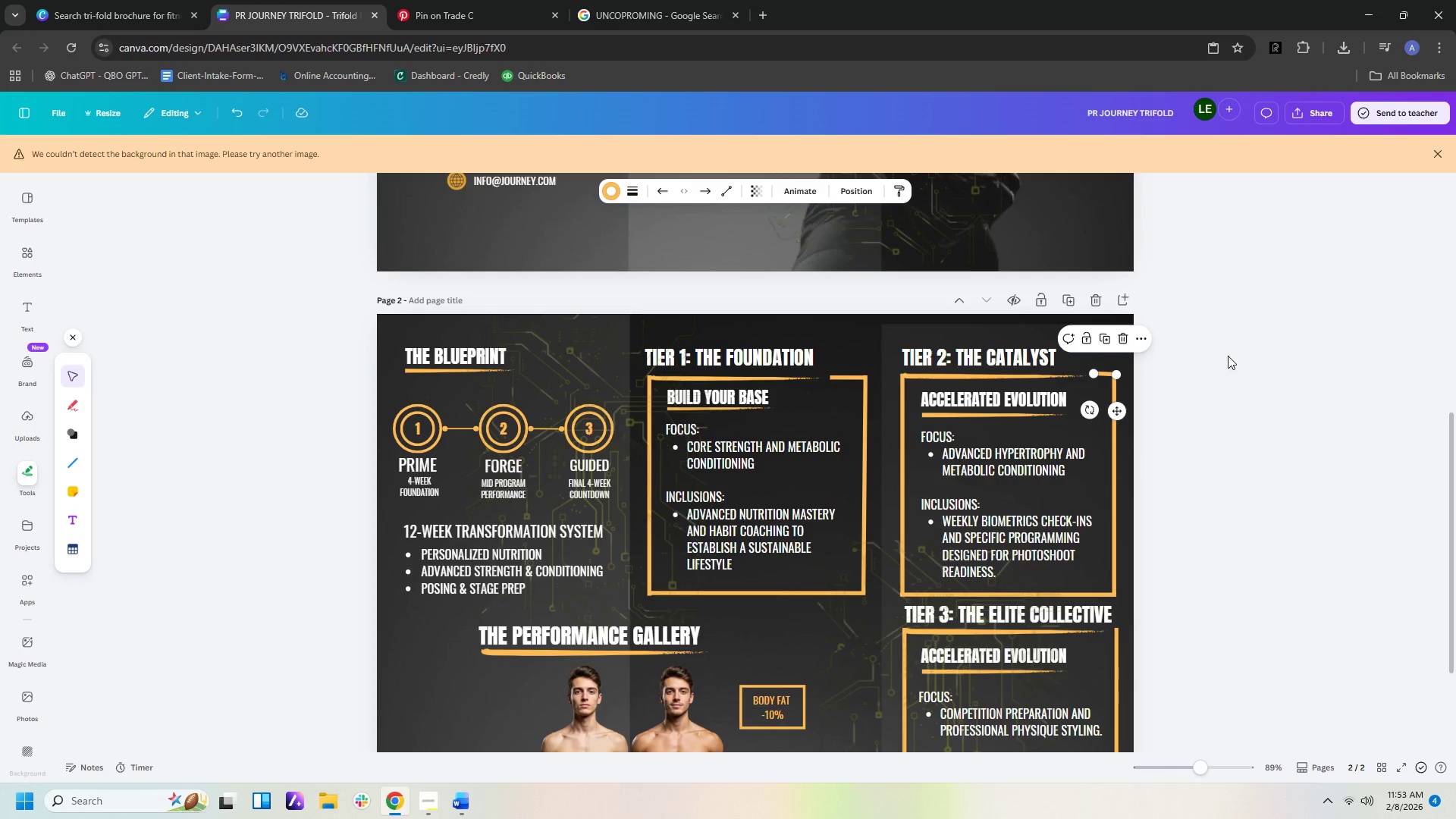 
left_click([1262, 386])
 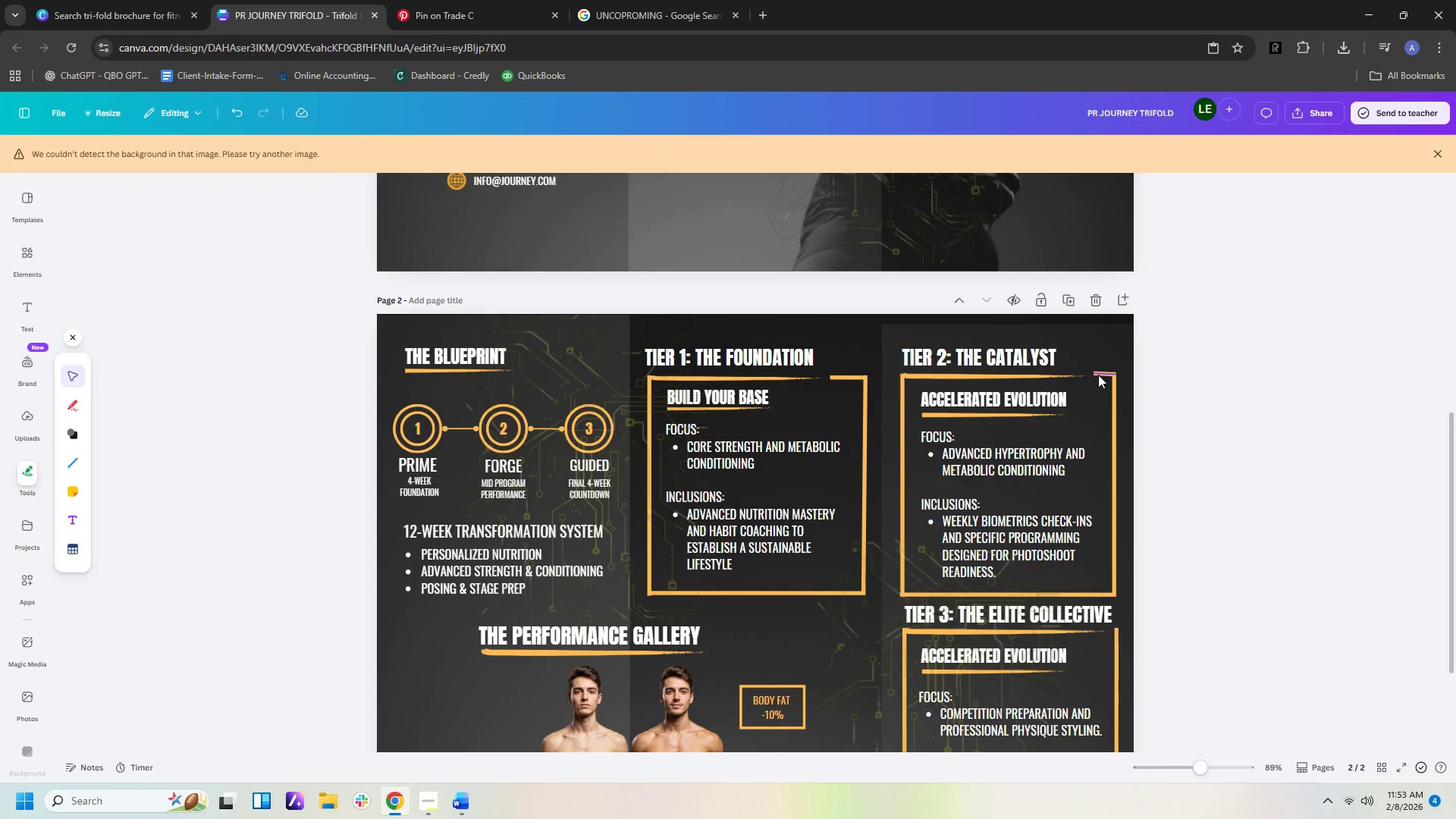 
left_click([1098, 375])
 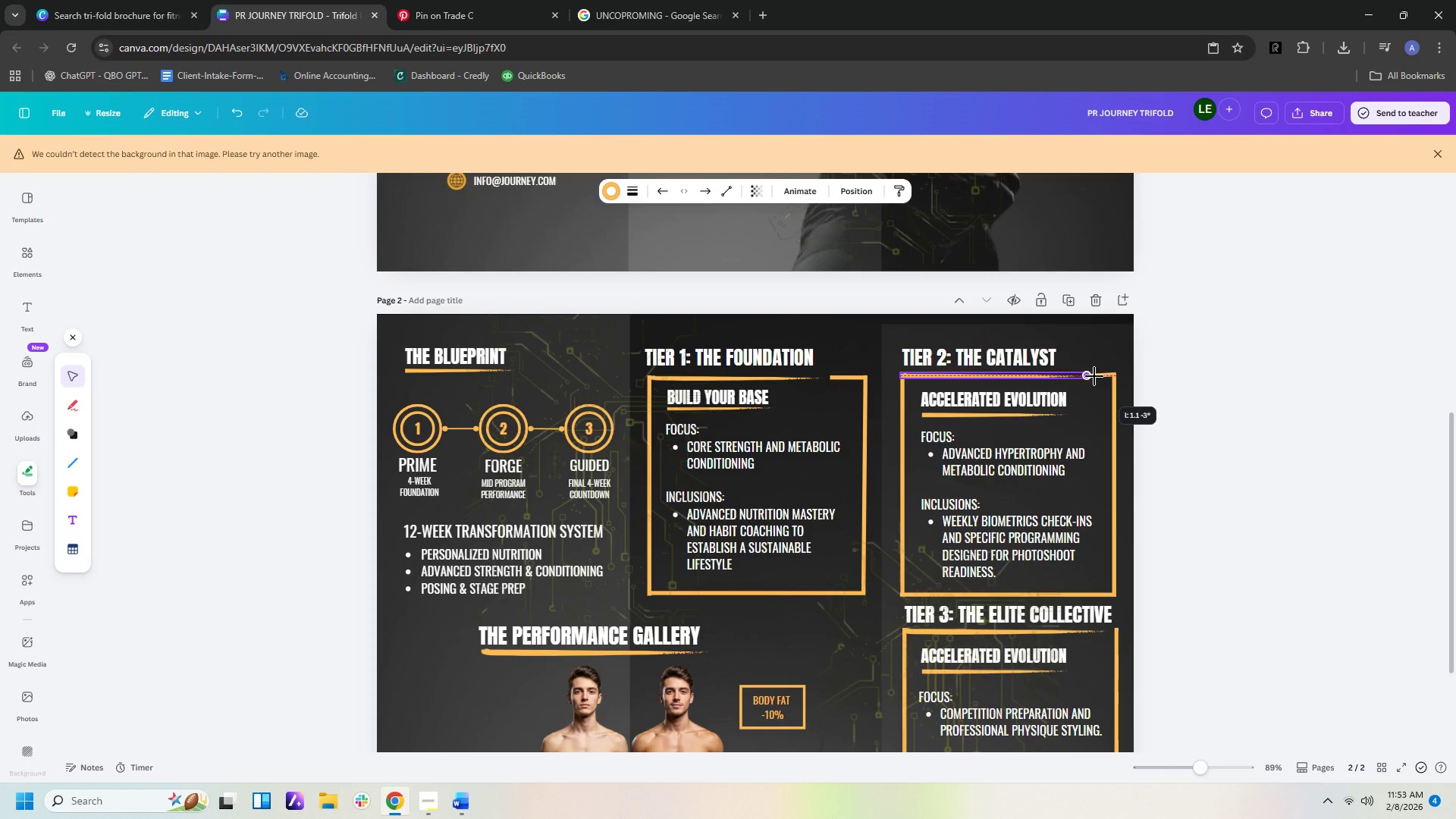 
left_click([1299, 381])
 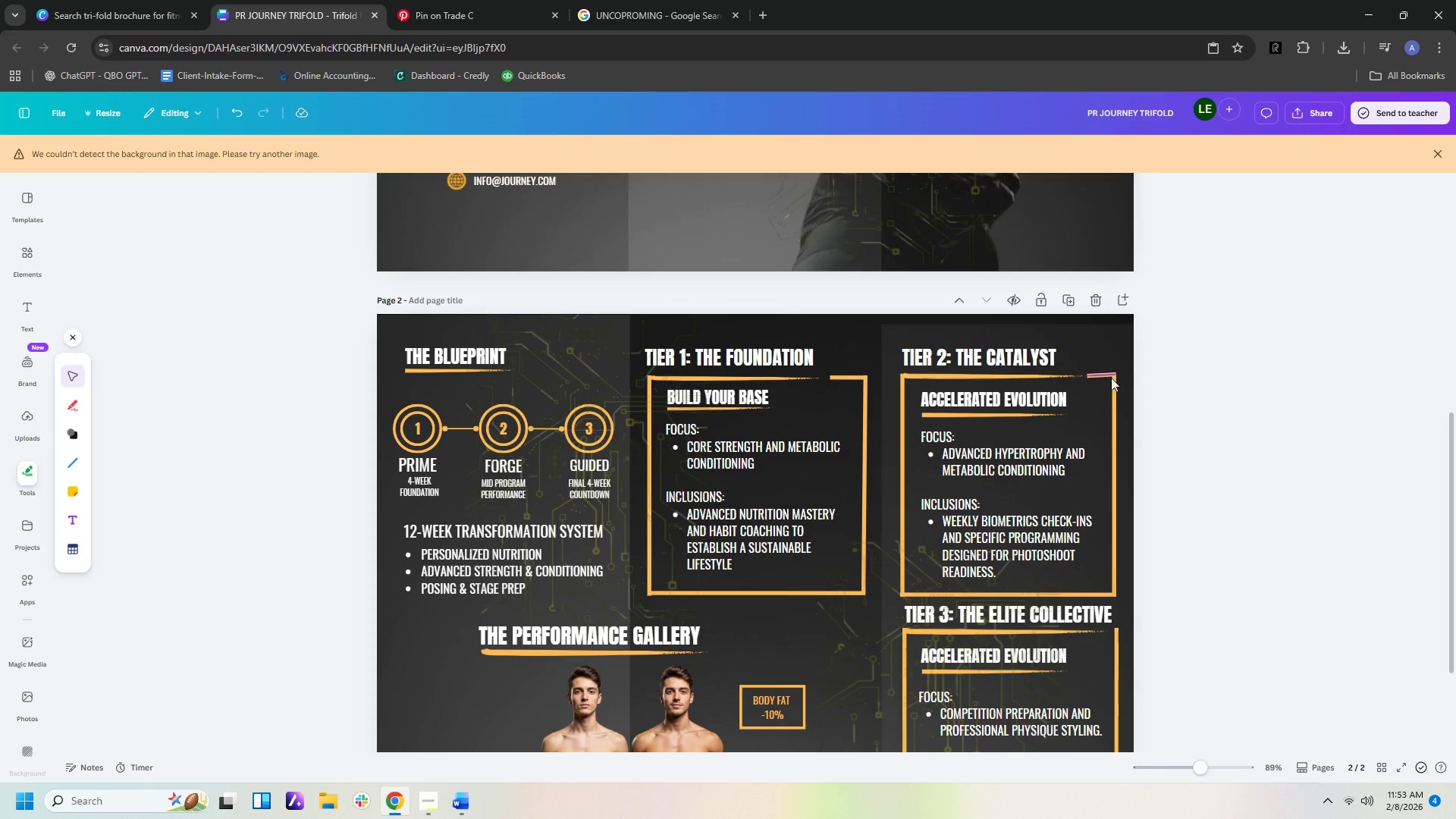 
left_click([1100, 374])
 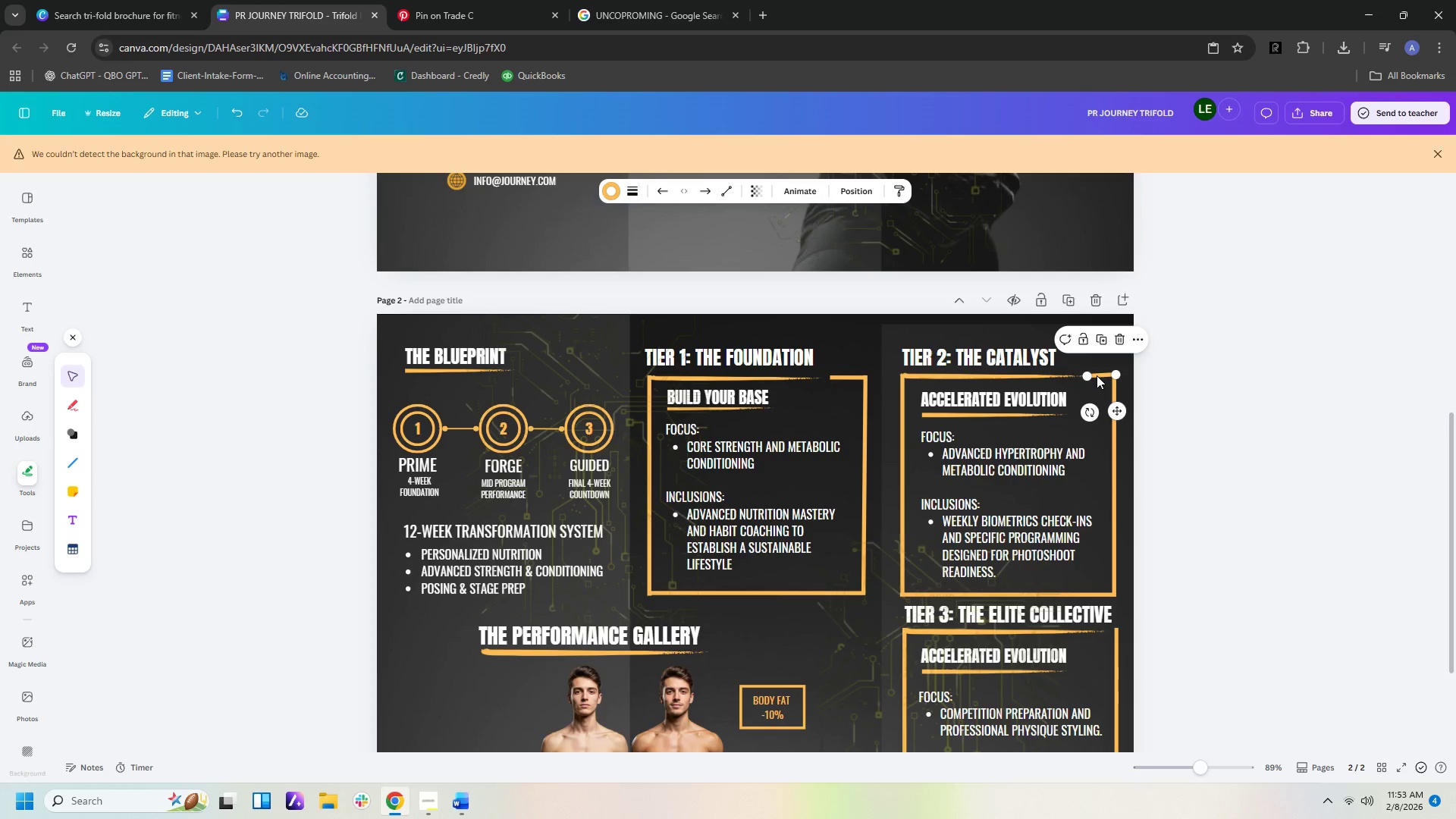 
mouse_move([1080, 373])
 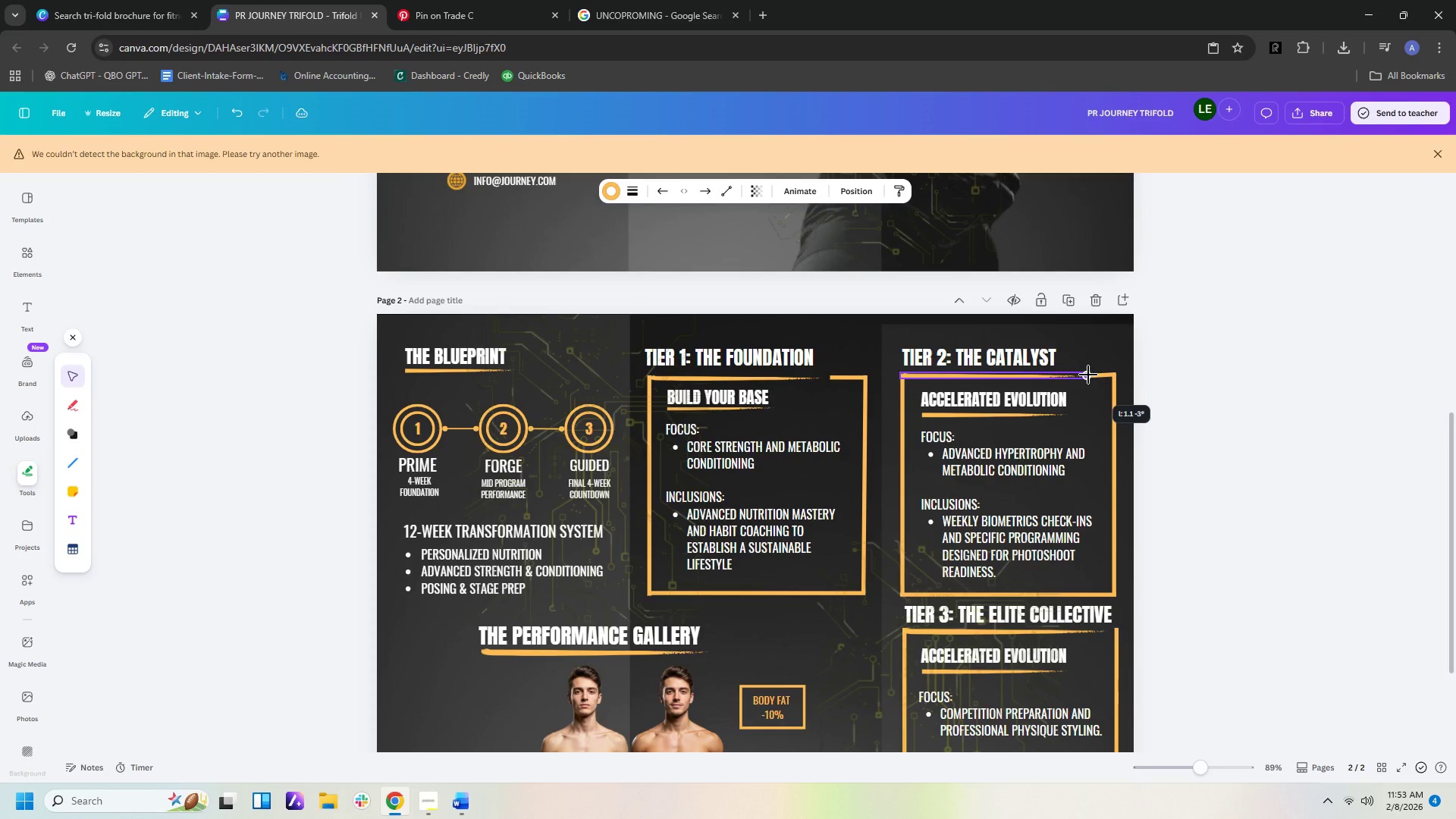 
left_click([1216, 375])
 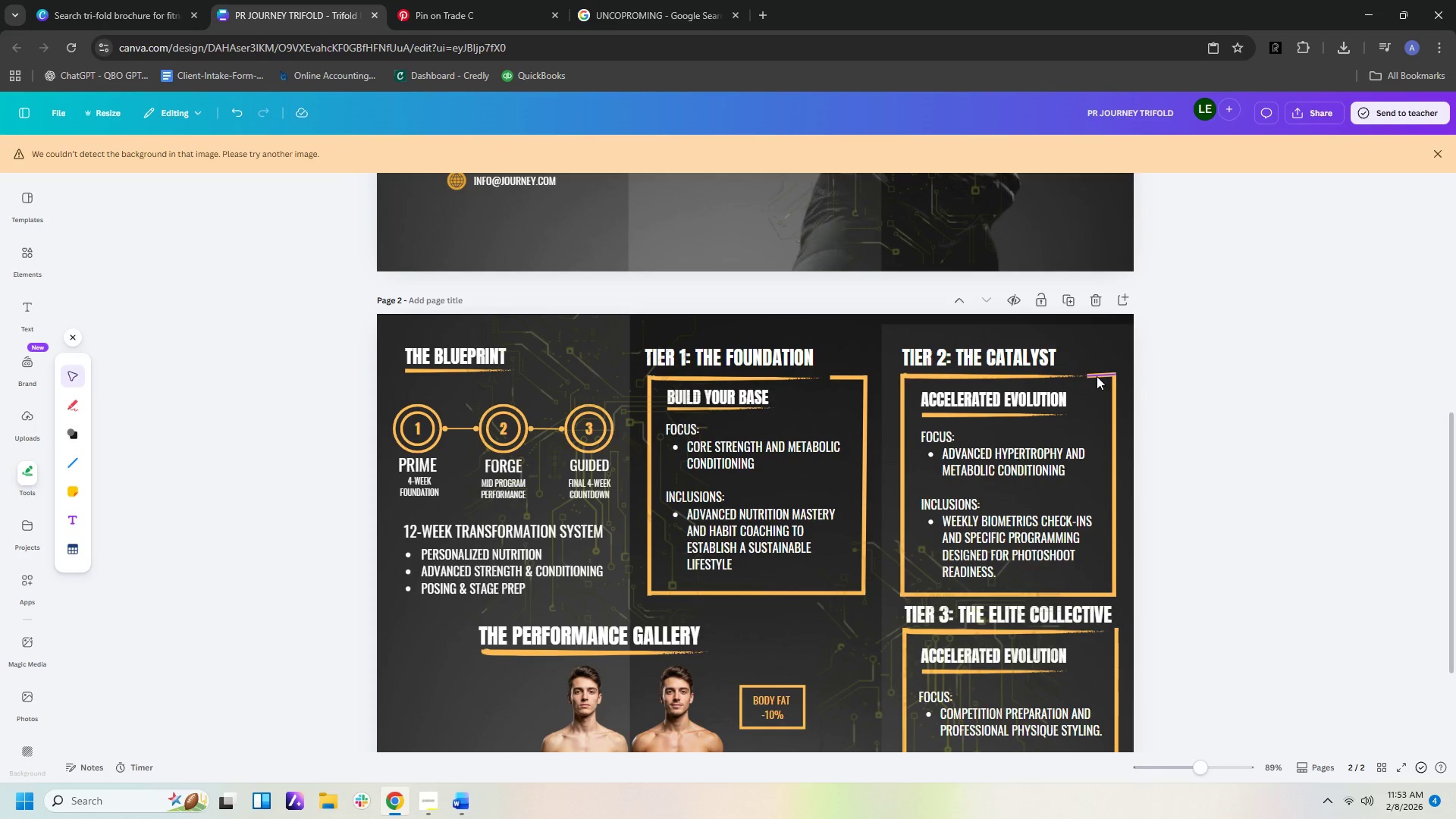 
left_click([1101, 376])
 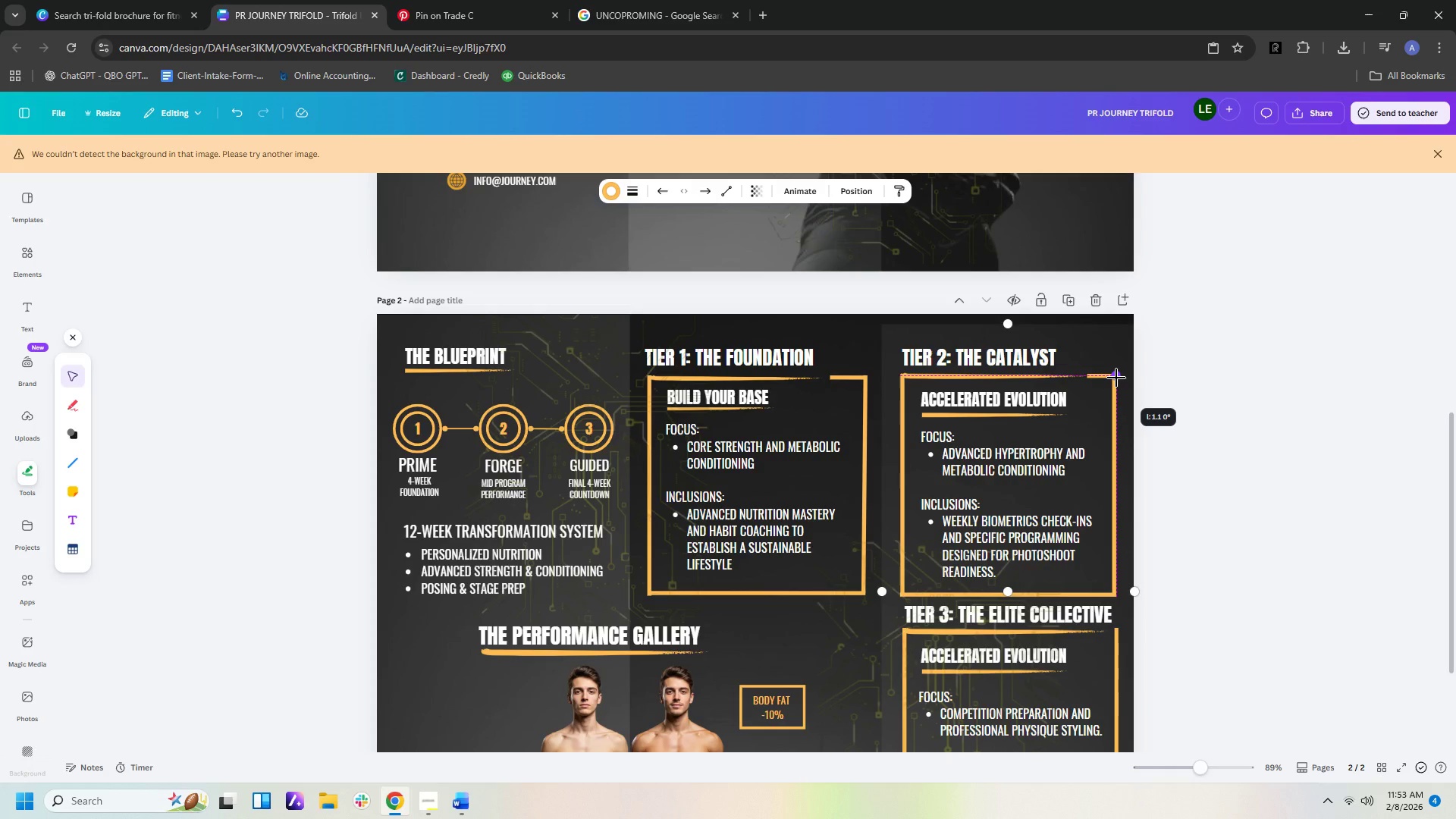 
left_click([1201, 380])
 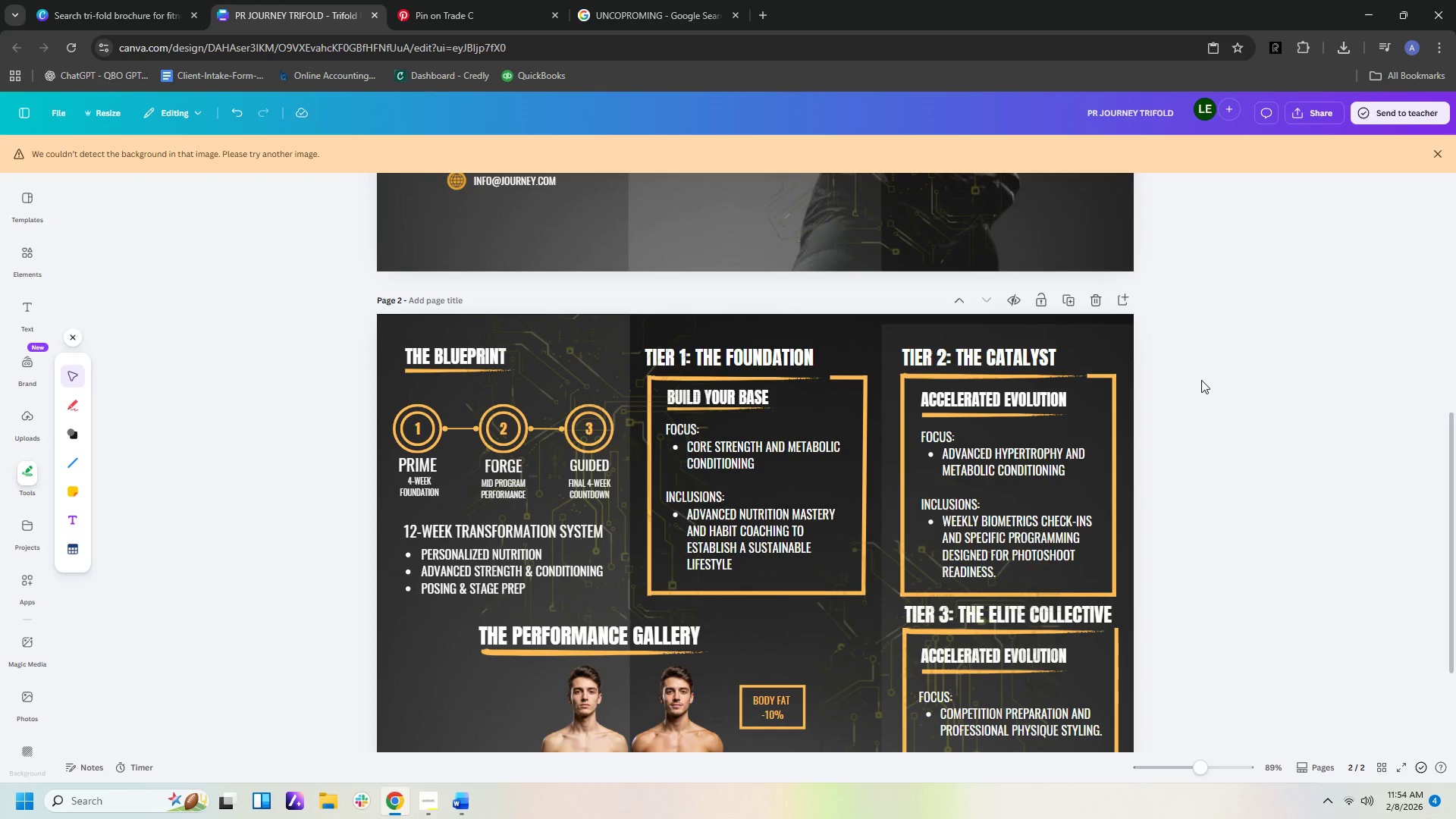 
left_click([1201, 380])
 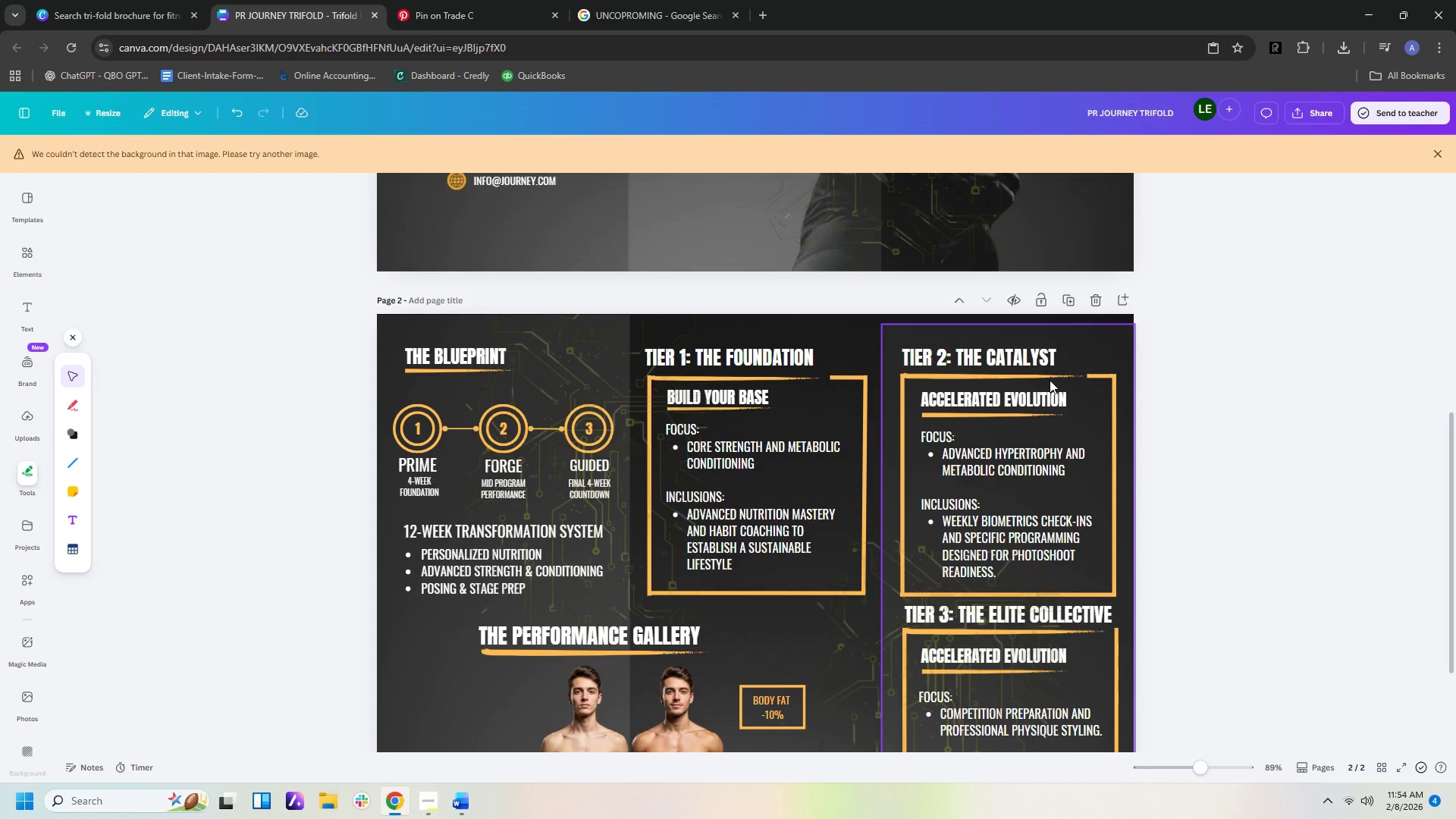 
left_click([1050, 378])
 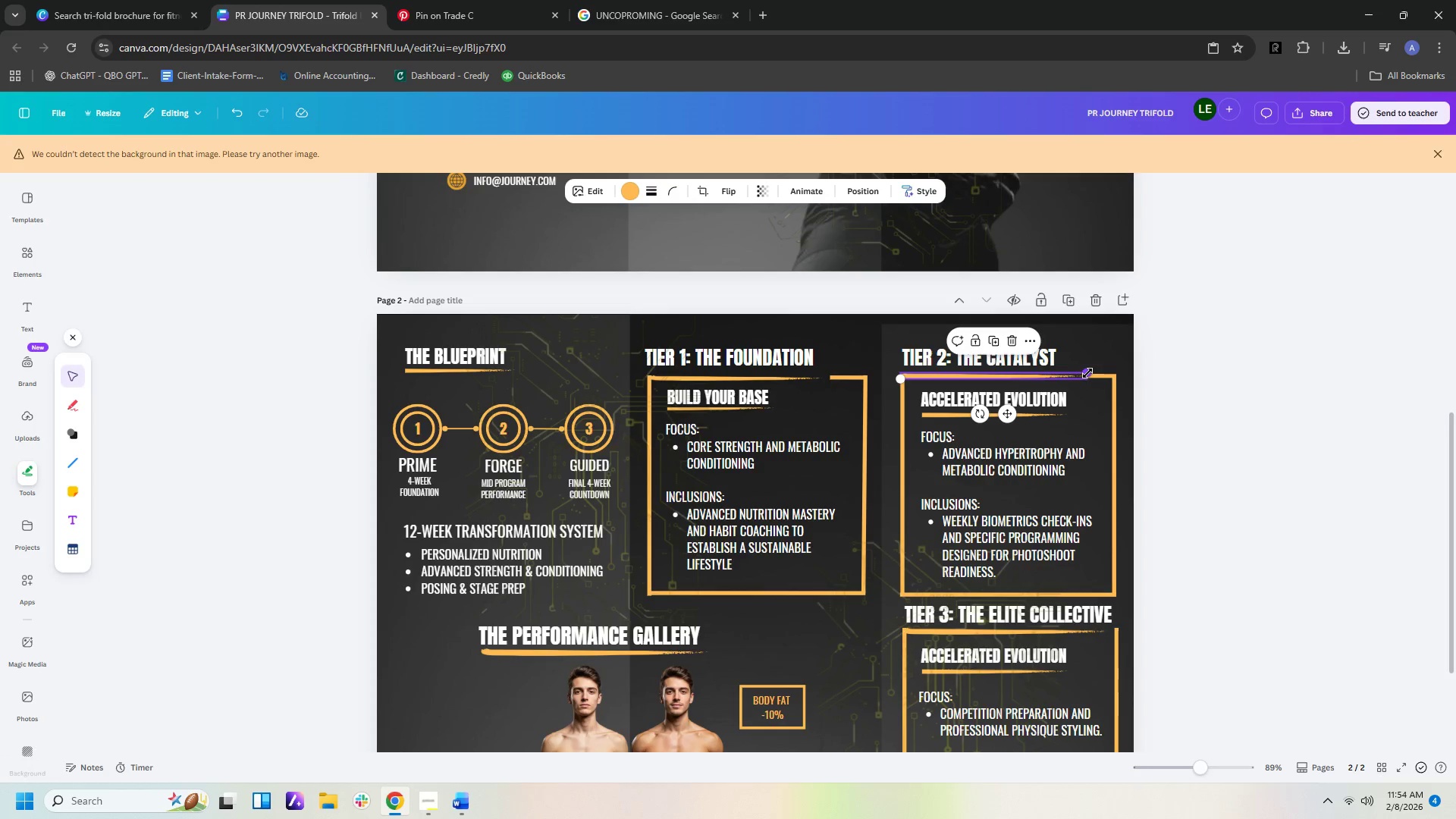 
left_click_drag(start_coordinate=[1087, 373], to_coordinate=[1065, 375])
 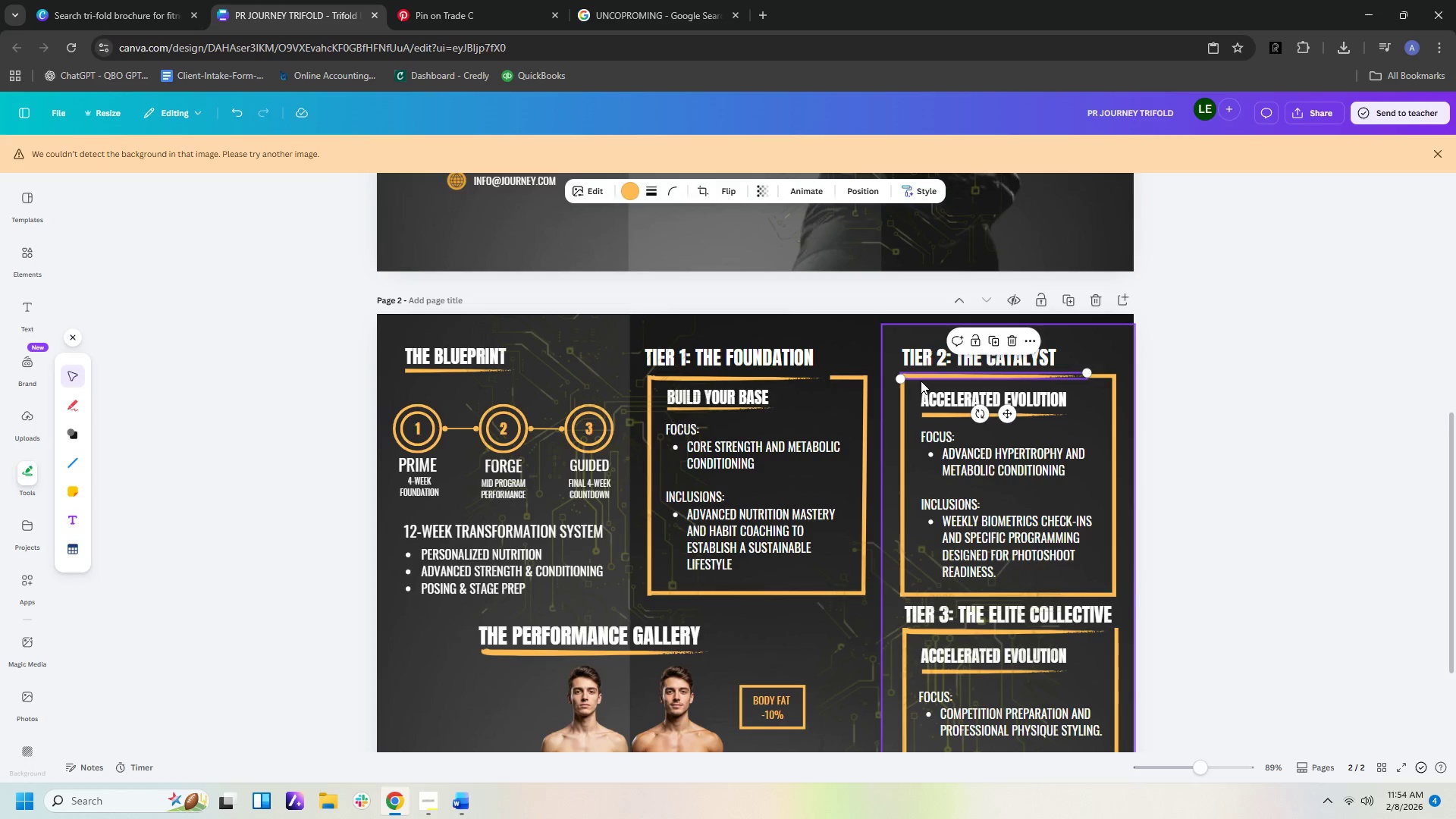 
double_click([921, 381])
 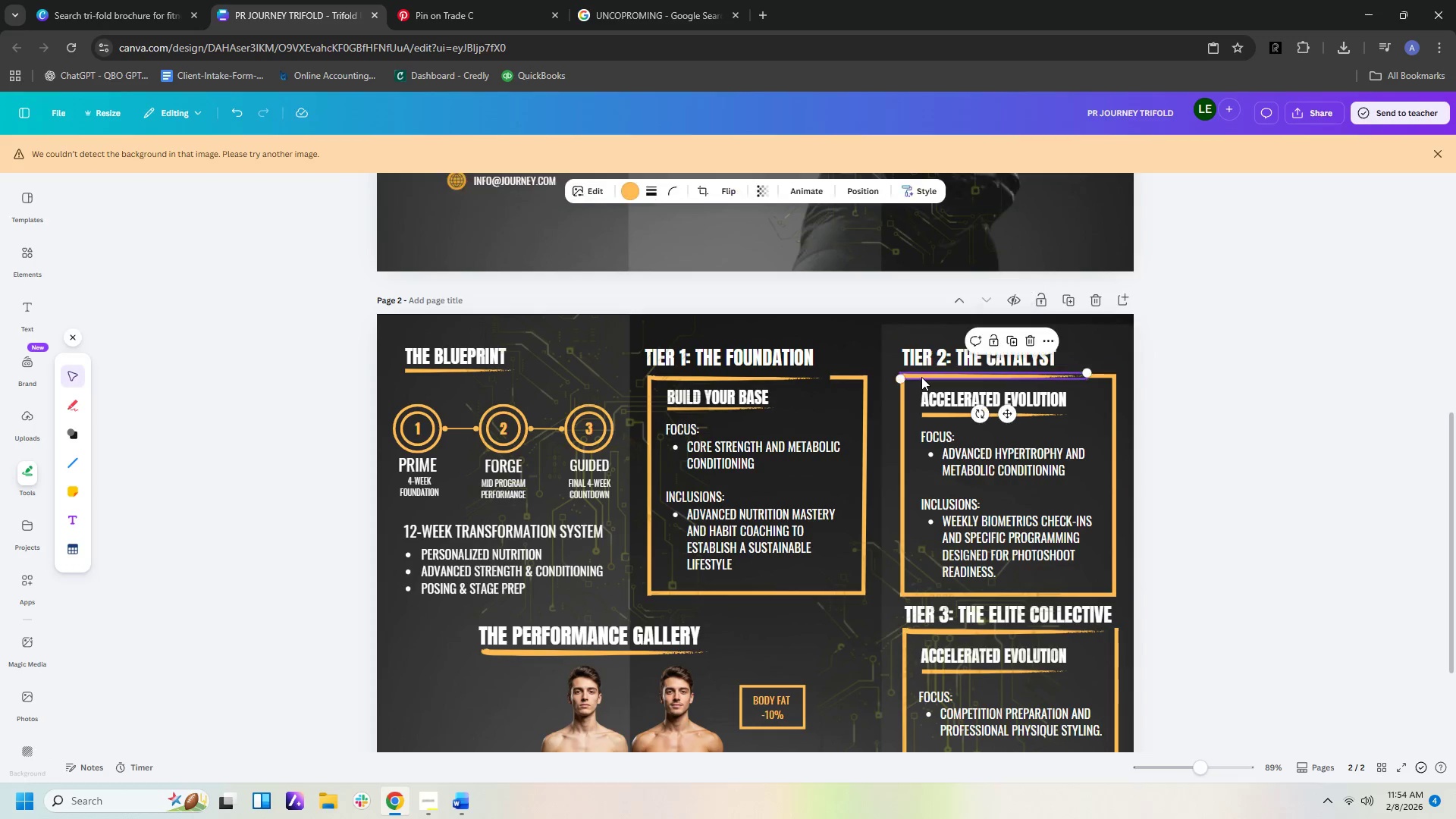 
double_click([921, 377])
 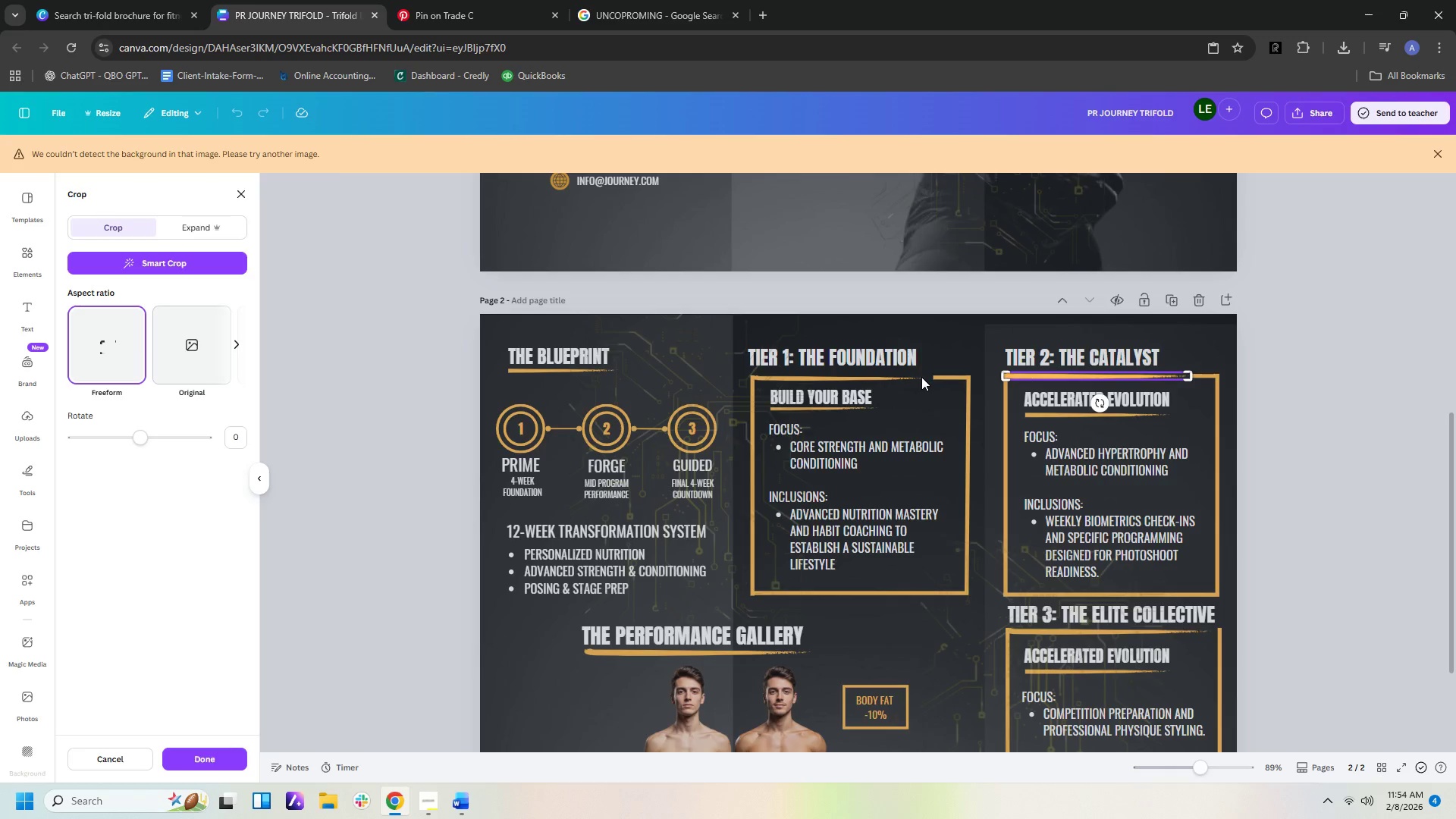 
triple_click([921, 377])
 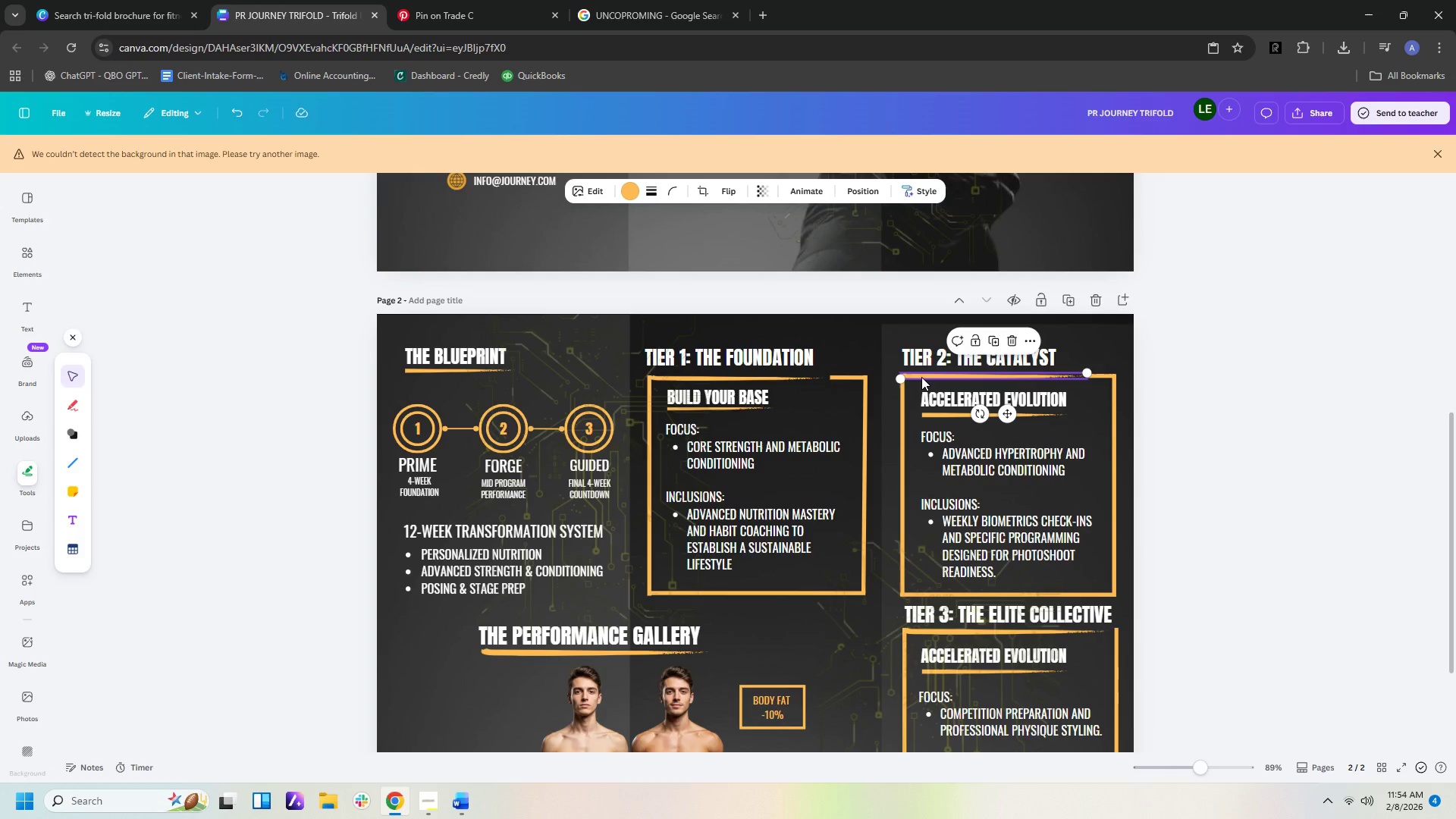 
double_click([921, 377])
 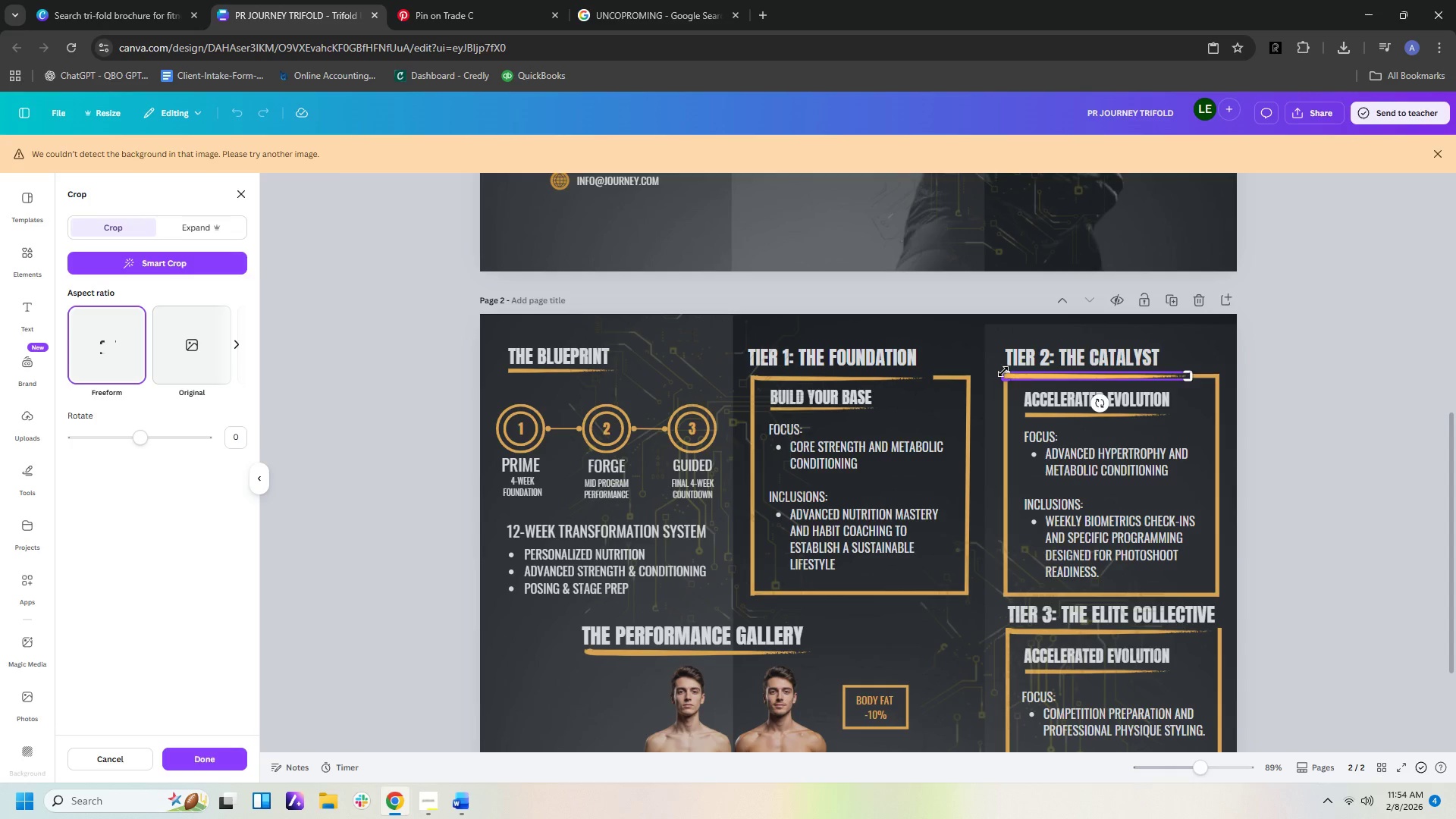 
left_click_drag(start_coordinate=[1003, 372], to_coordinate=[1010, 372])
 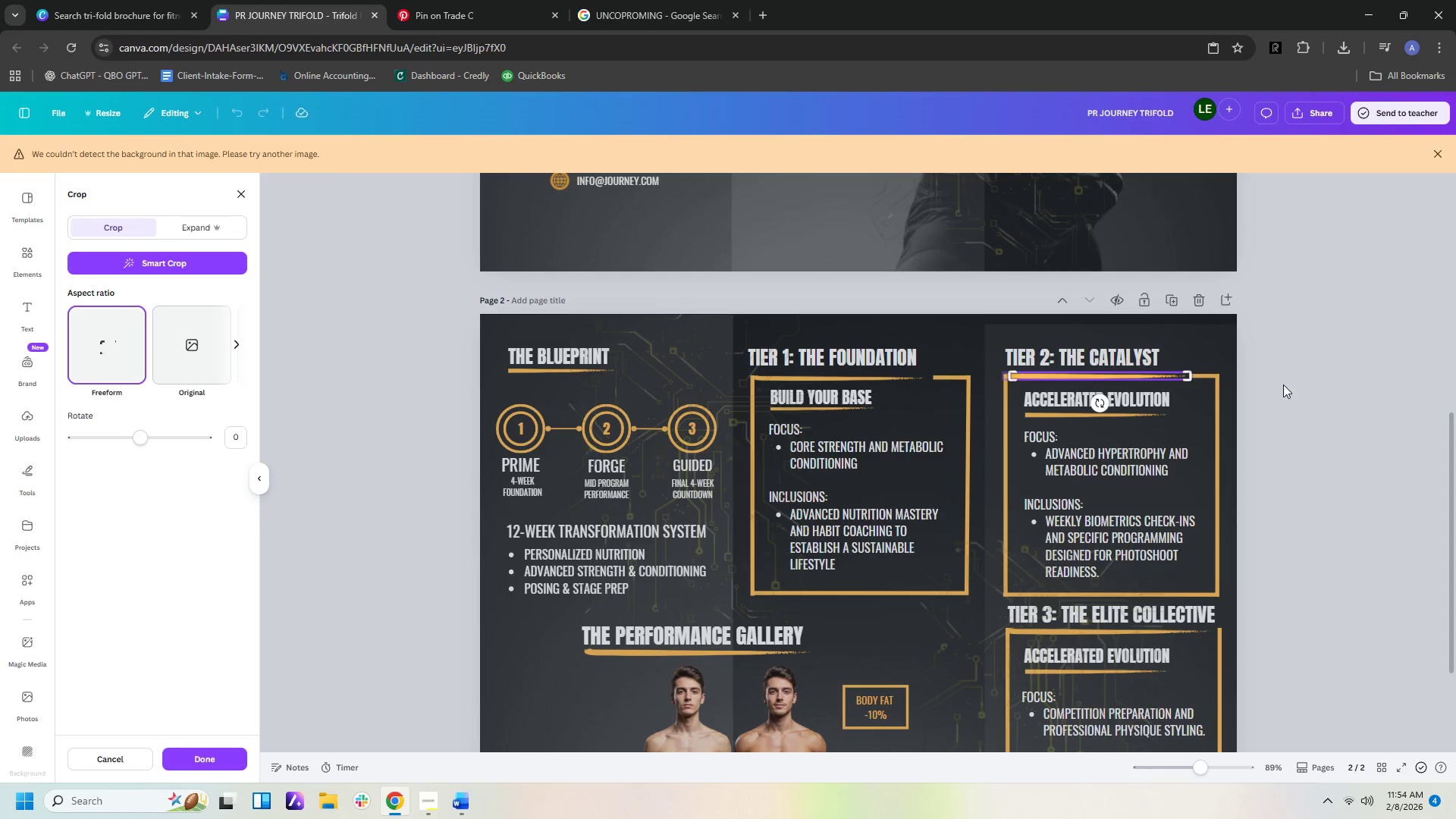 
left_click([1285, 385])
 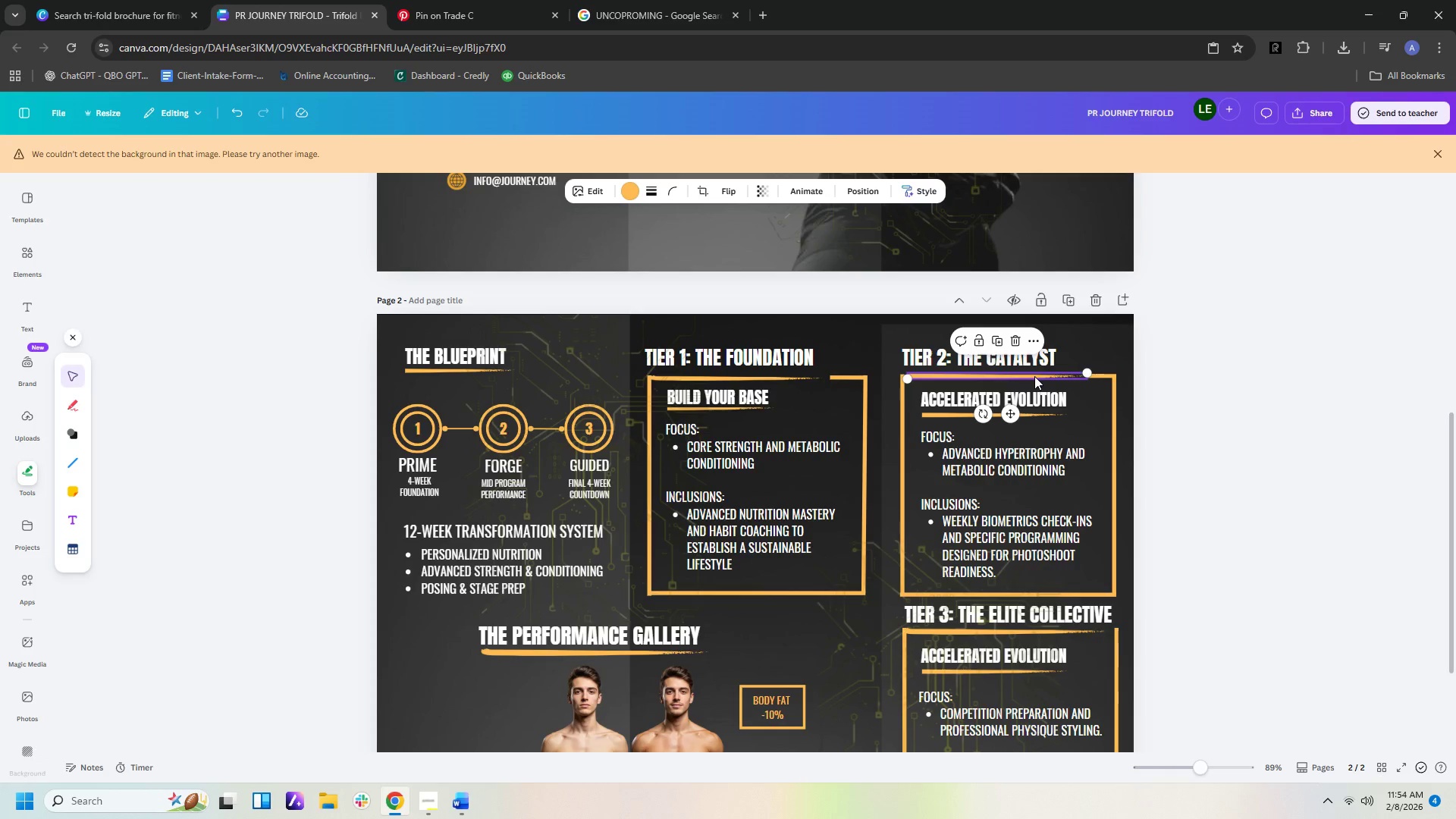 
left_click([1031, 376])
 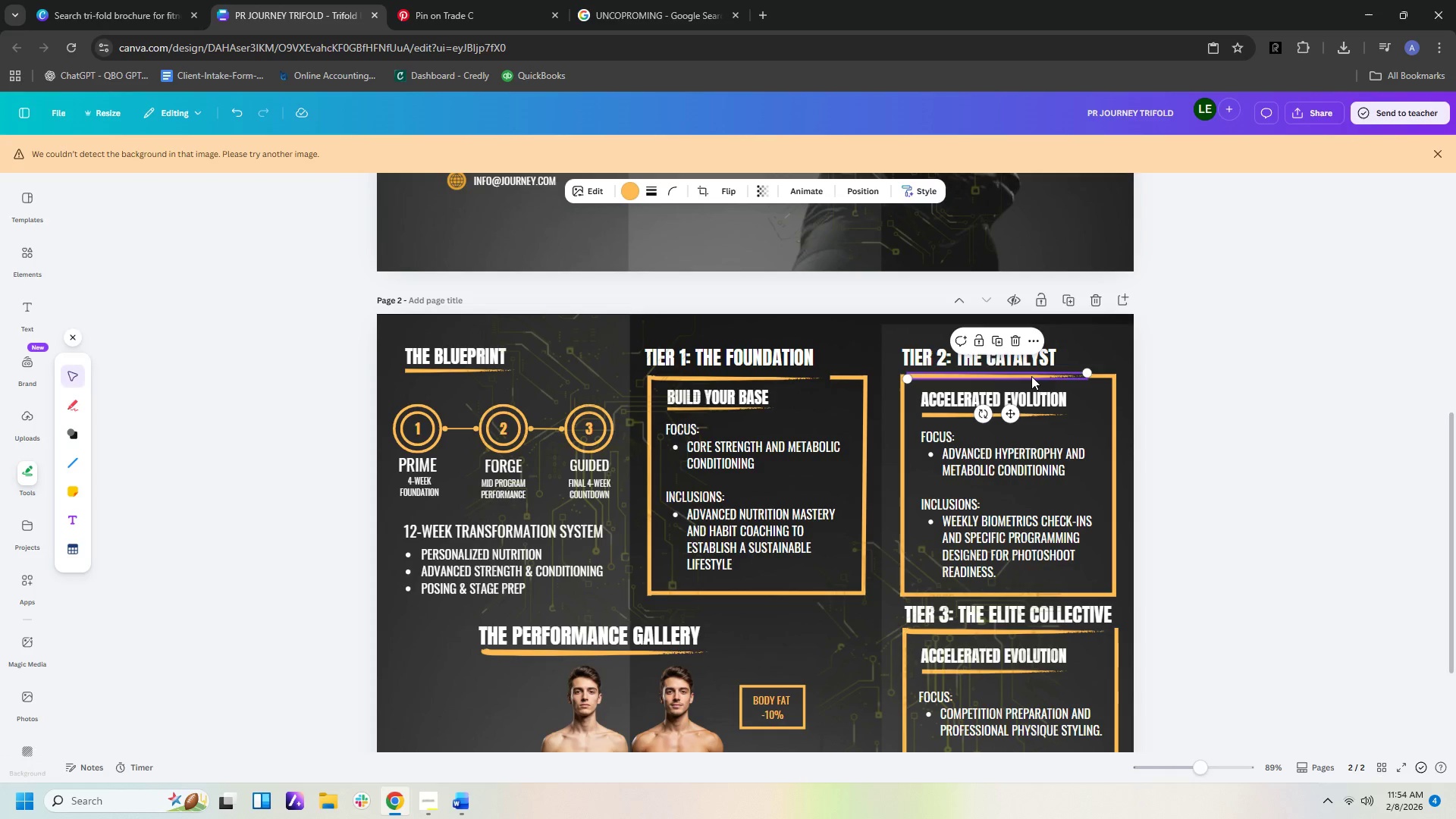 
key(ArrowLeft)
 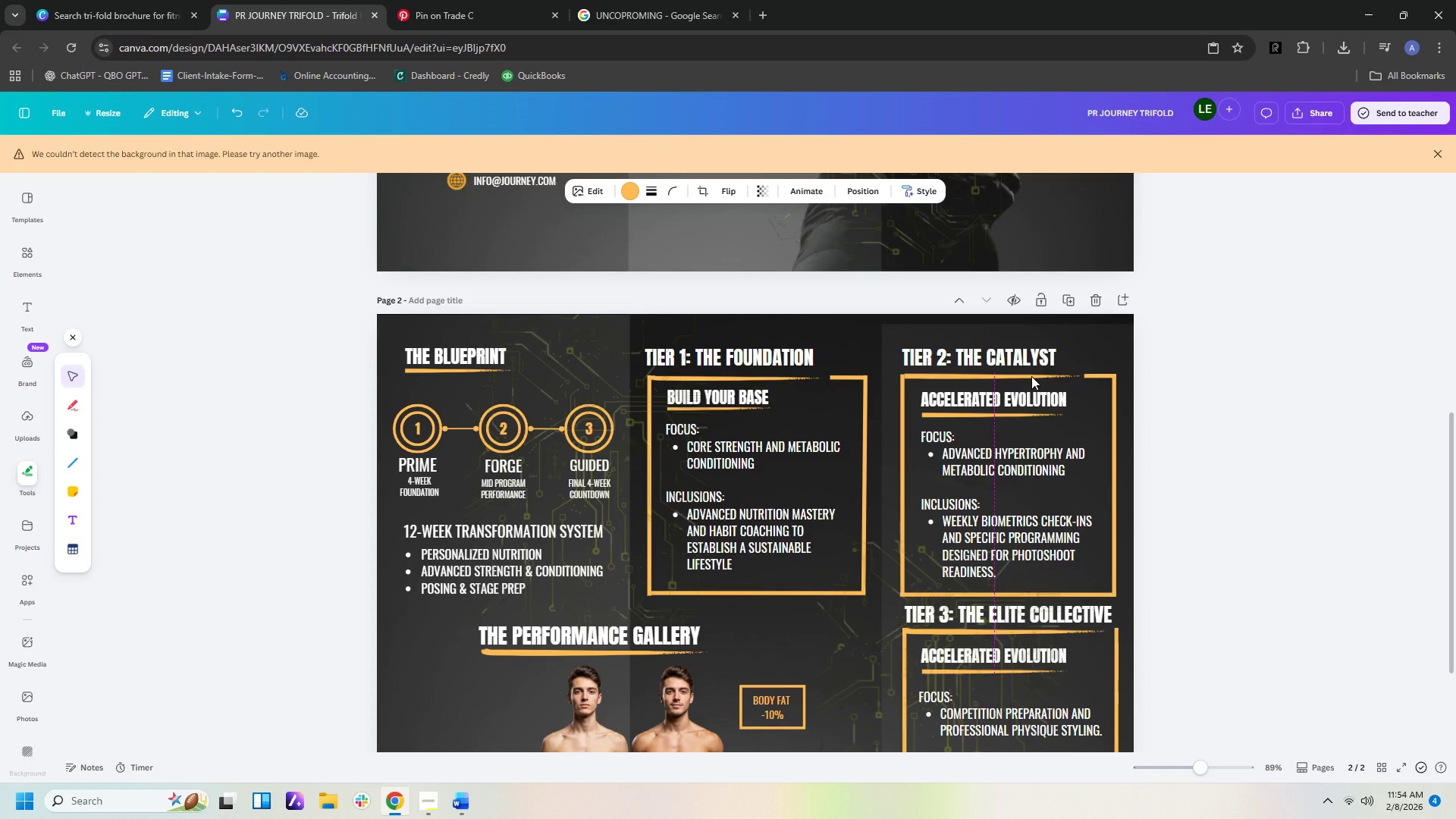 
key(ArrowLeft)
 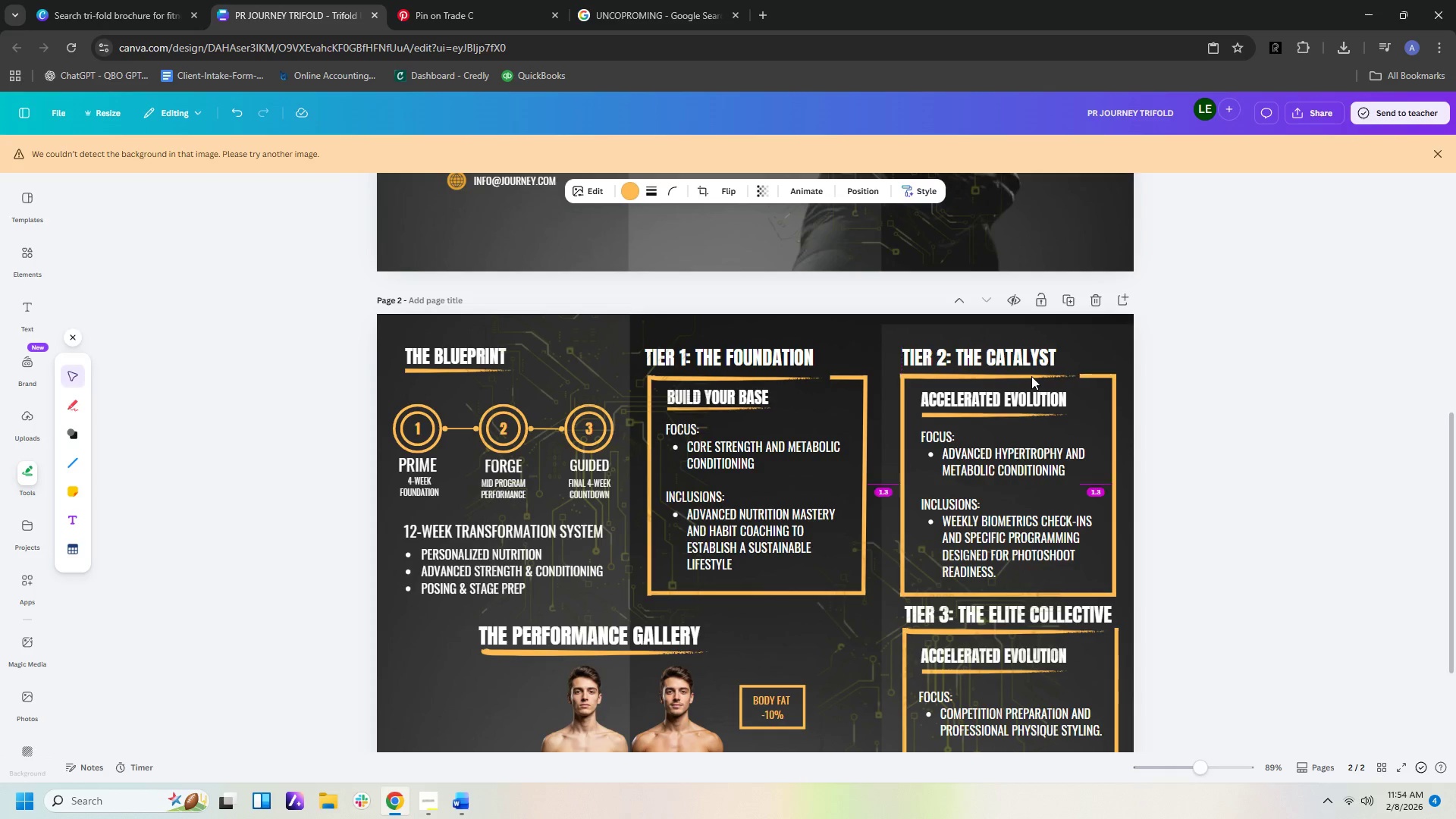 
key(ArrowLeft)
 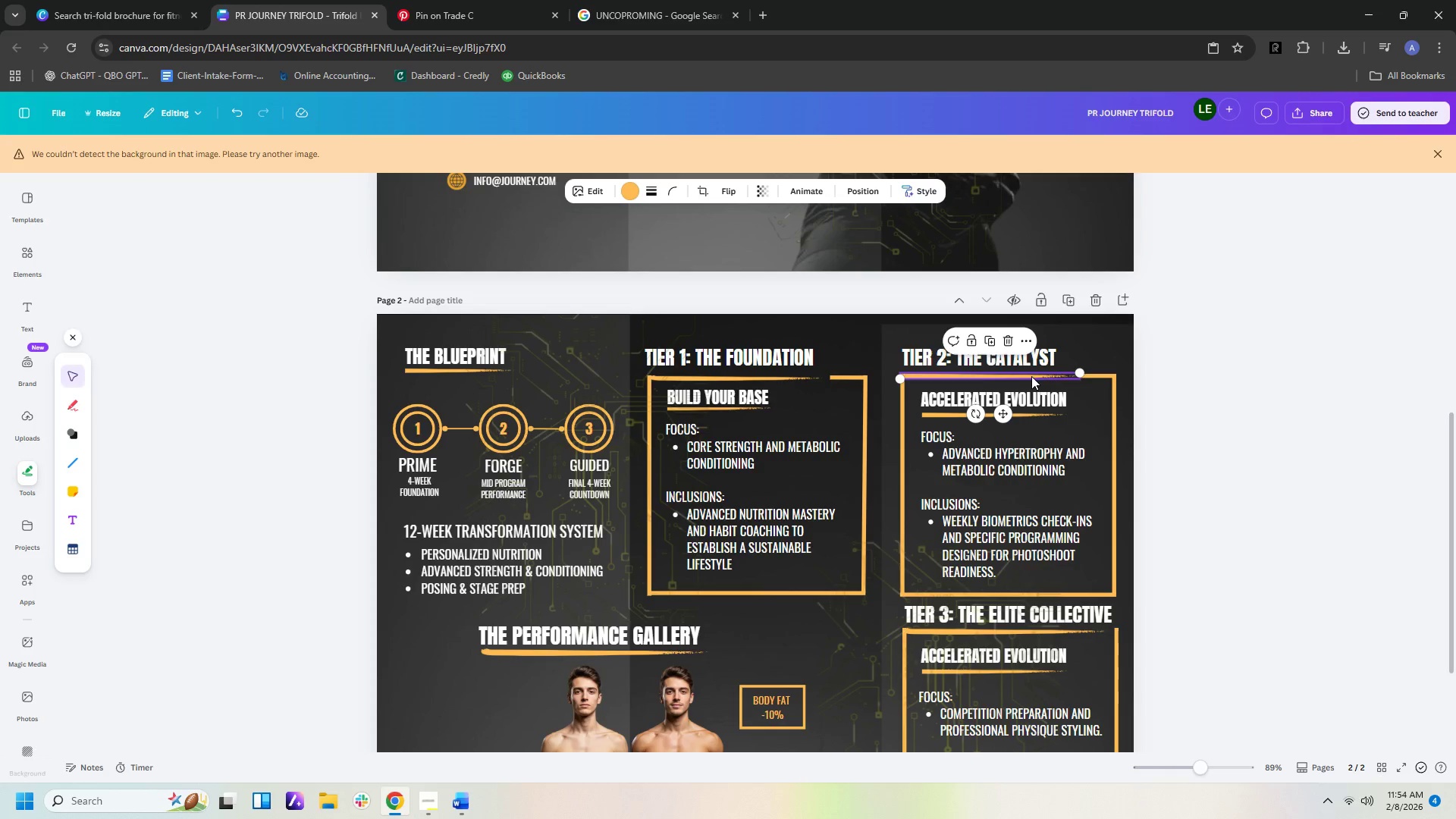 
left_click([1241, 442])
 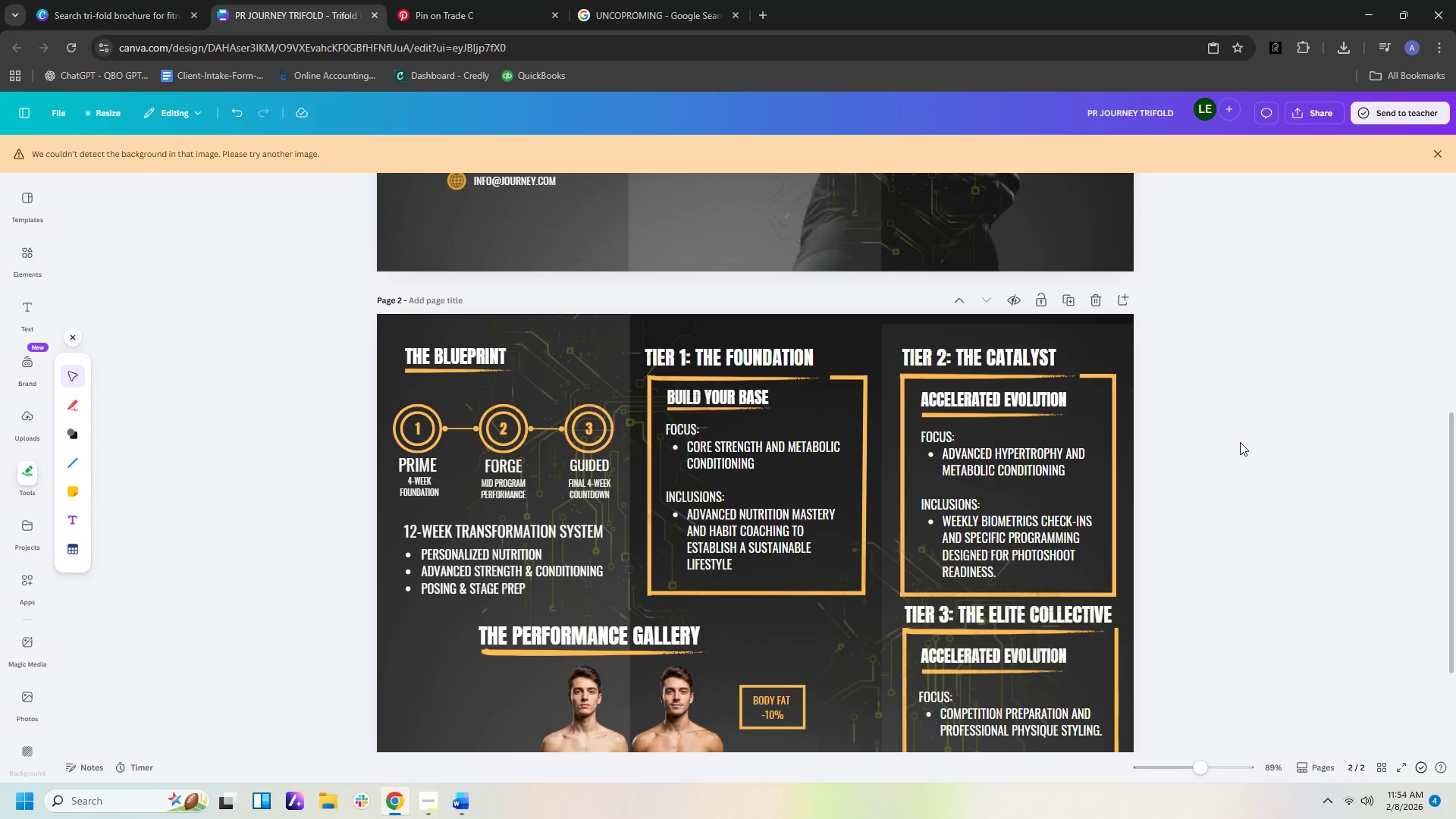 
scroll: coordinate [1282, 484], scroll_direction: down, amount: 3.0
 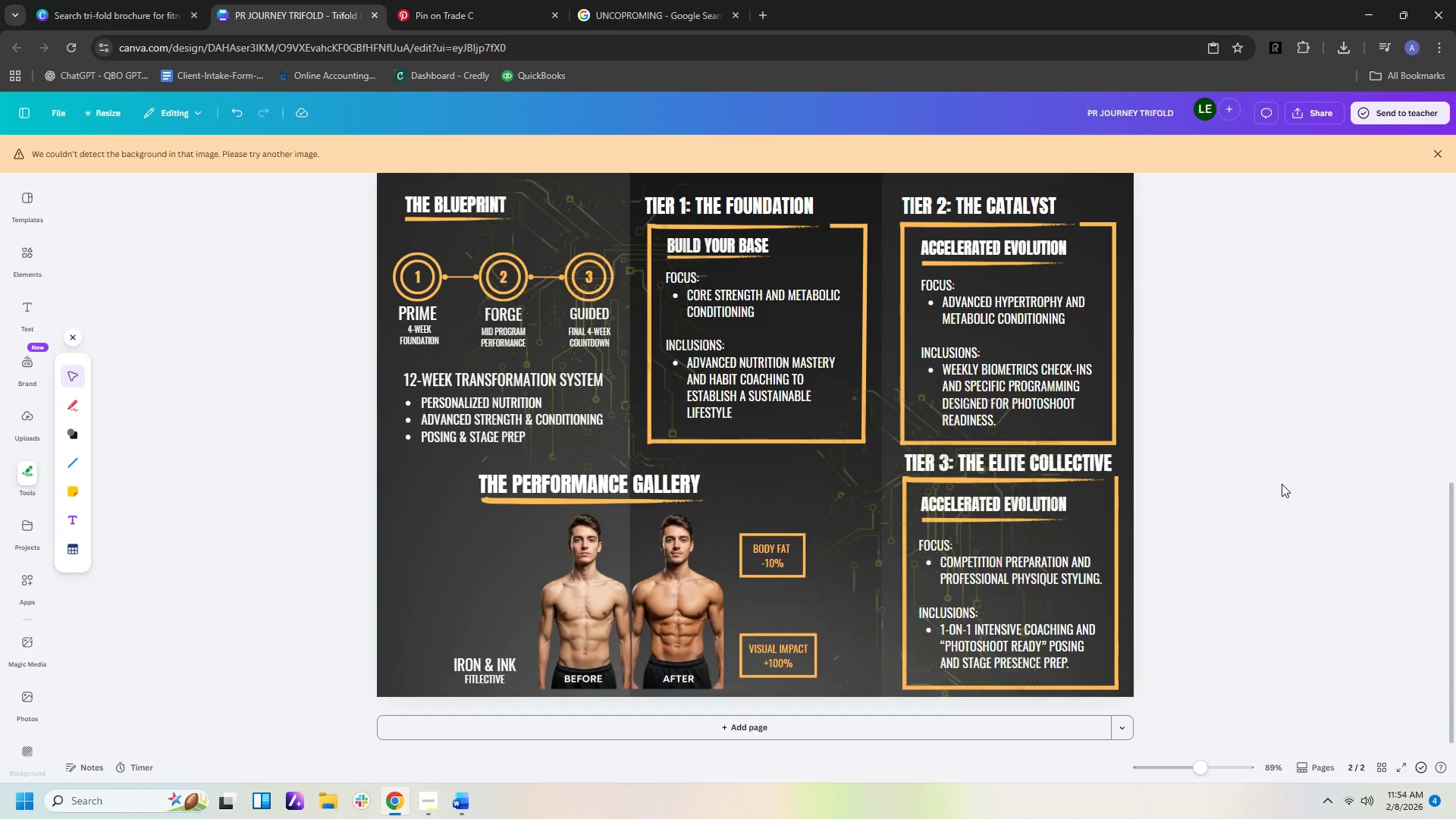 
scroll: coordinate [1282, 484], scroll_direction: up, amount: 2.0
 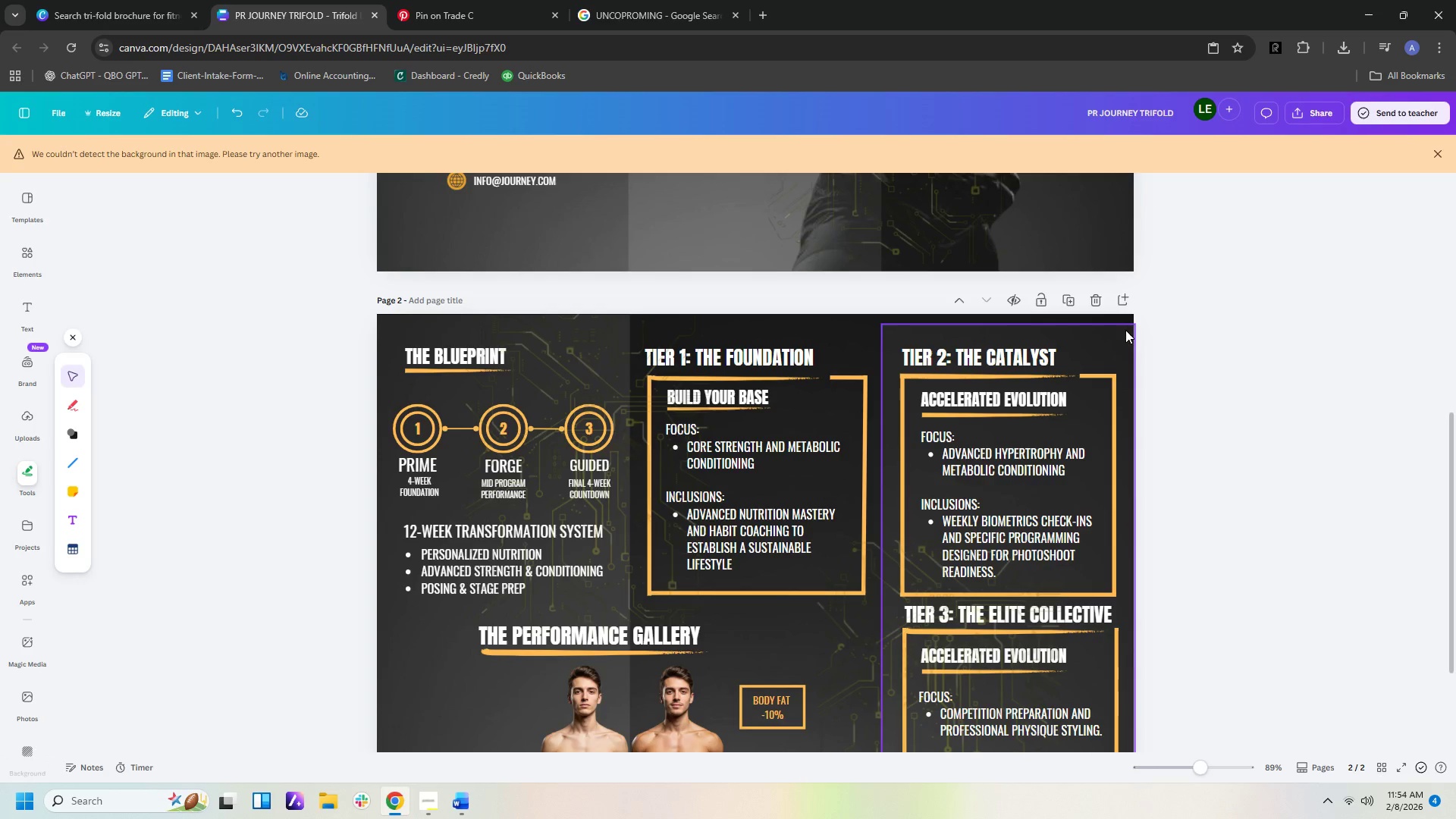 
left_click([1112, 341])
 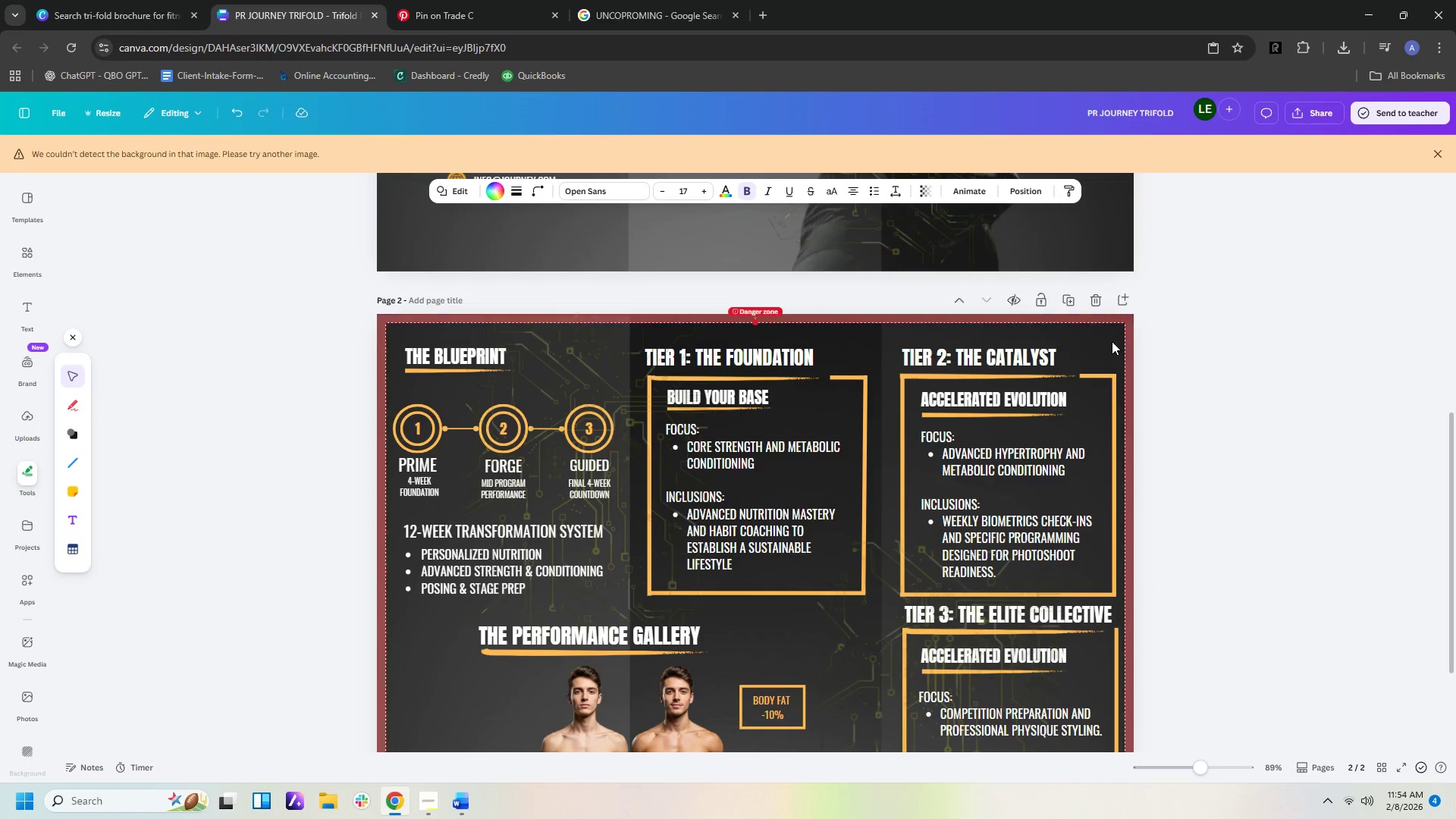 
key(ArrowUp)
 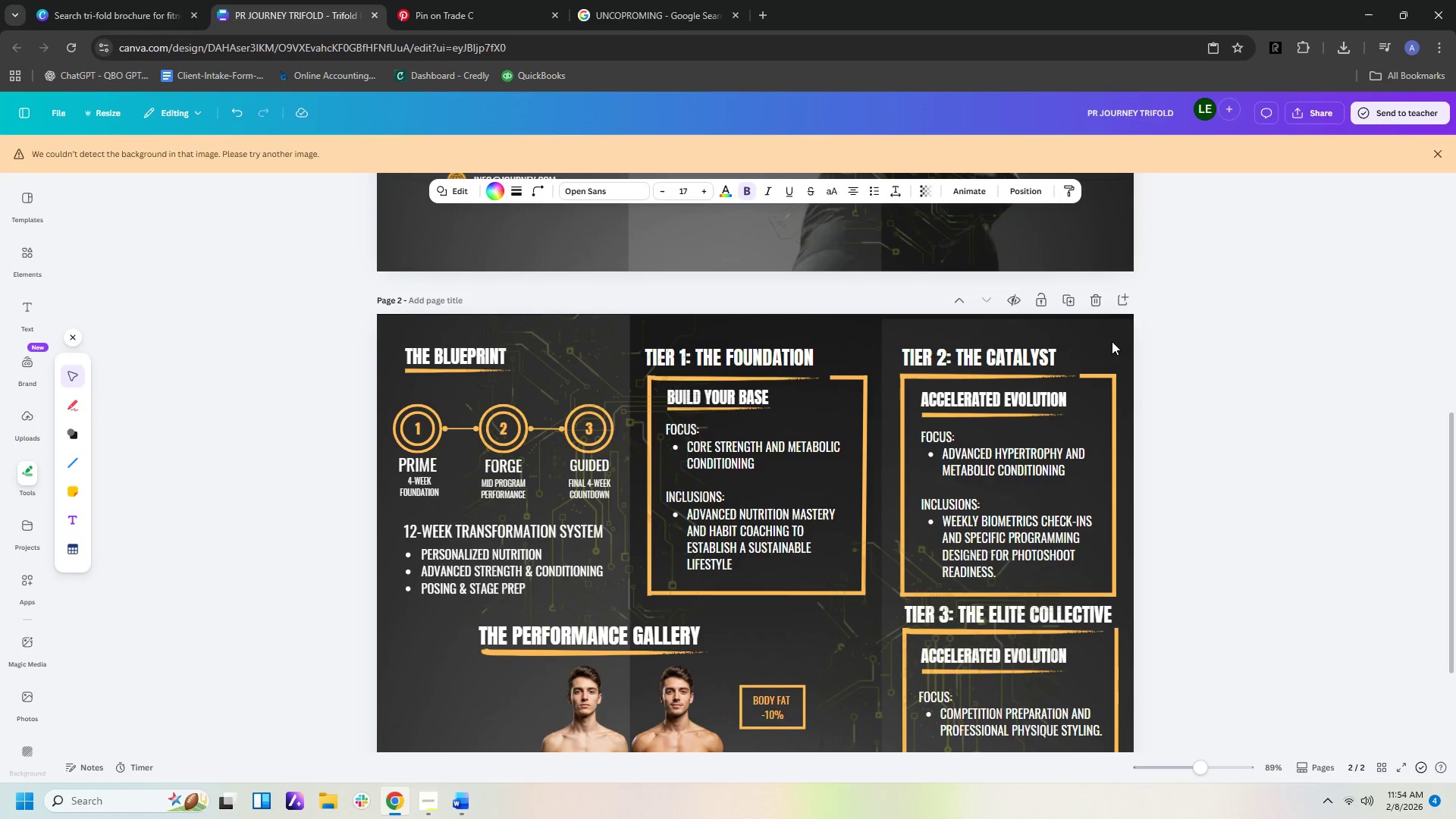 
key(ArrowUp)
 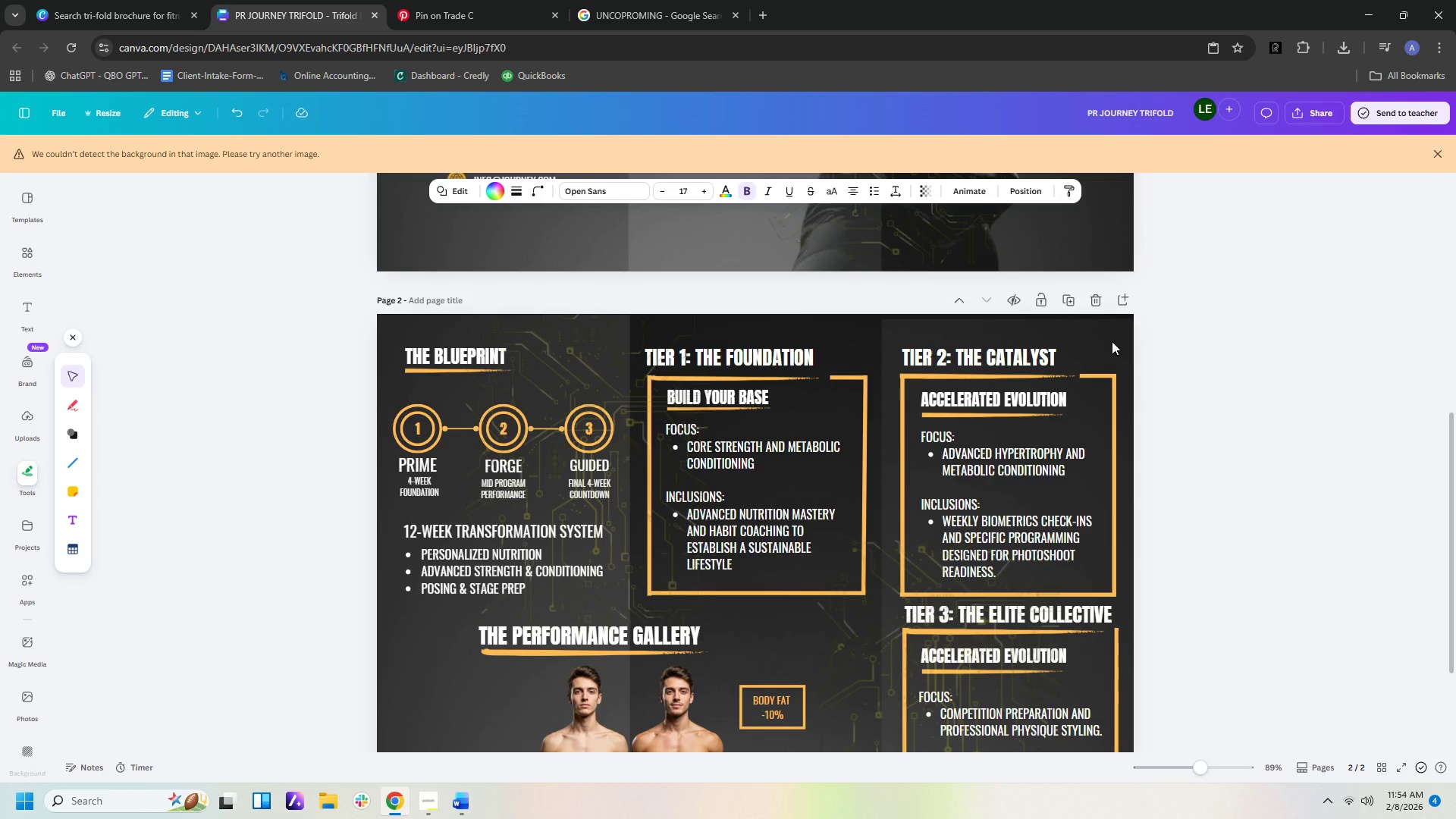 
key(ArrowUp)
 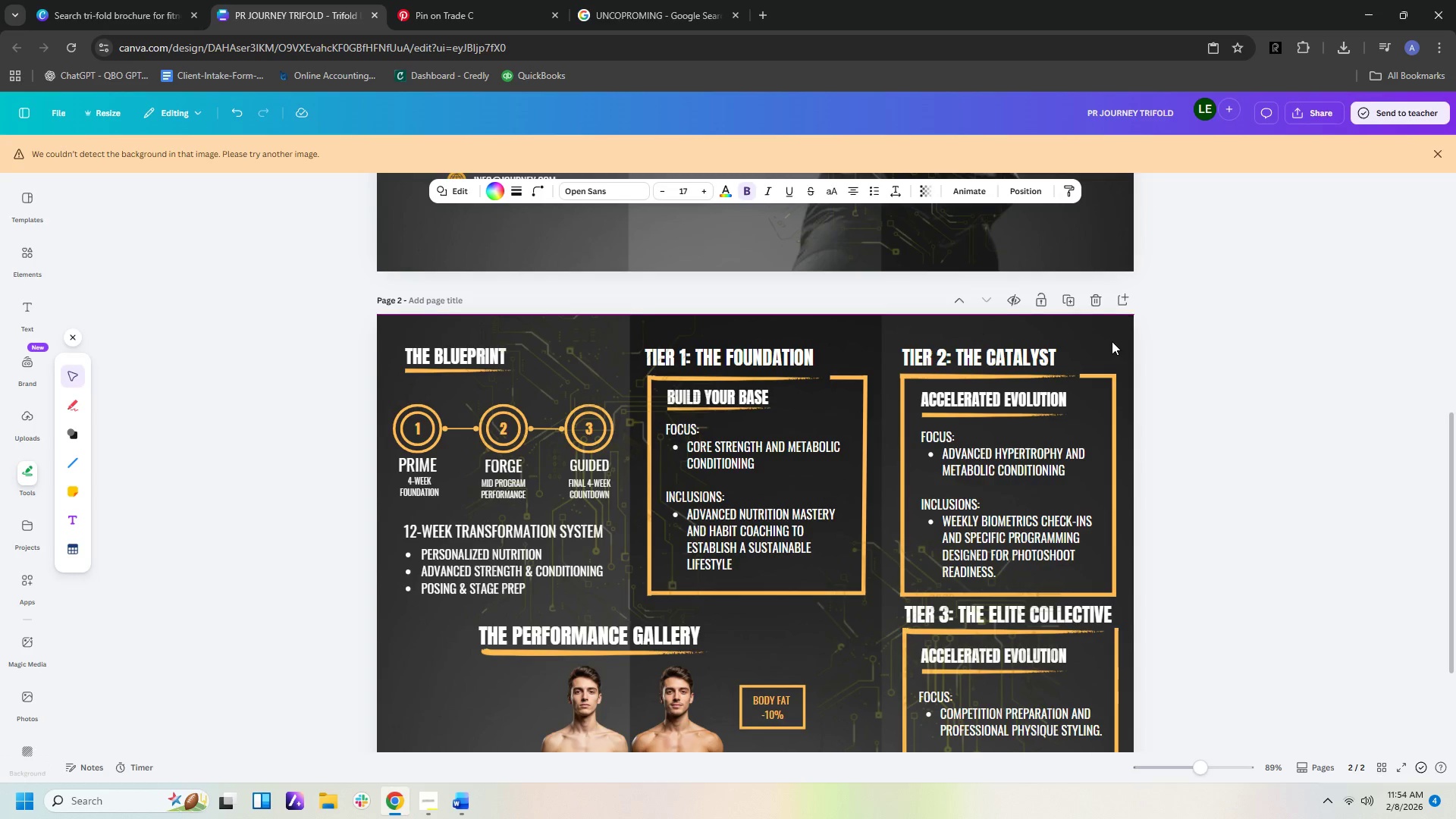 
key(ArrowUp)
 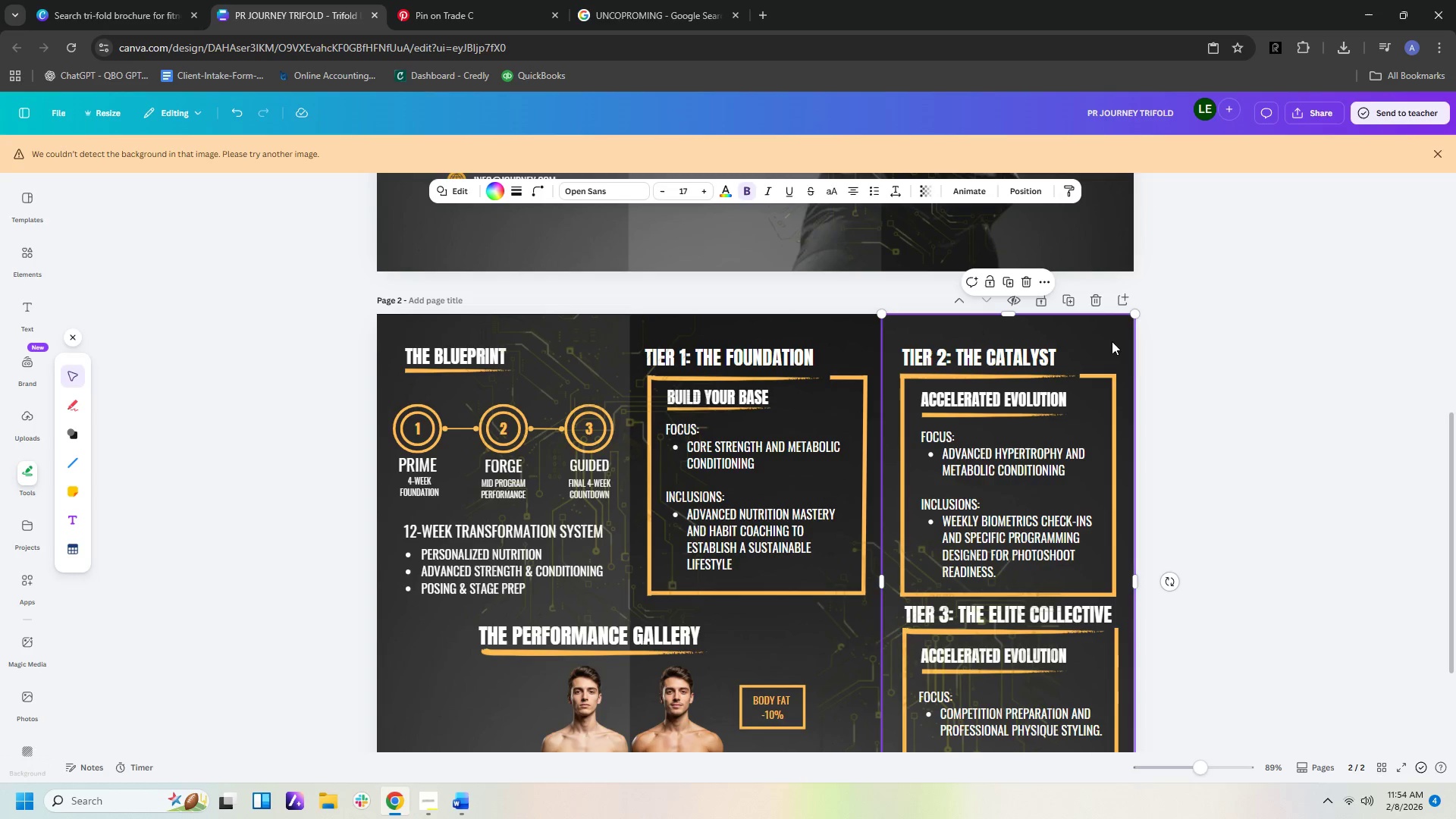 
left_click([1172, 430])
 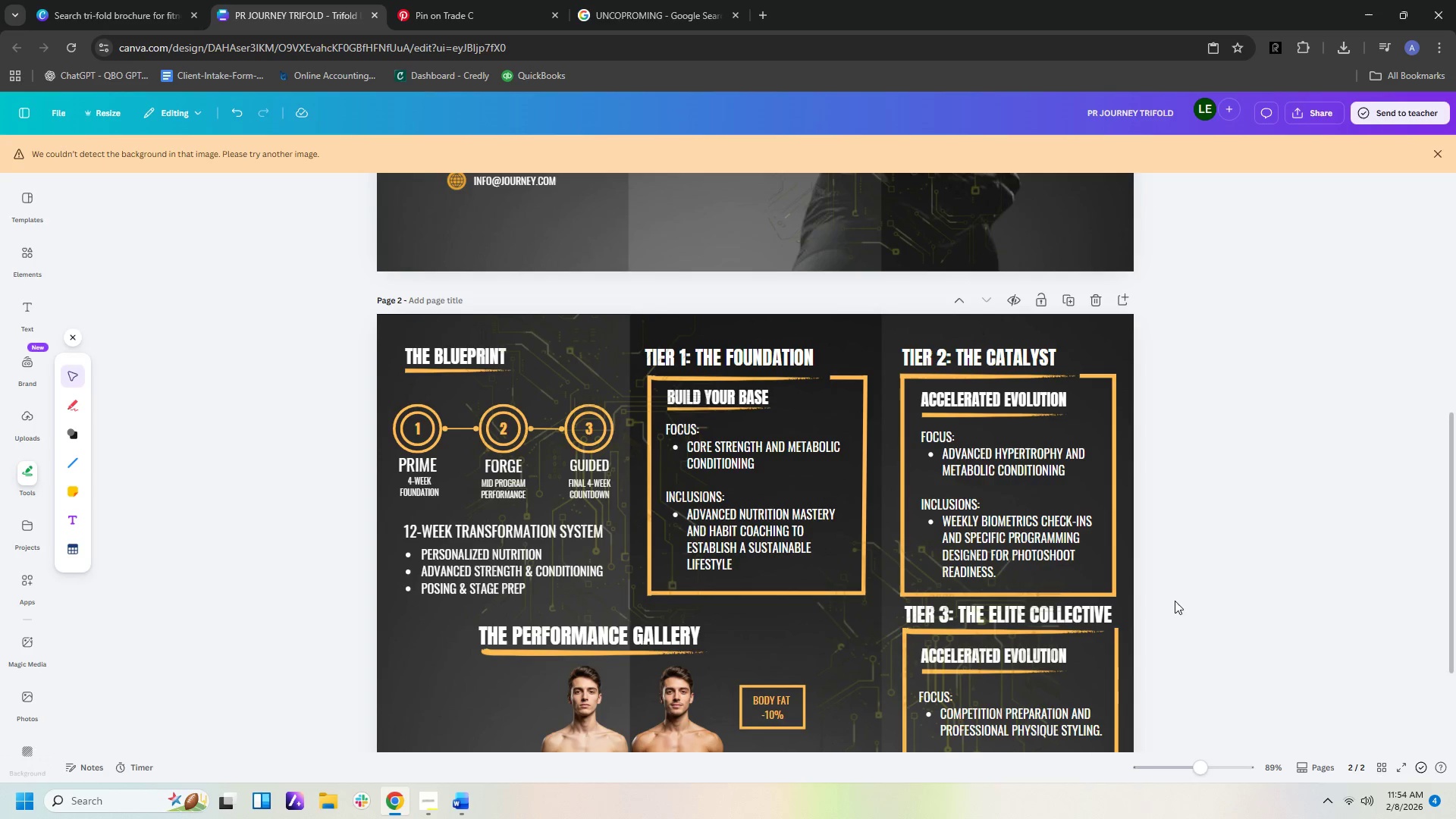 
left_click_drag(start_coordinate=[1183, 601], to_coordinate=[890, 340])
 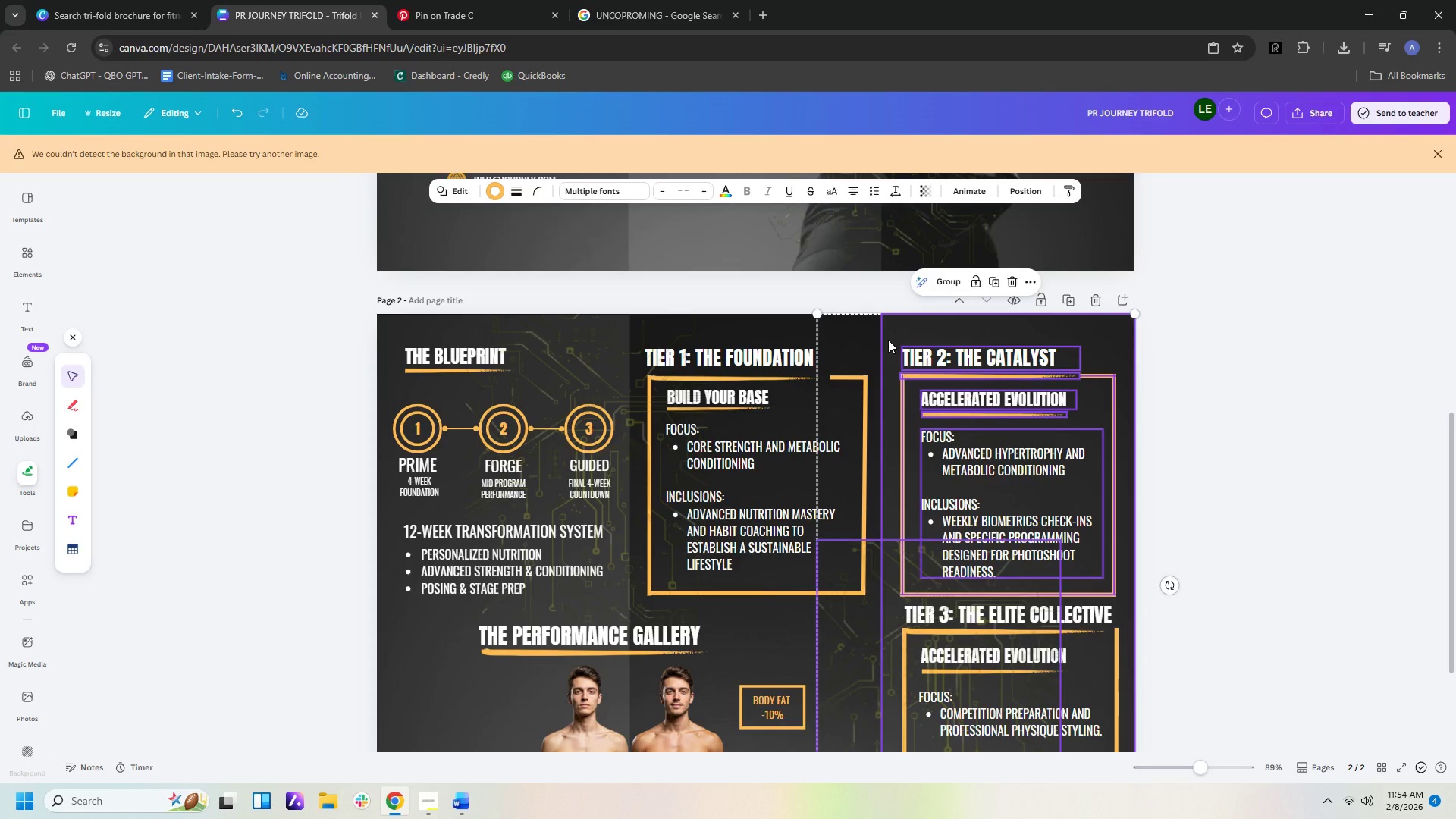 
key(ArrowUp)
 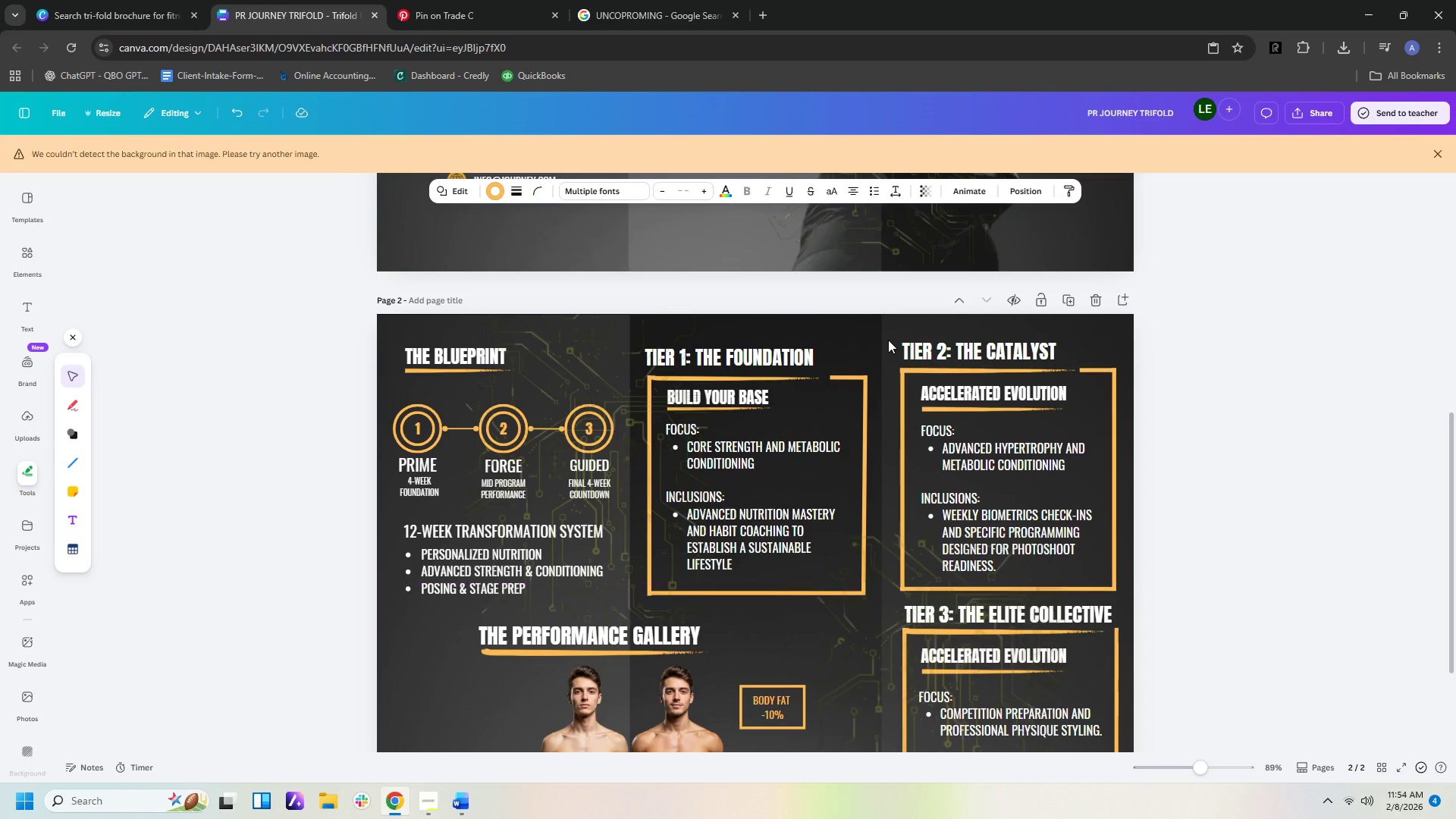 
key(ArrowUp)
 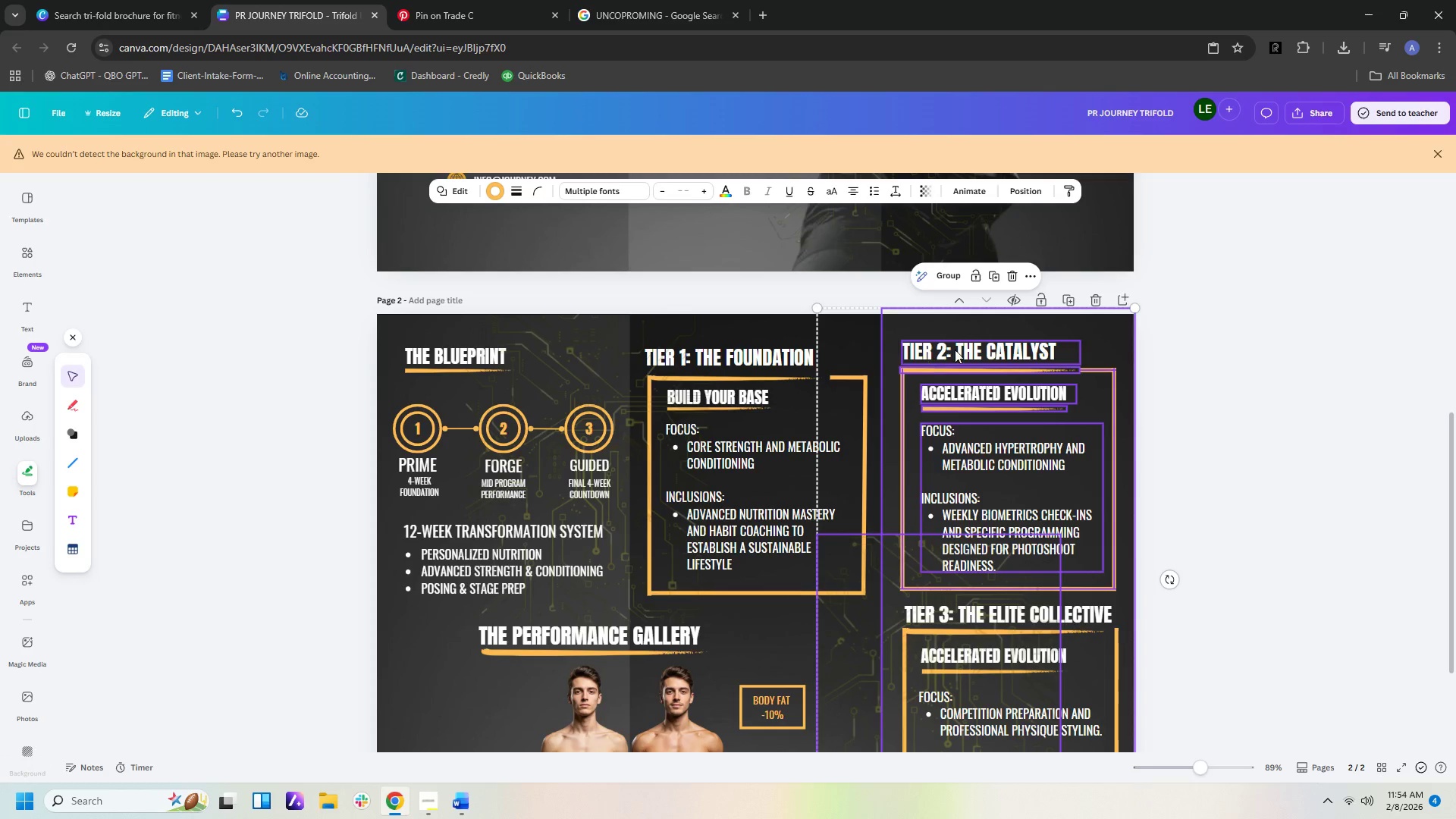 
left_click([1241, 503])
 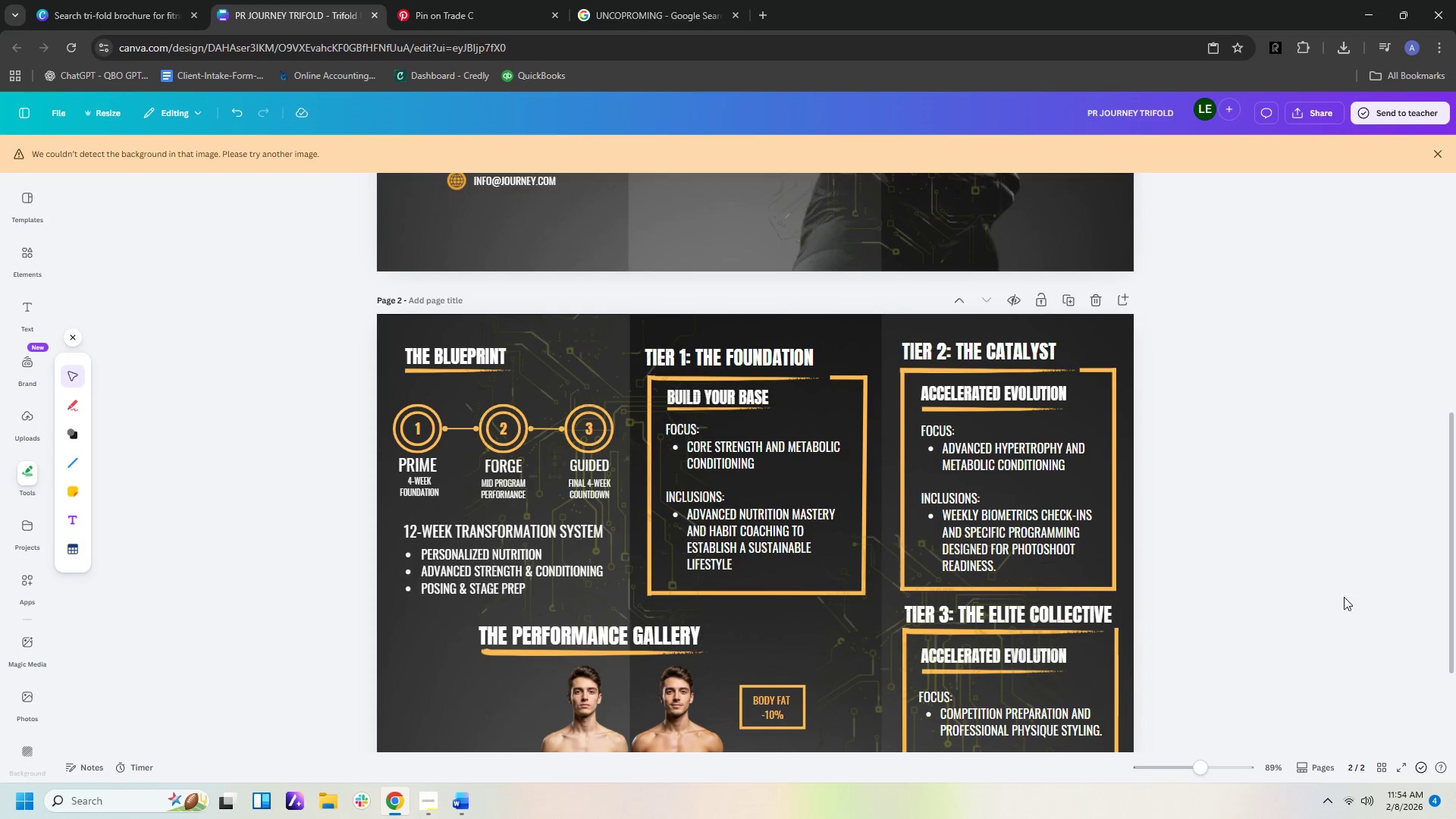 
scroll: coordinate [1362, 642], scroll_direction: down, amount: 4.0
 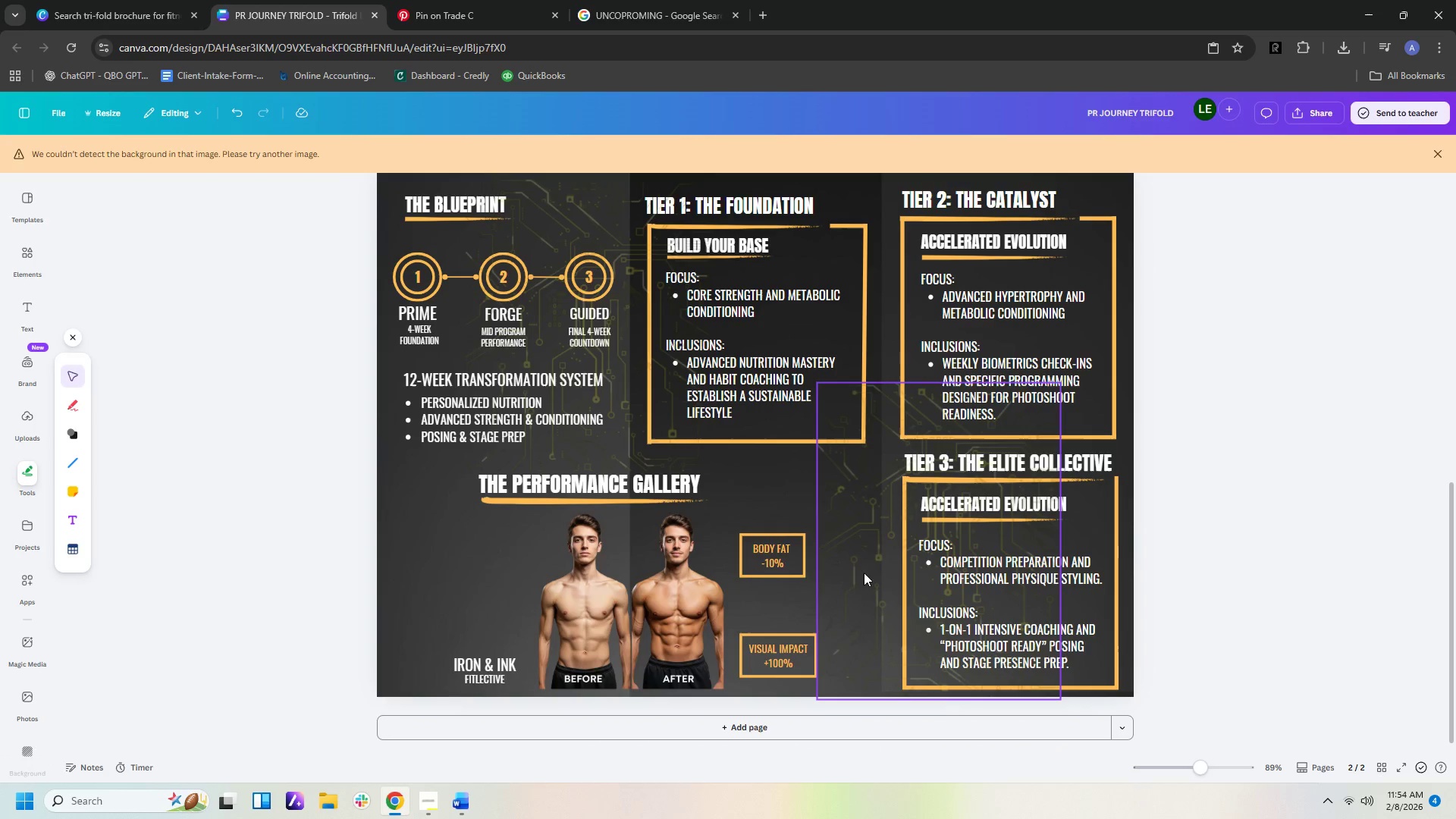 
left_click([864, 560])
 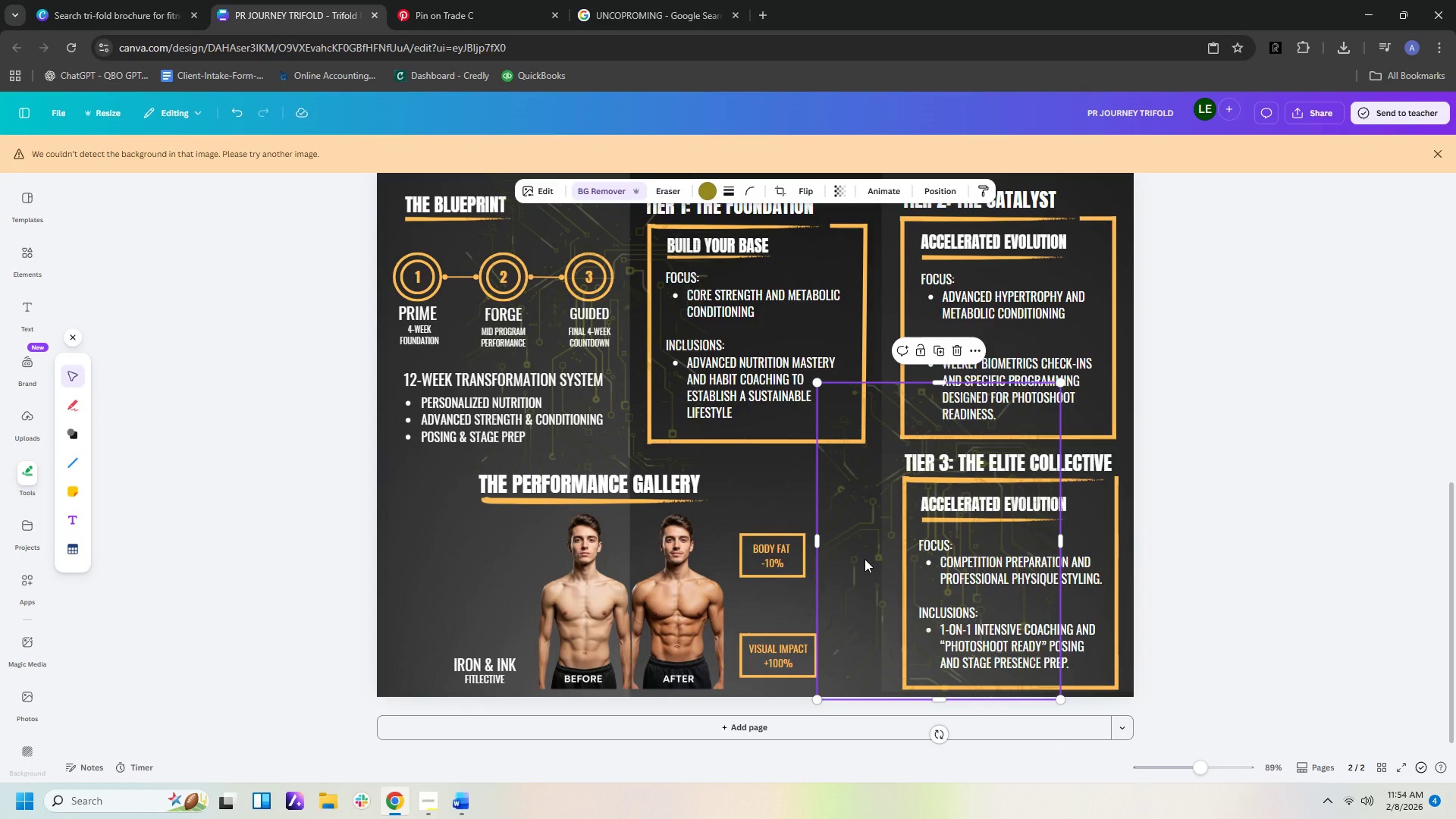 
key(ArrowUp)
 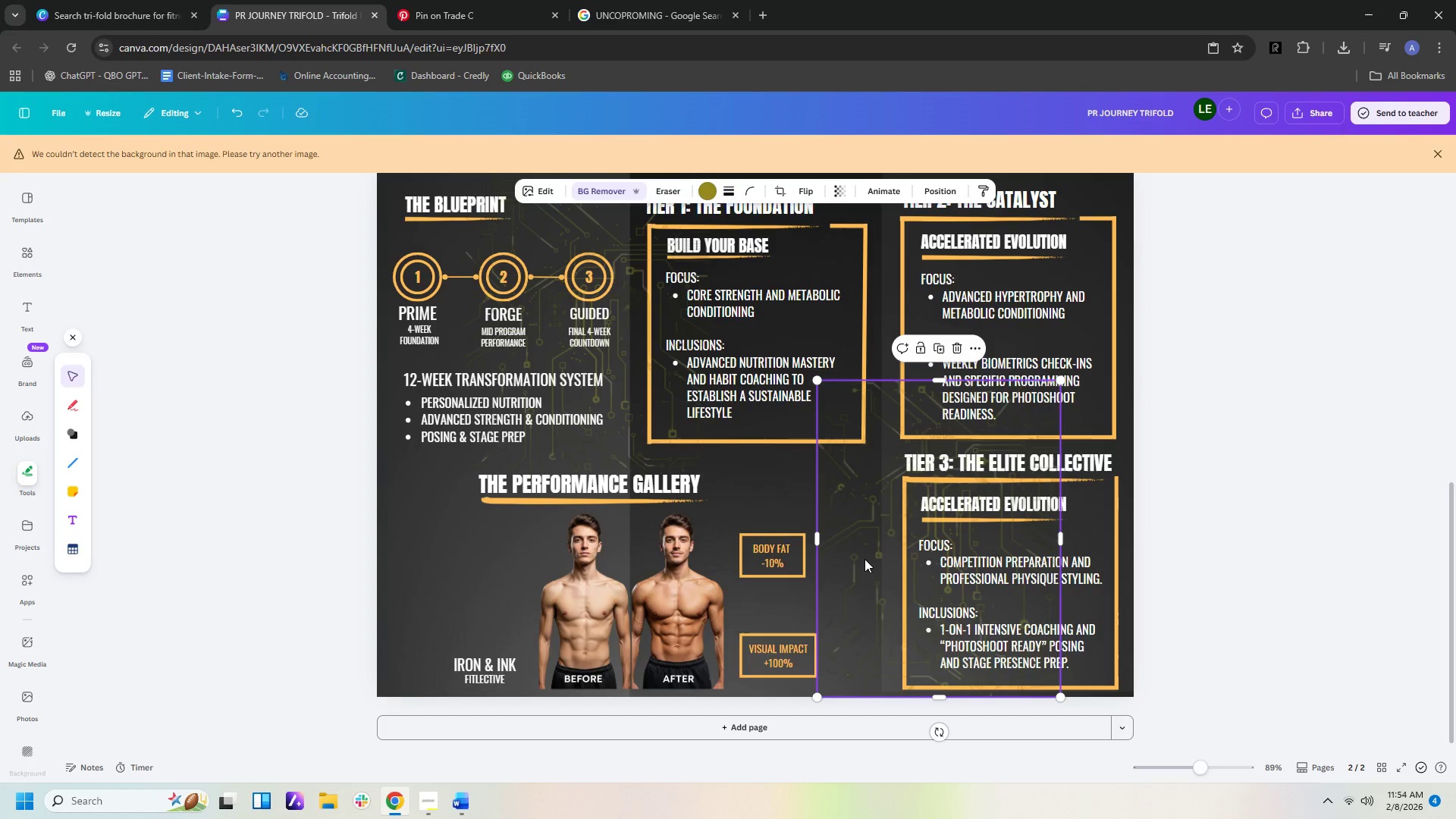 
left_click([1352, 570])
 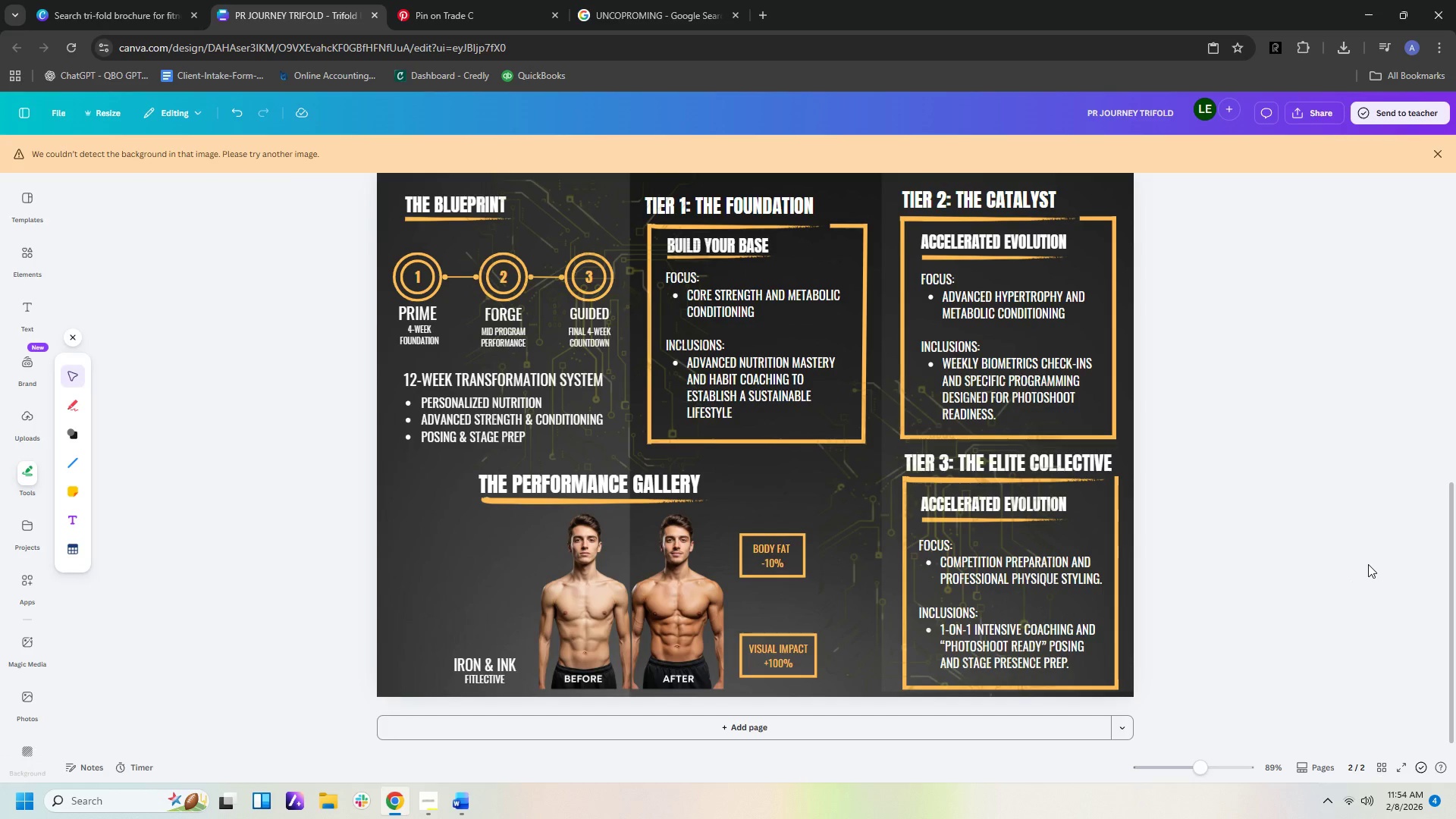 
scroll: coordinate [1370, 565], scroll_direction: down, amount: 3.0
 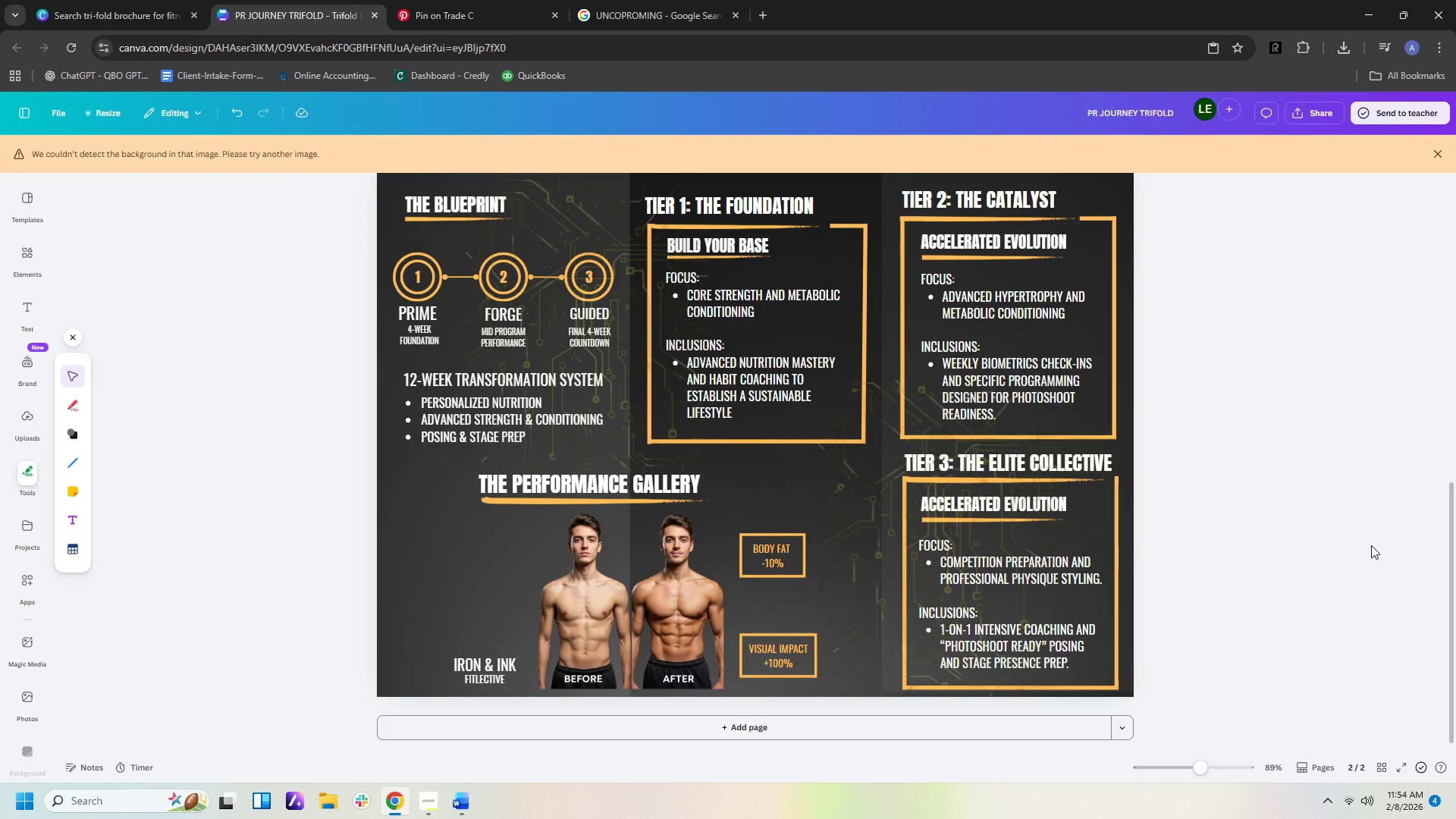 
wait(7.56)
 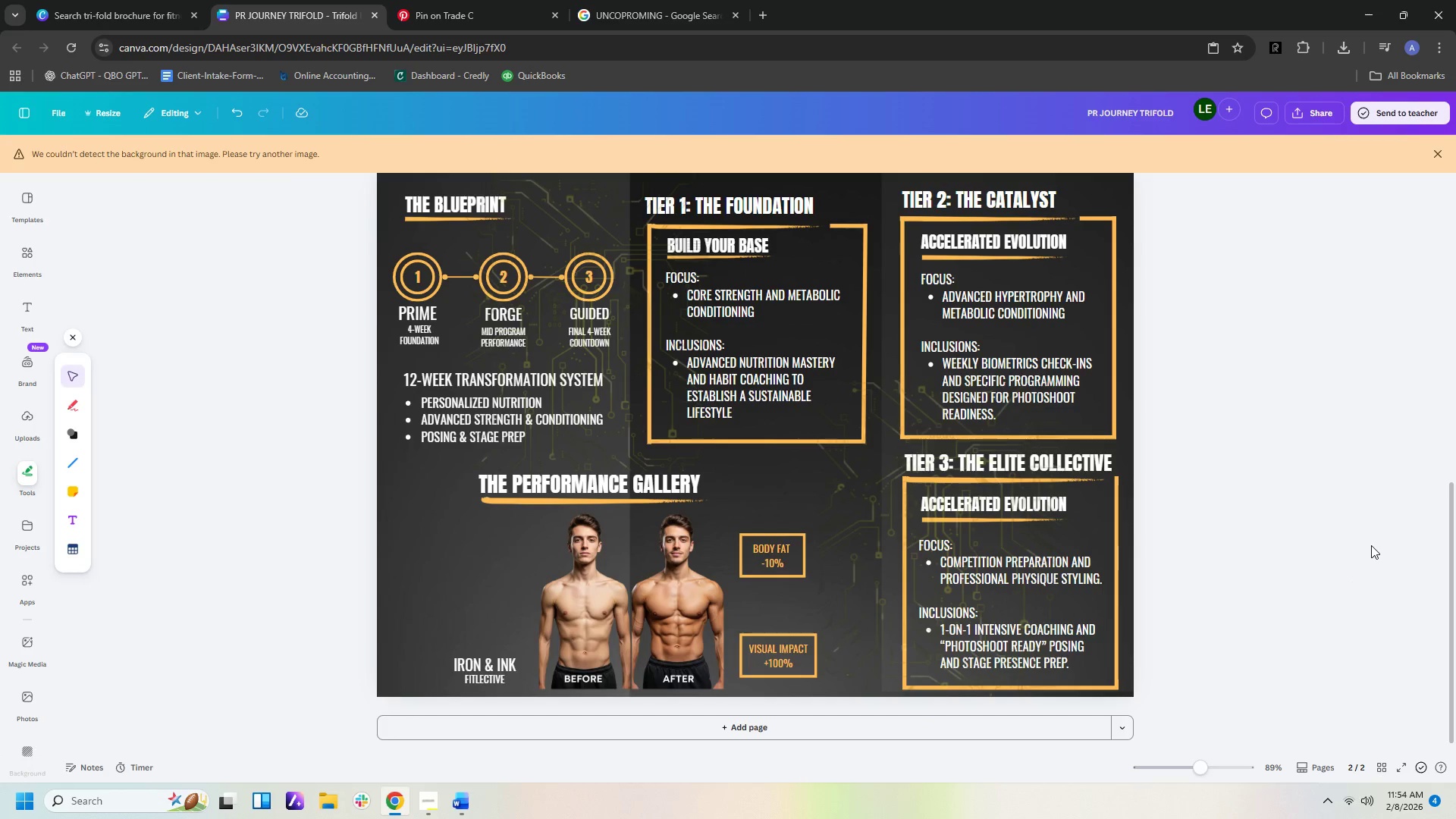 
left_click([330, 818])
 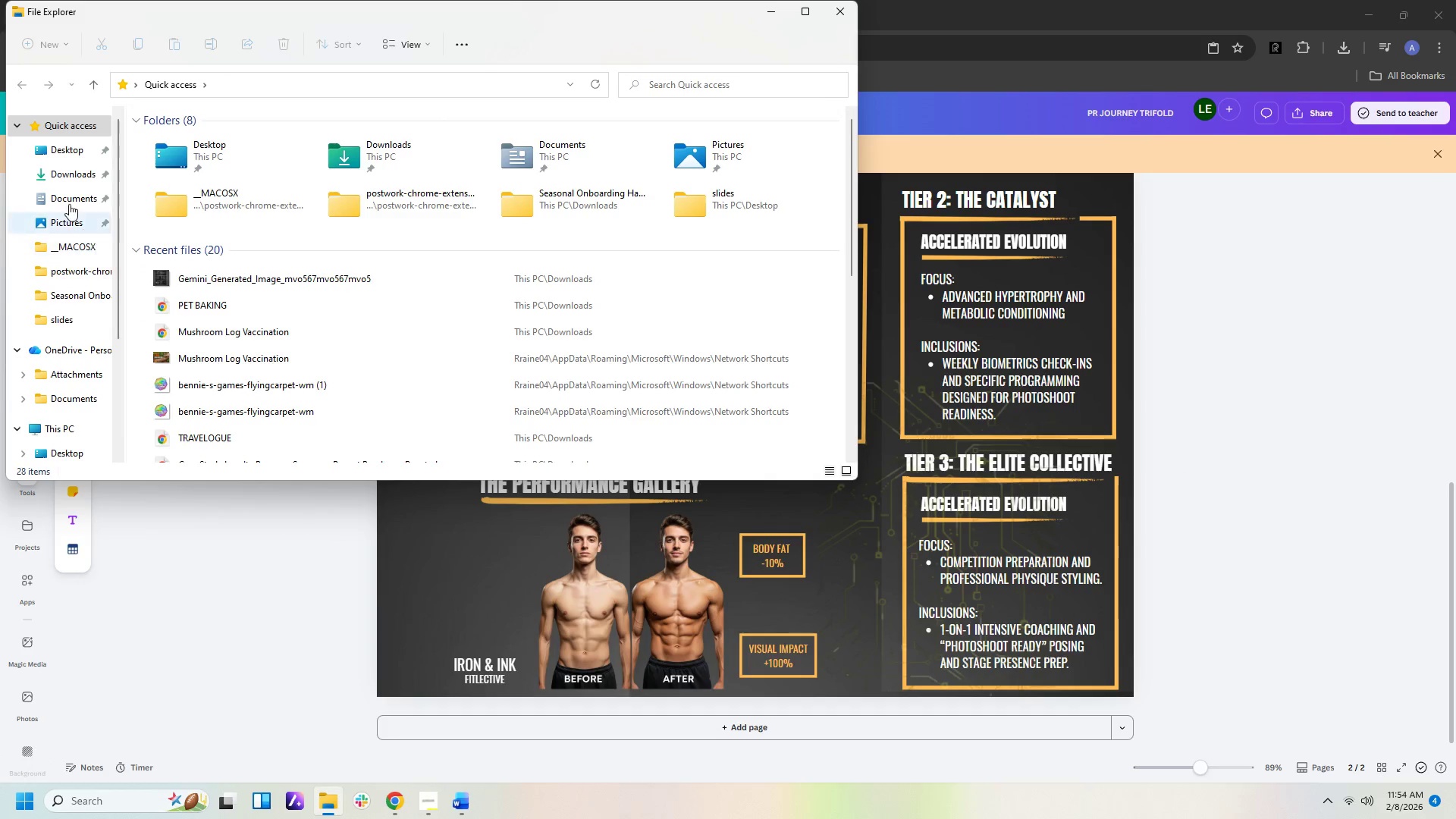 
left_click([61, 176])
 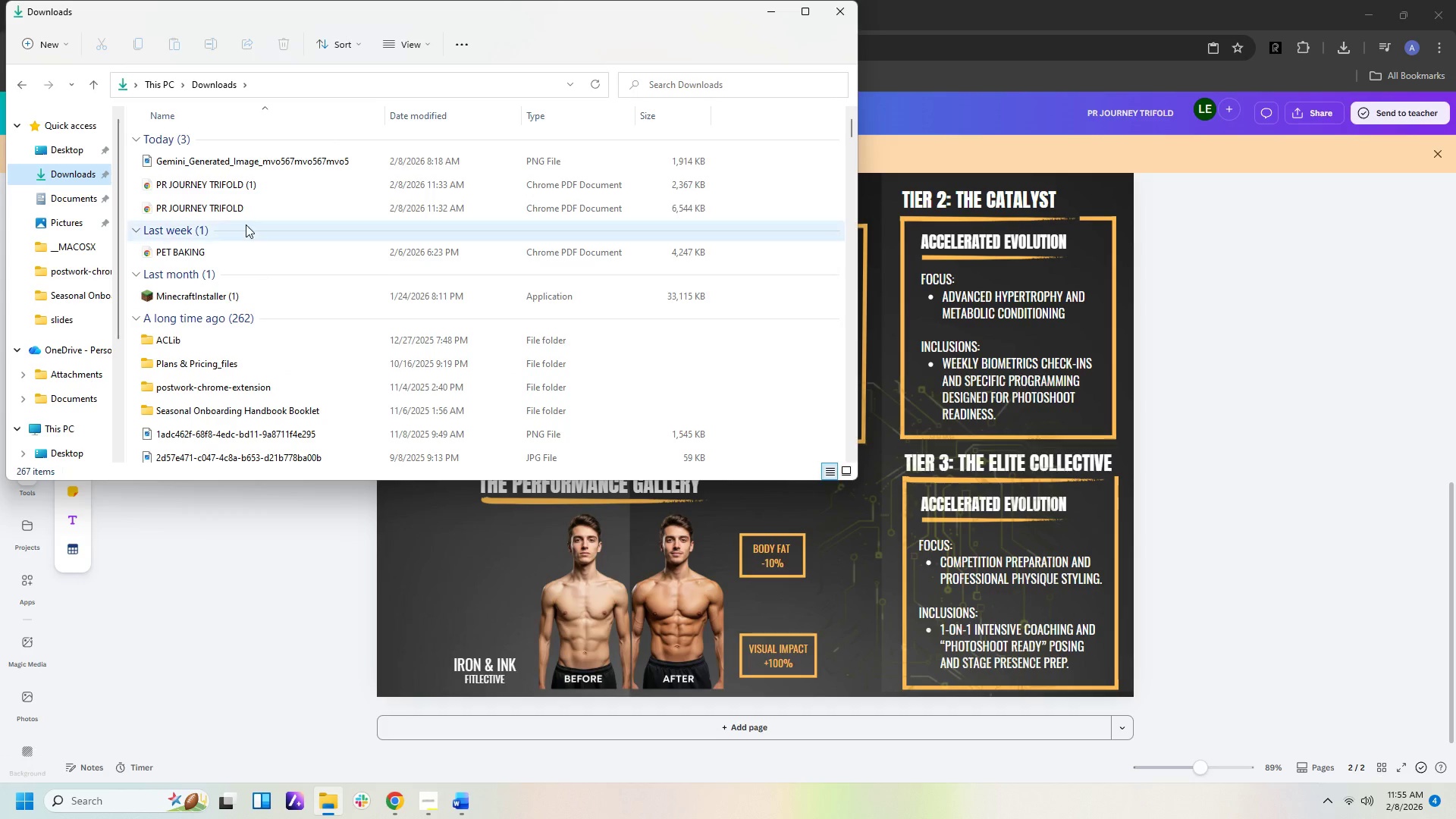 
left_click([249, 187])
 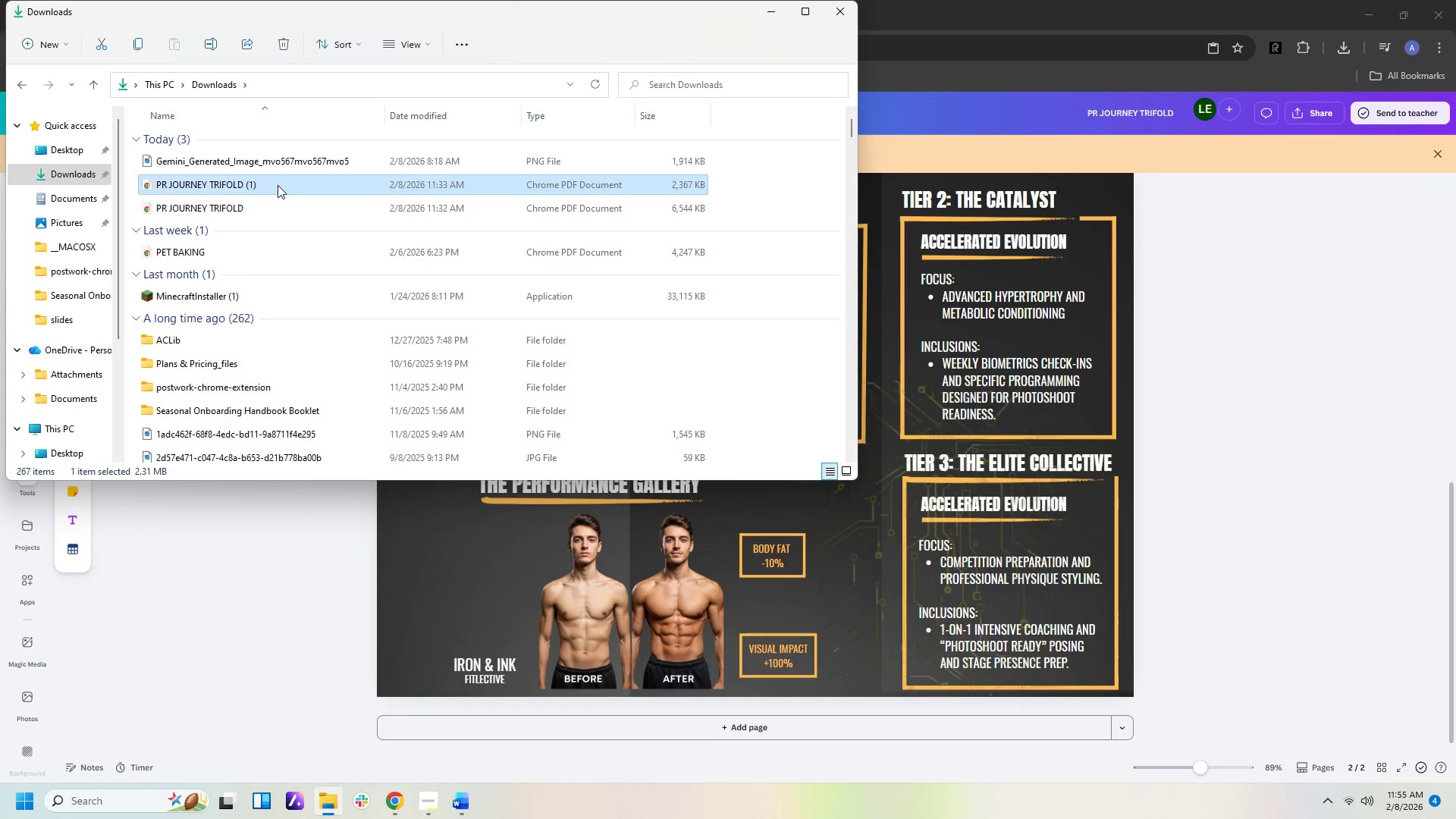 
key(Delete)
 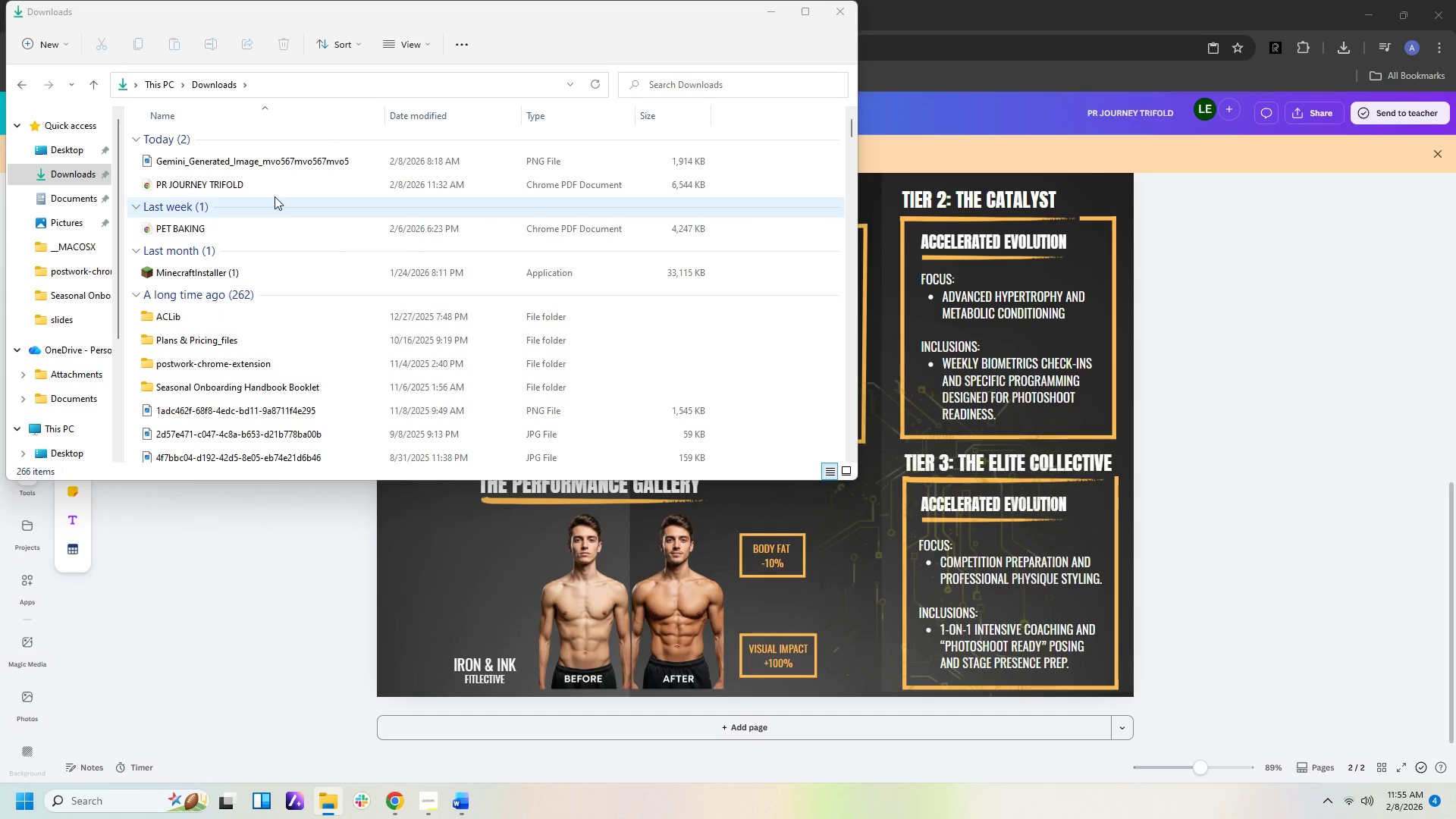 
left_click([275, 181])
 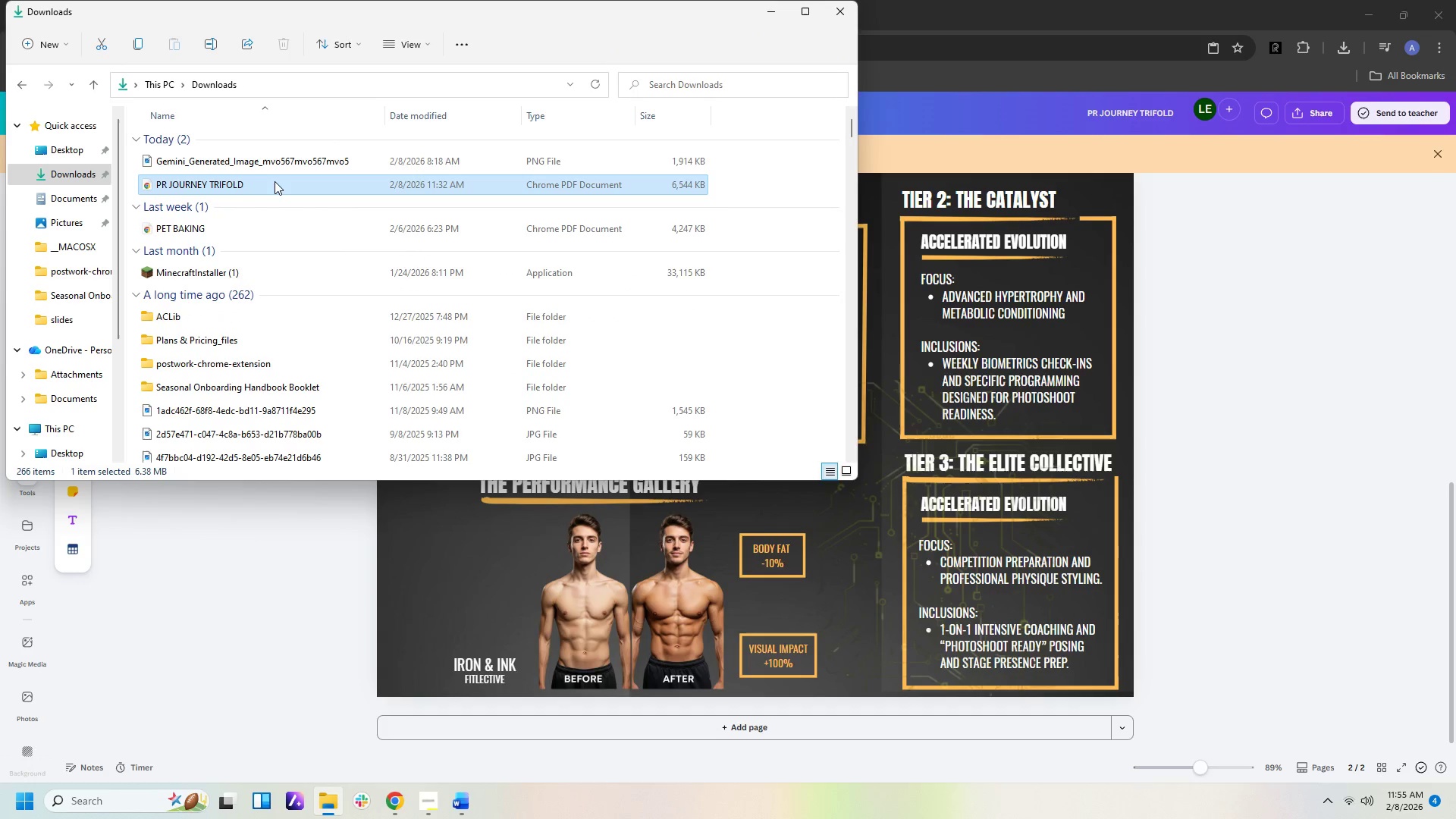 
key(Delete)
 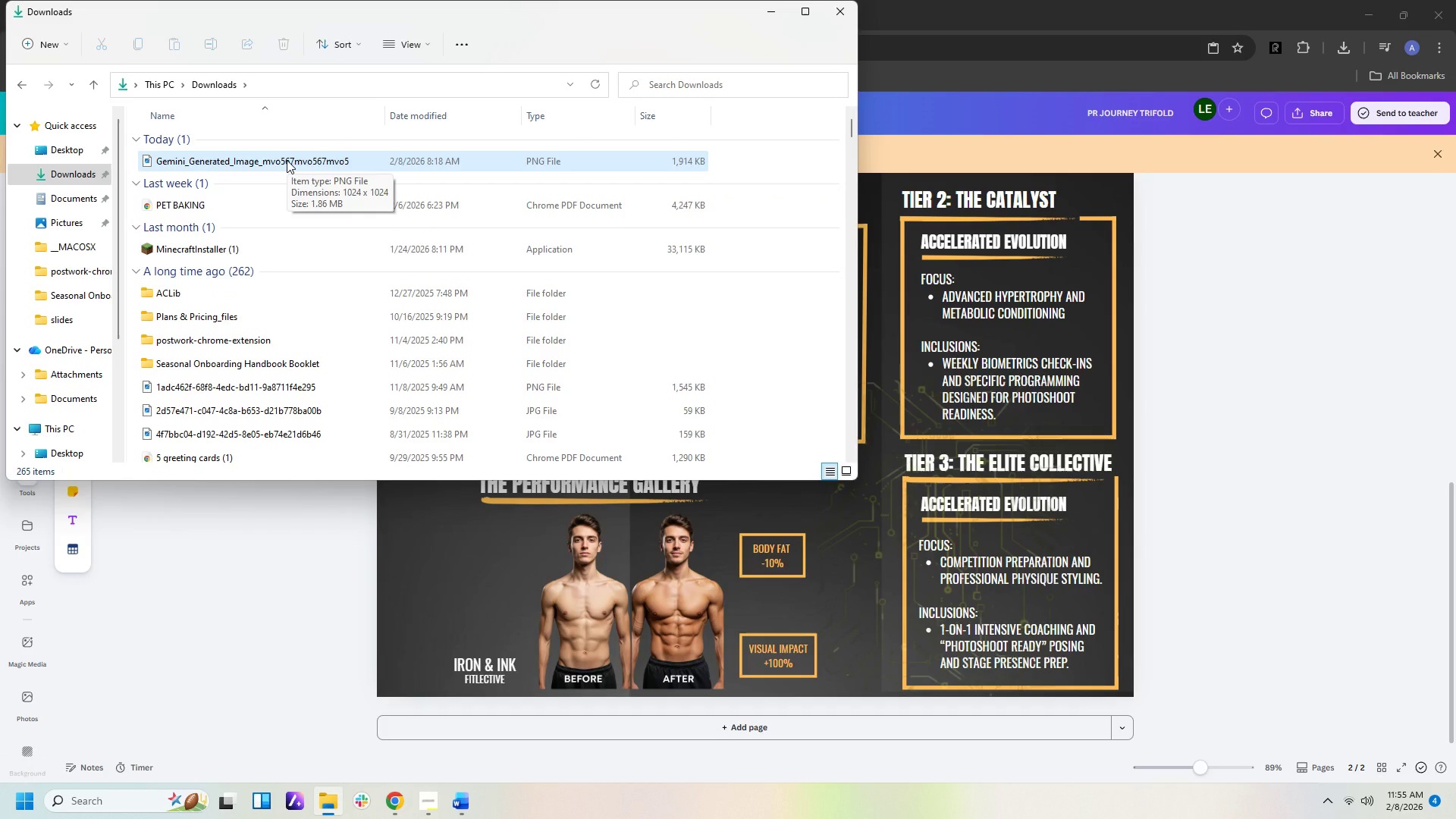 
left_click([287, 160])
 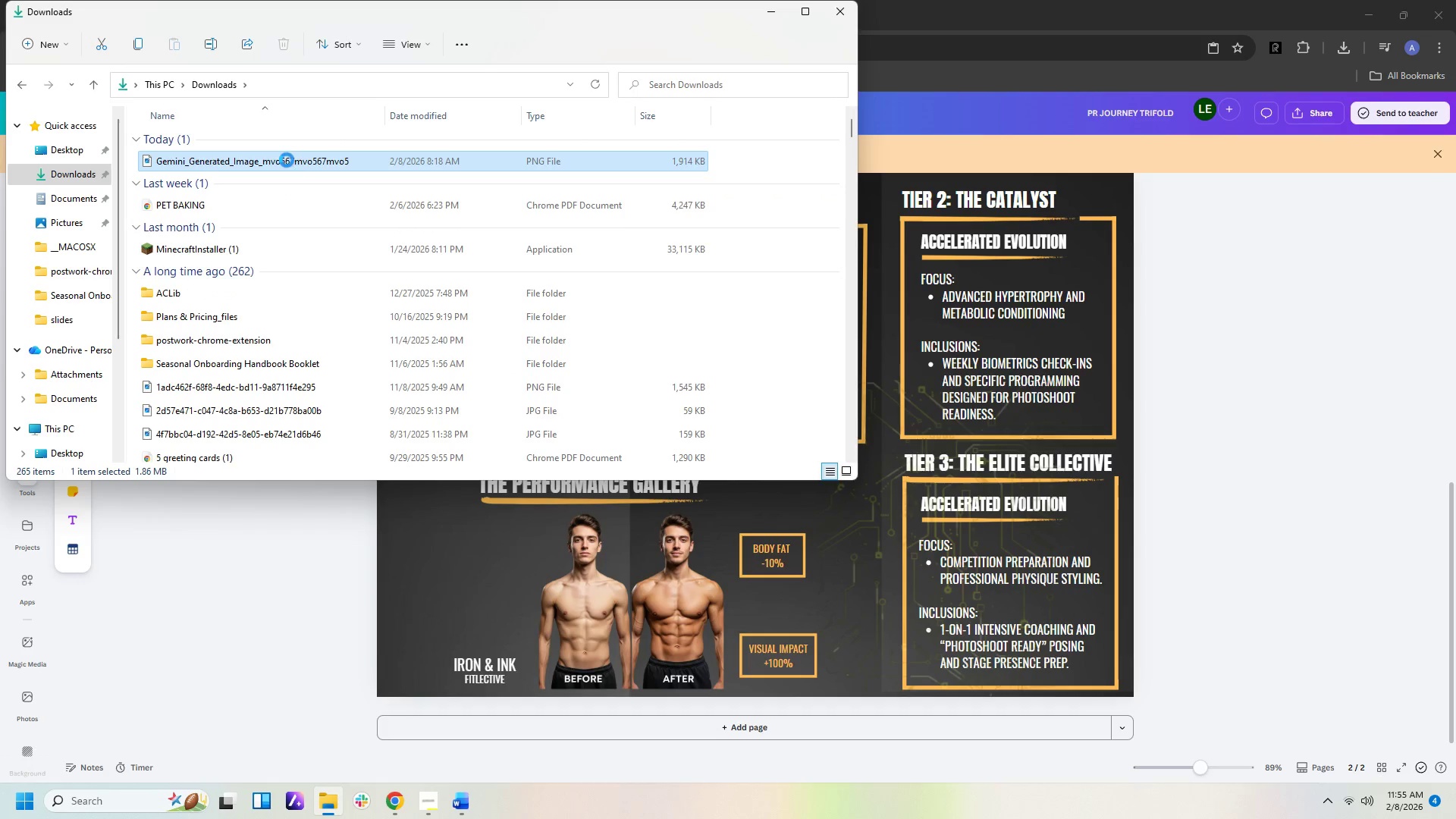 
key(Delete)
 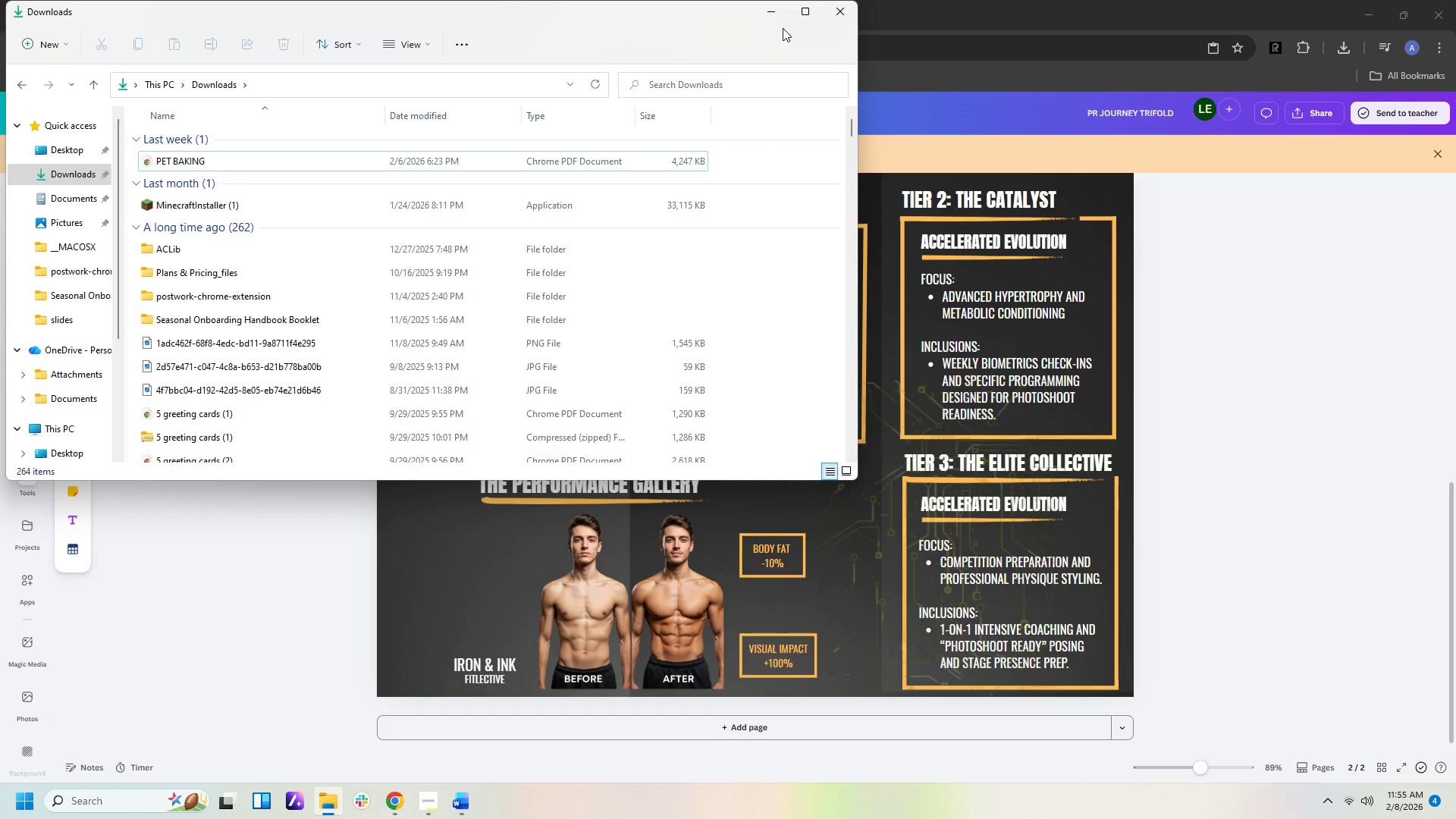 
left_click([774, 8])
 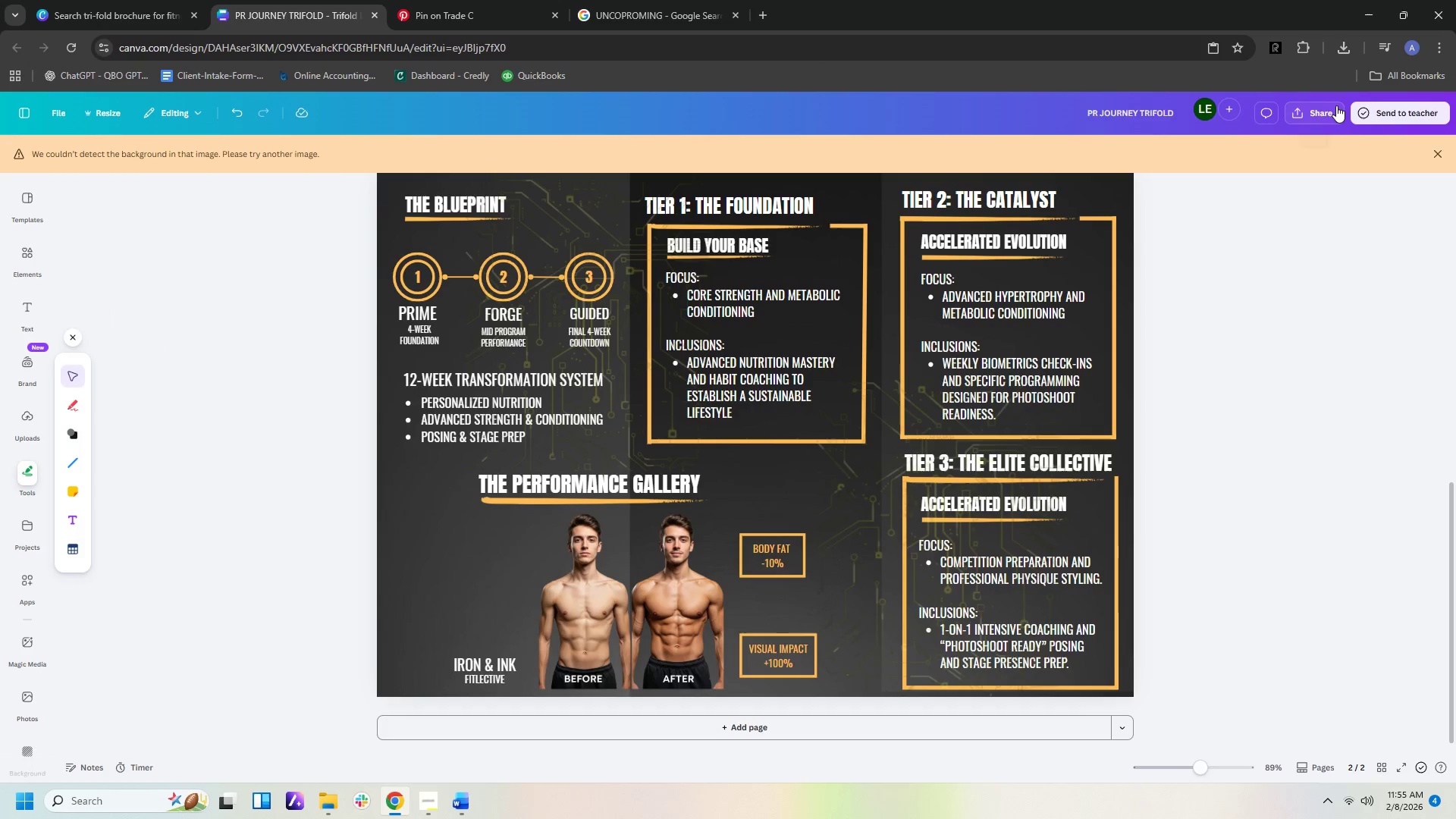 
left_click([1337, 114])
 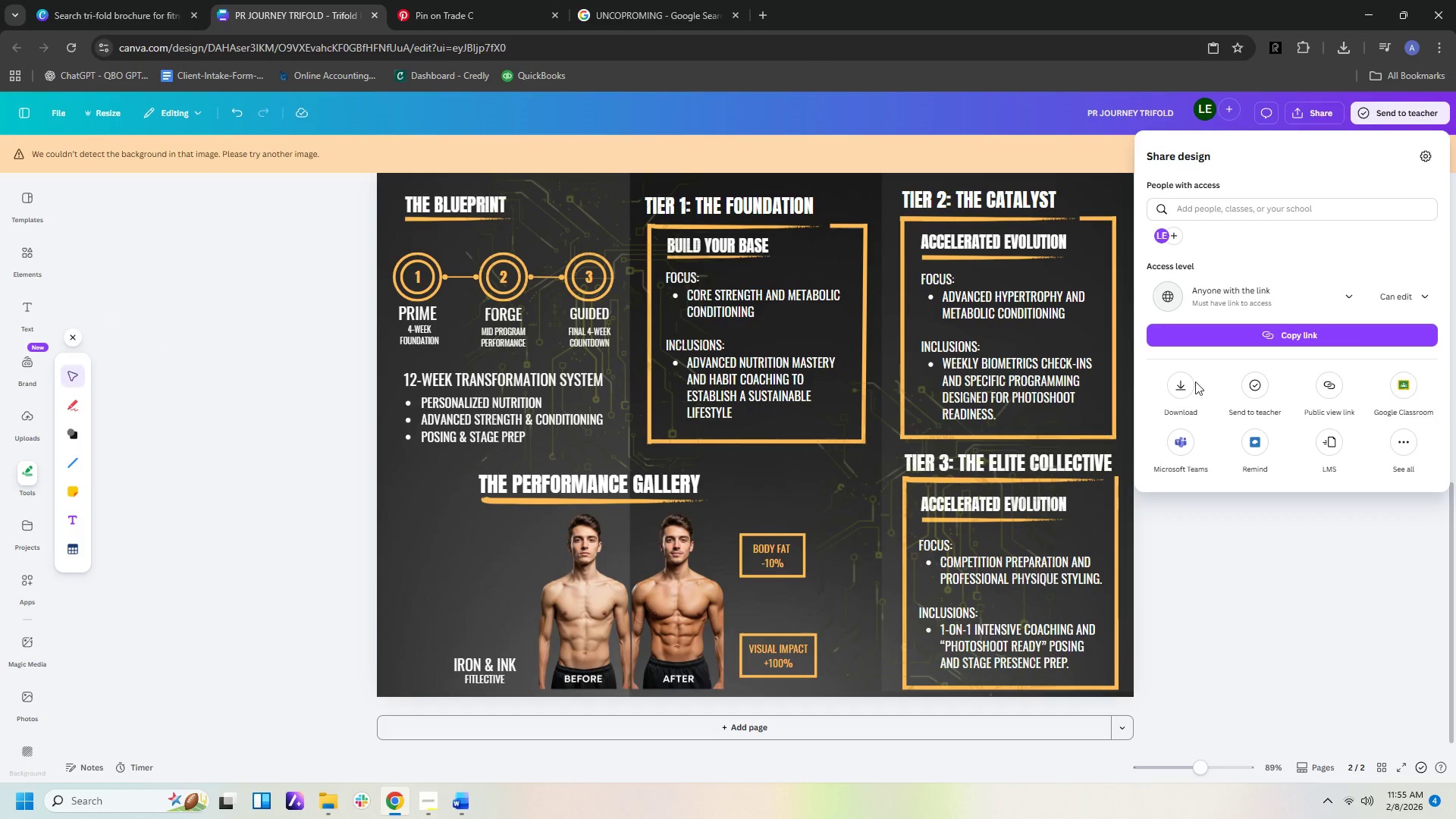 
left_click([1183, 389])
 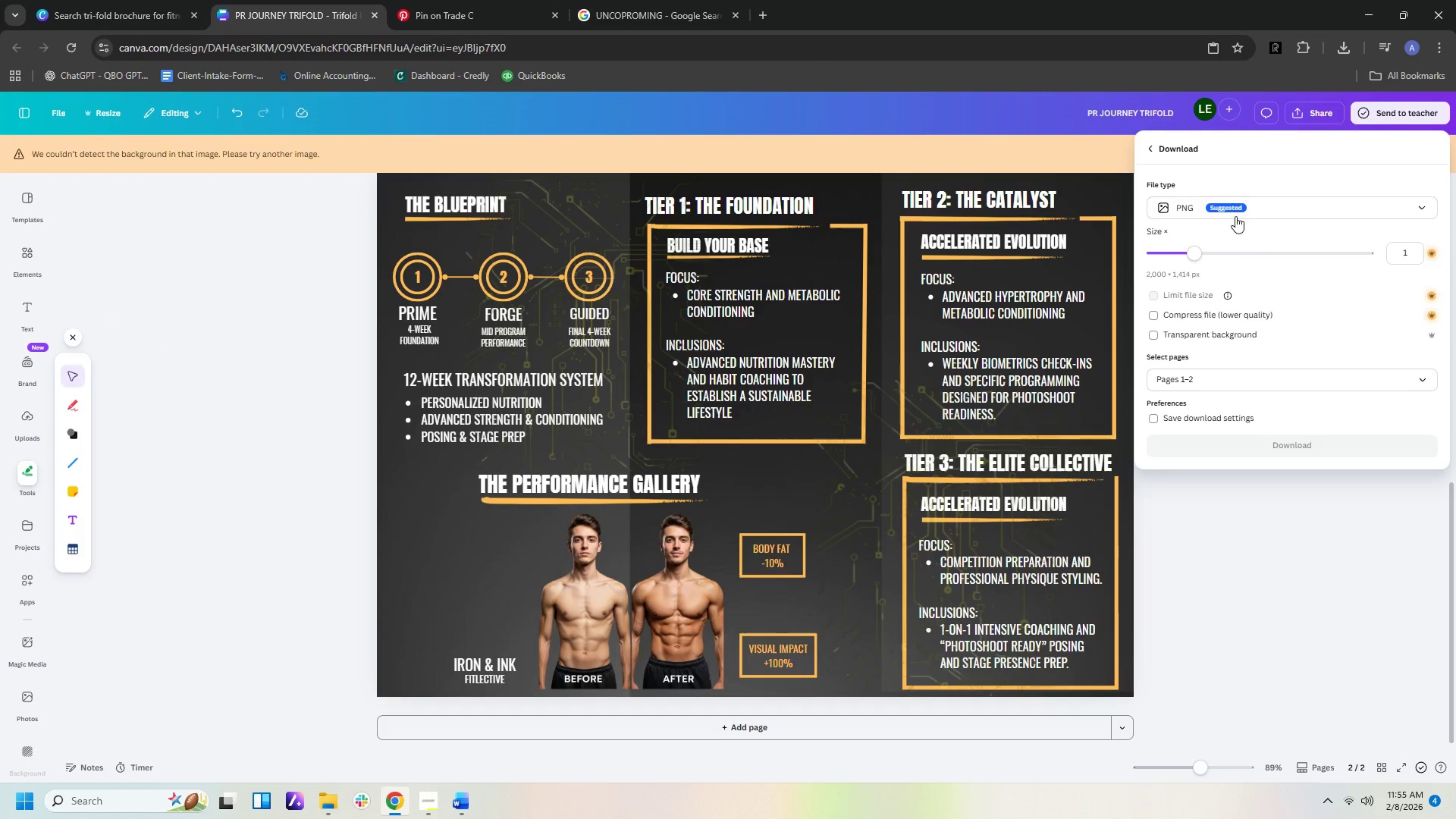 
left_click([1246, 211])
 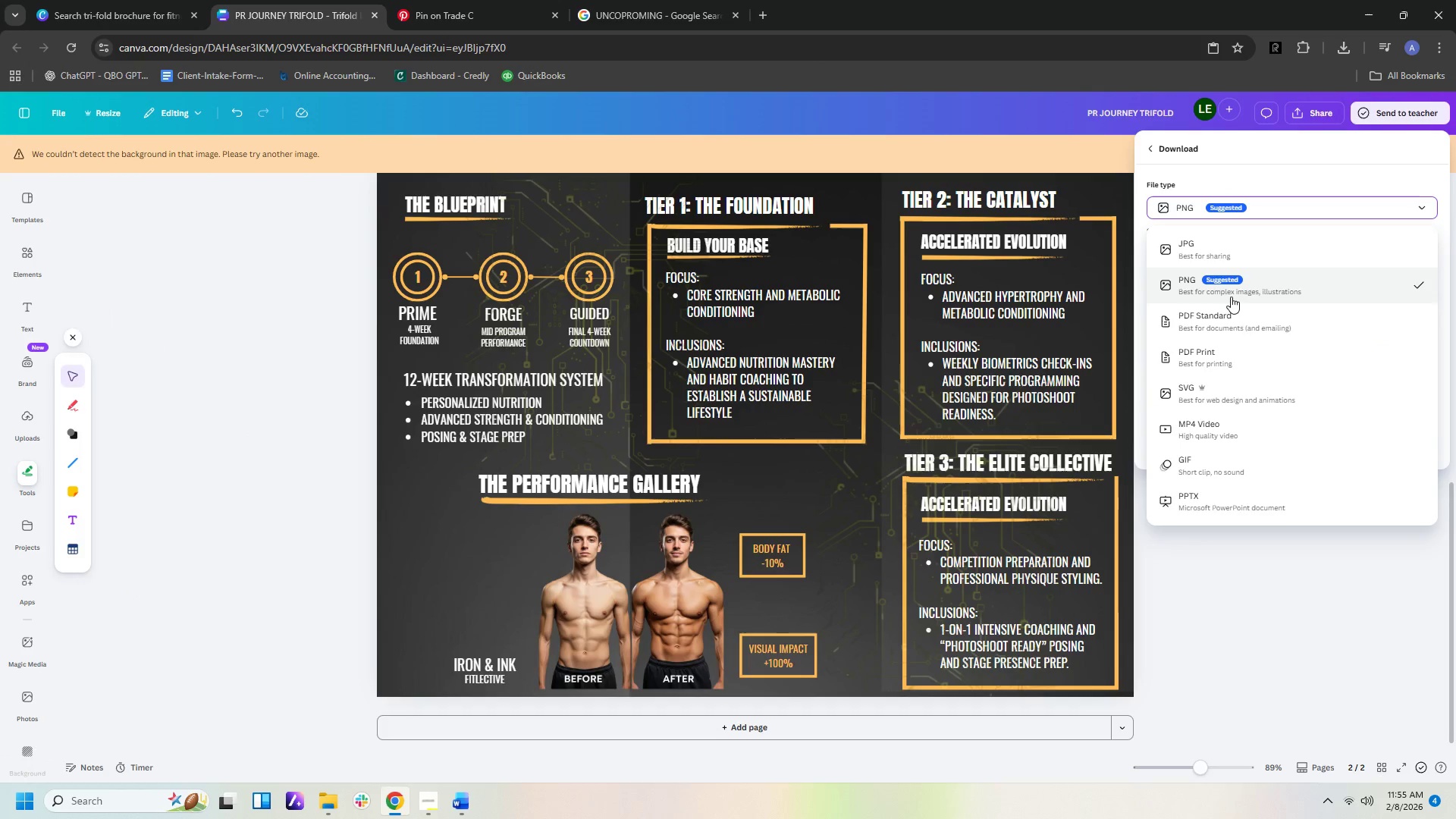 
left_click([1222, 364])
 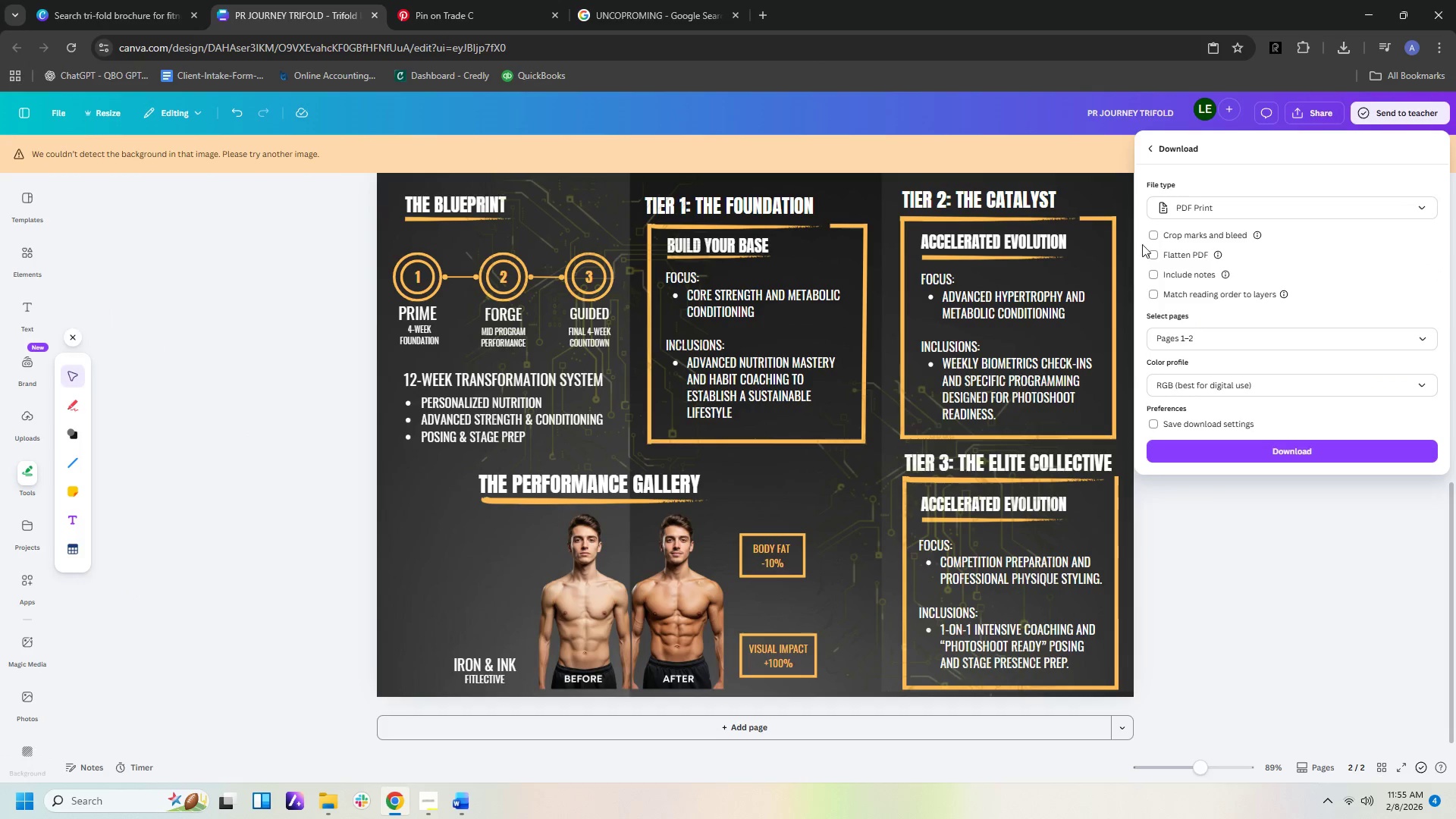 
left_click([1151, 239])
 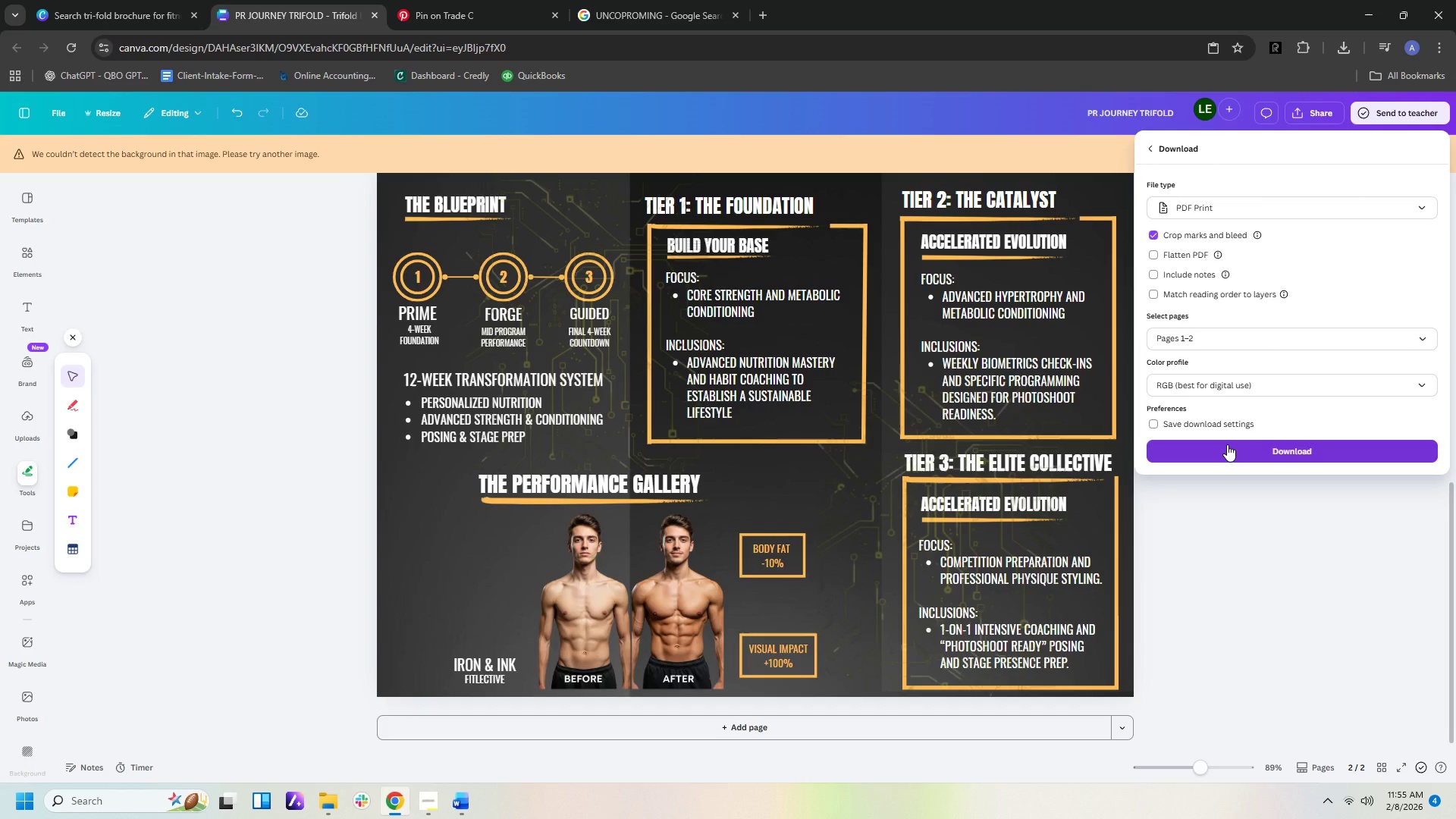 
wait(5.77)
 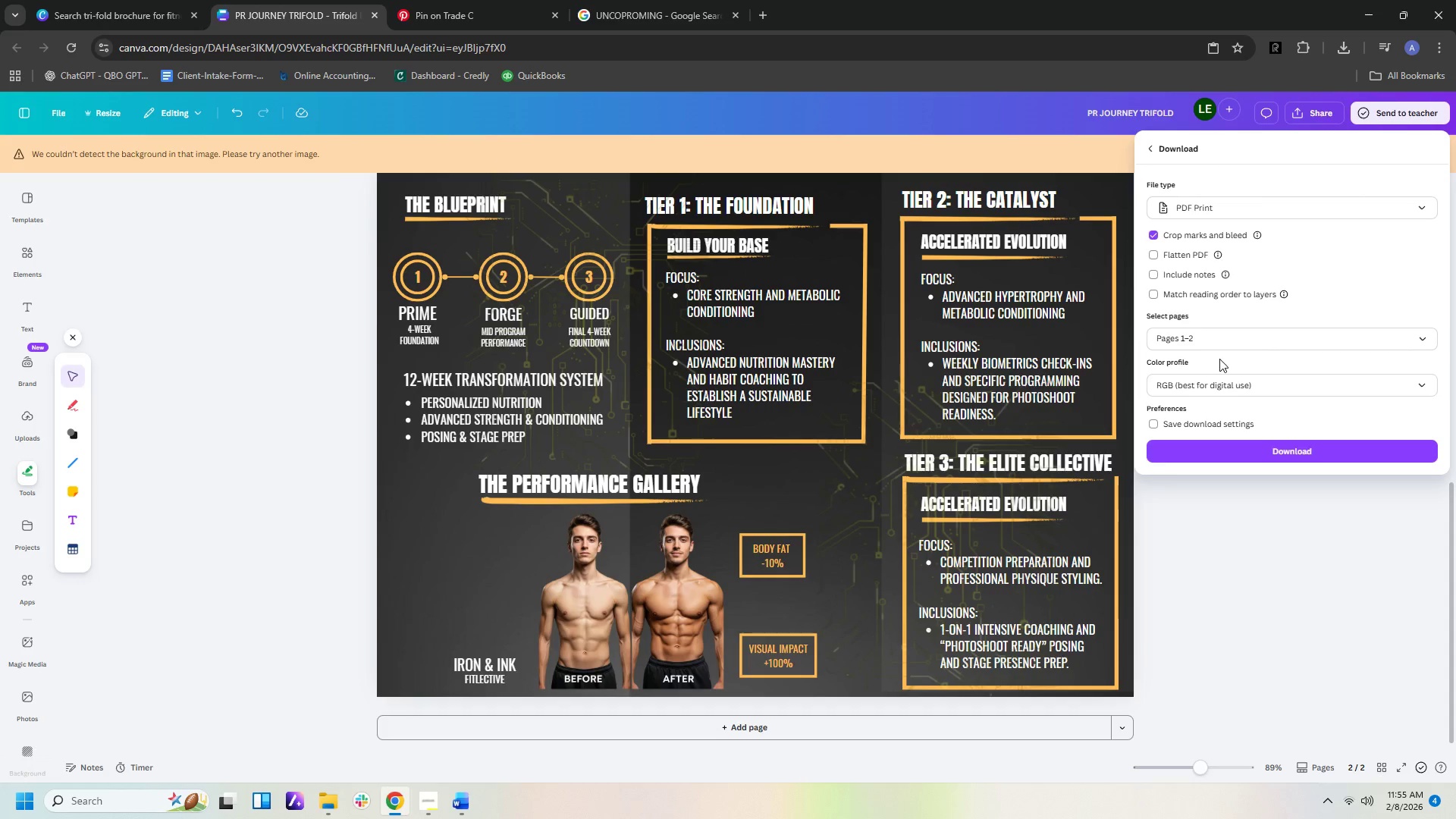 
left_click([1227, 444])
 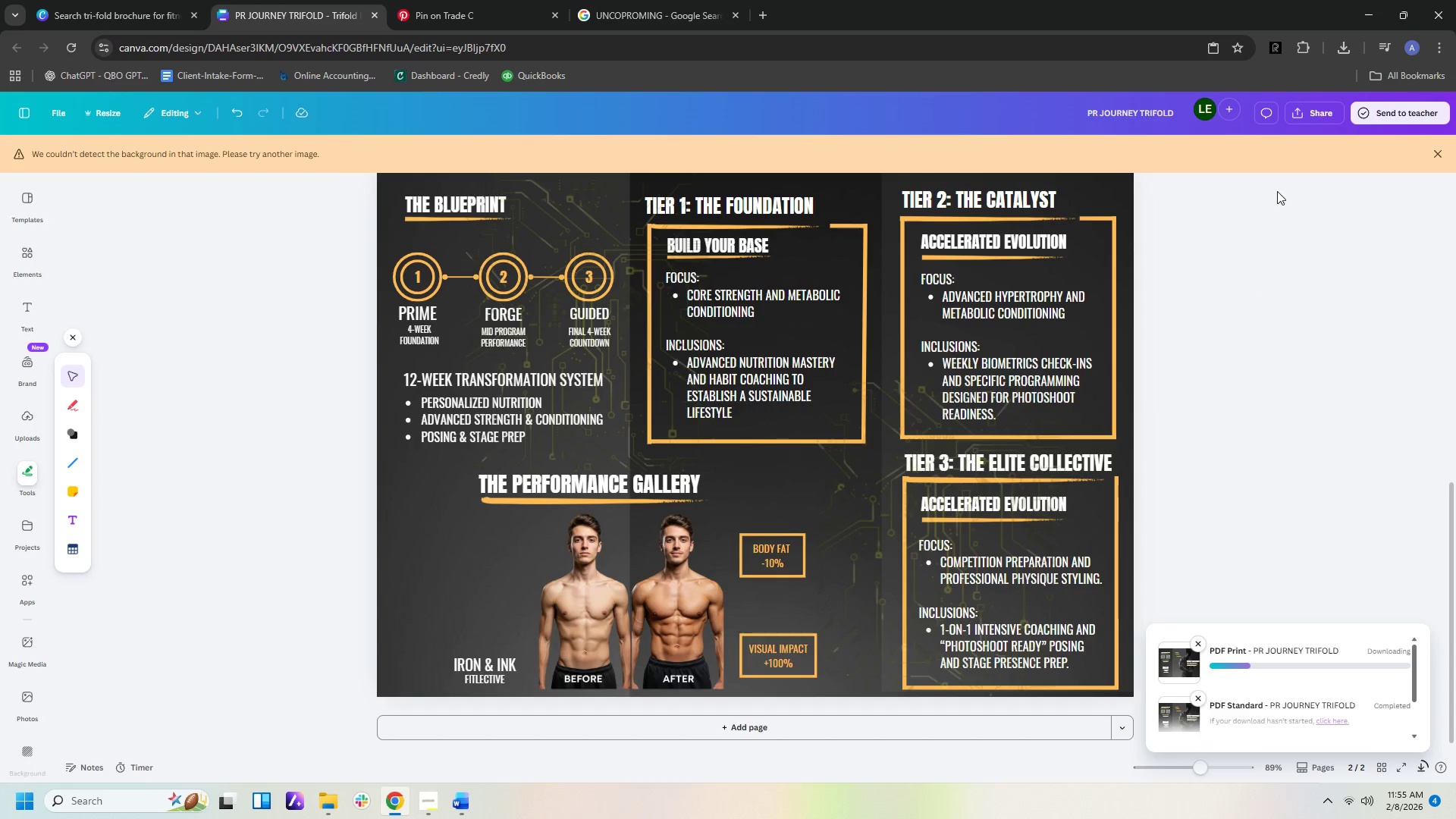 
left_click([1353, 120])
 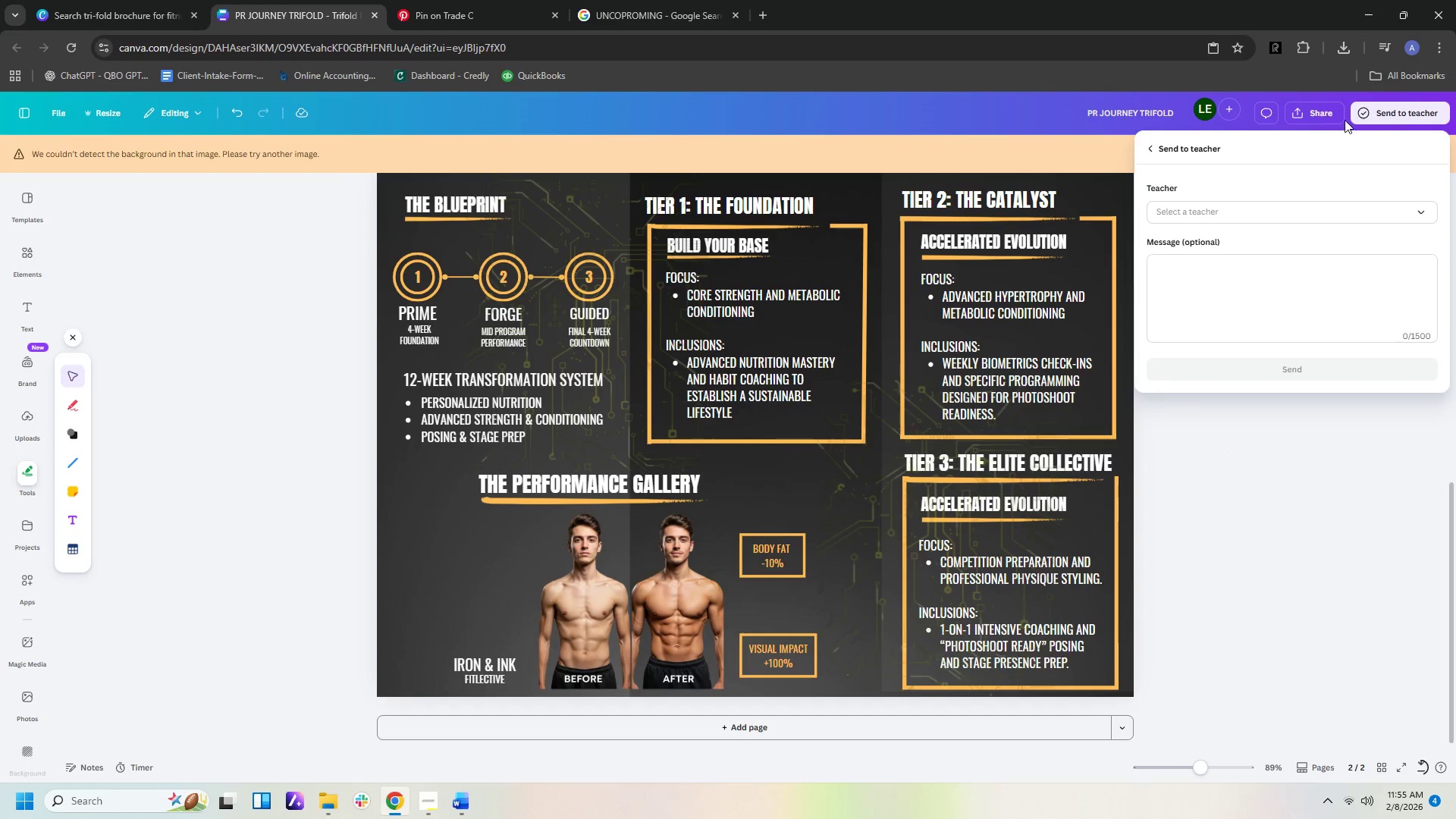 
left_click([1329, 120])
 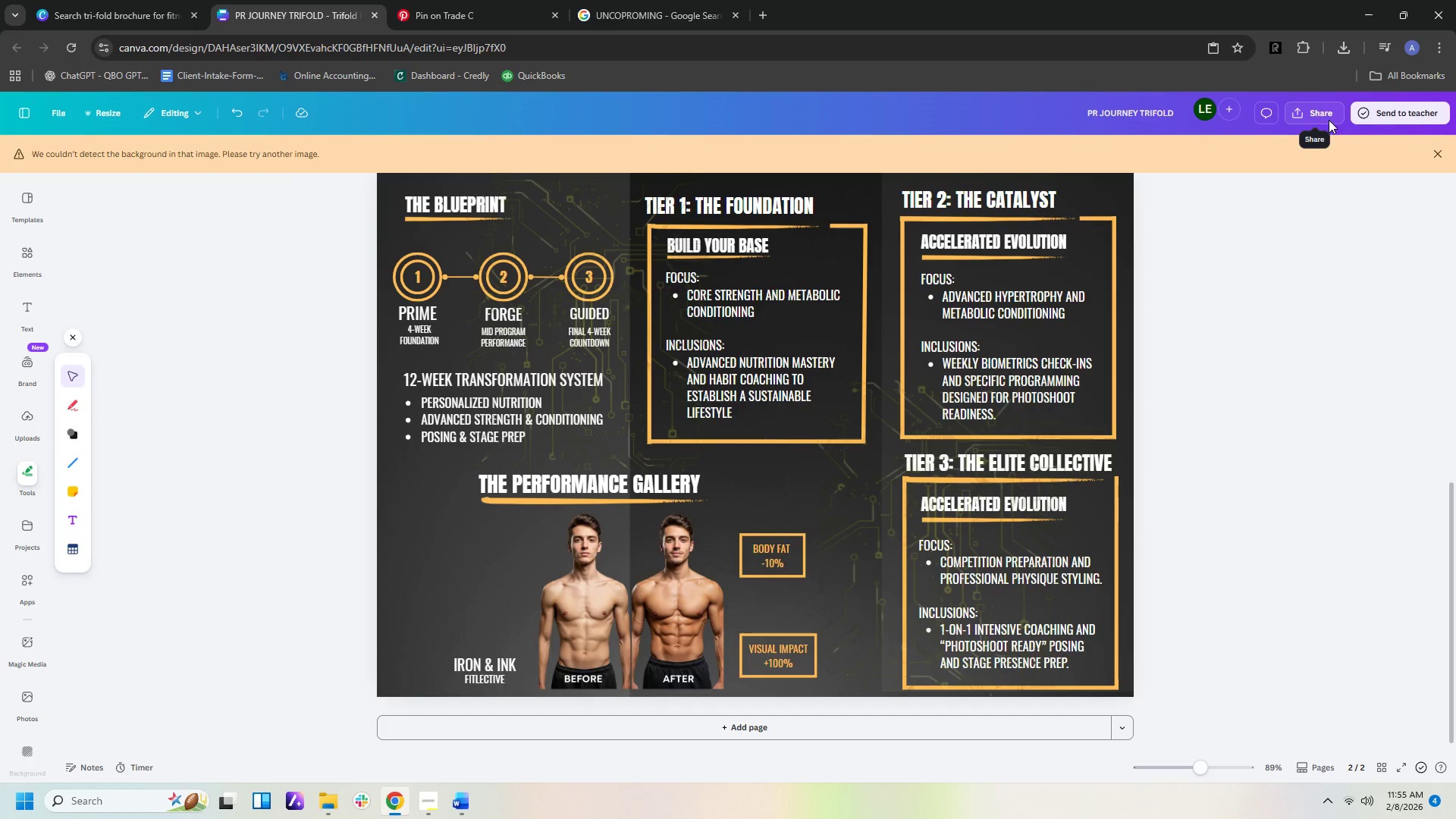 
left_click([1329, 120])
 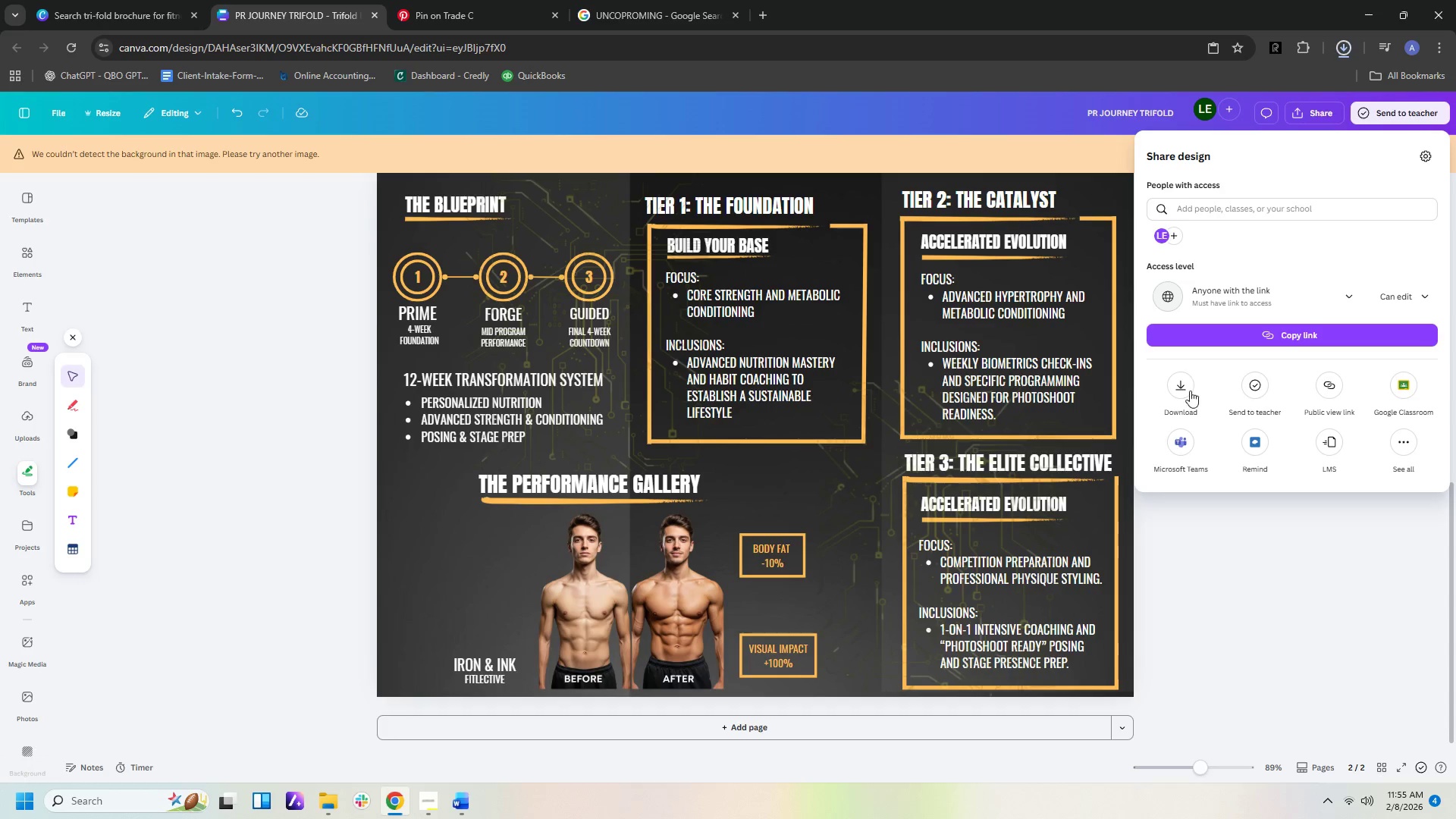 
left_click([1188, 387])
 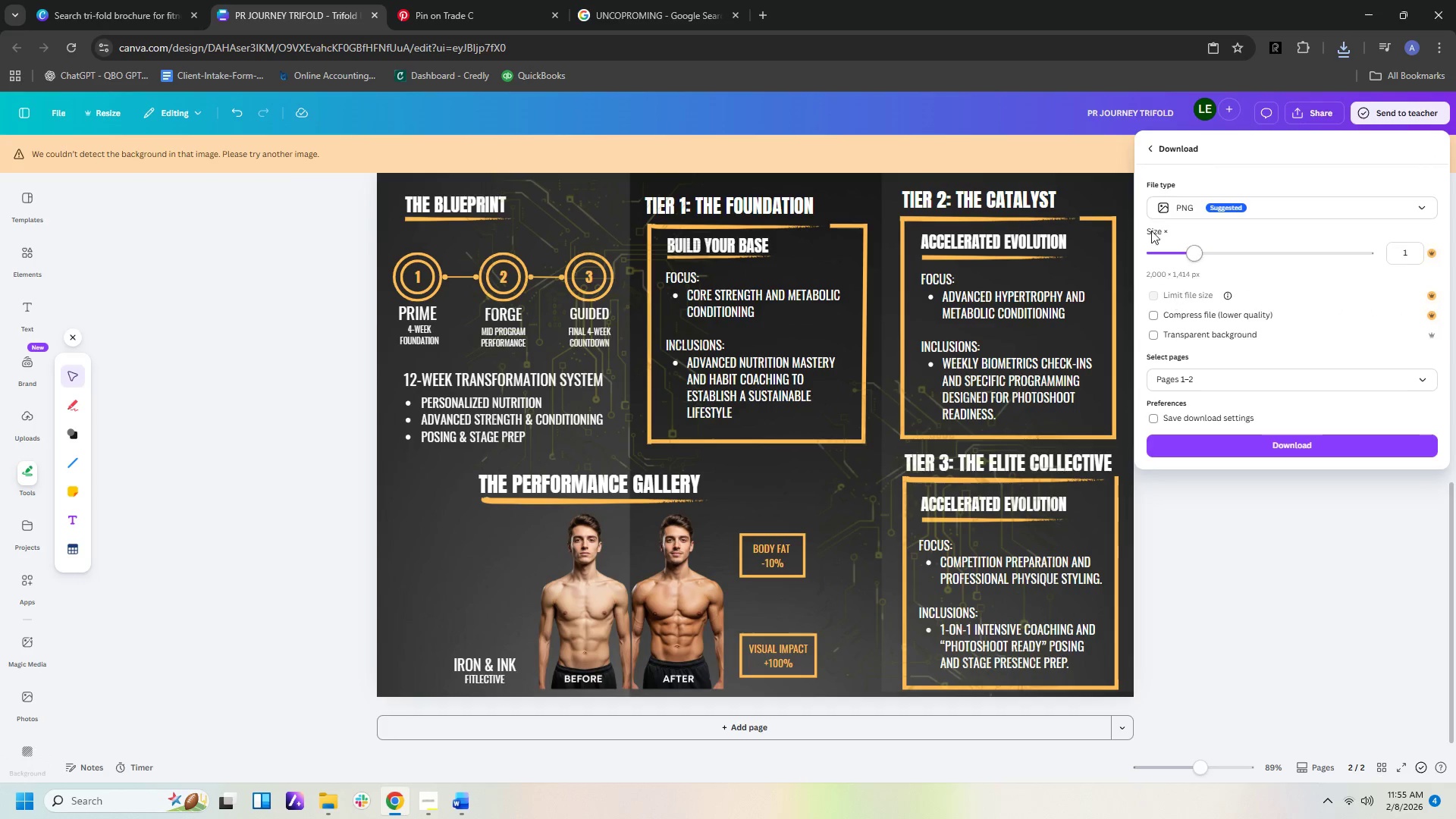 
left_click([1170, 198])
 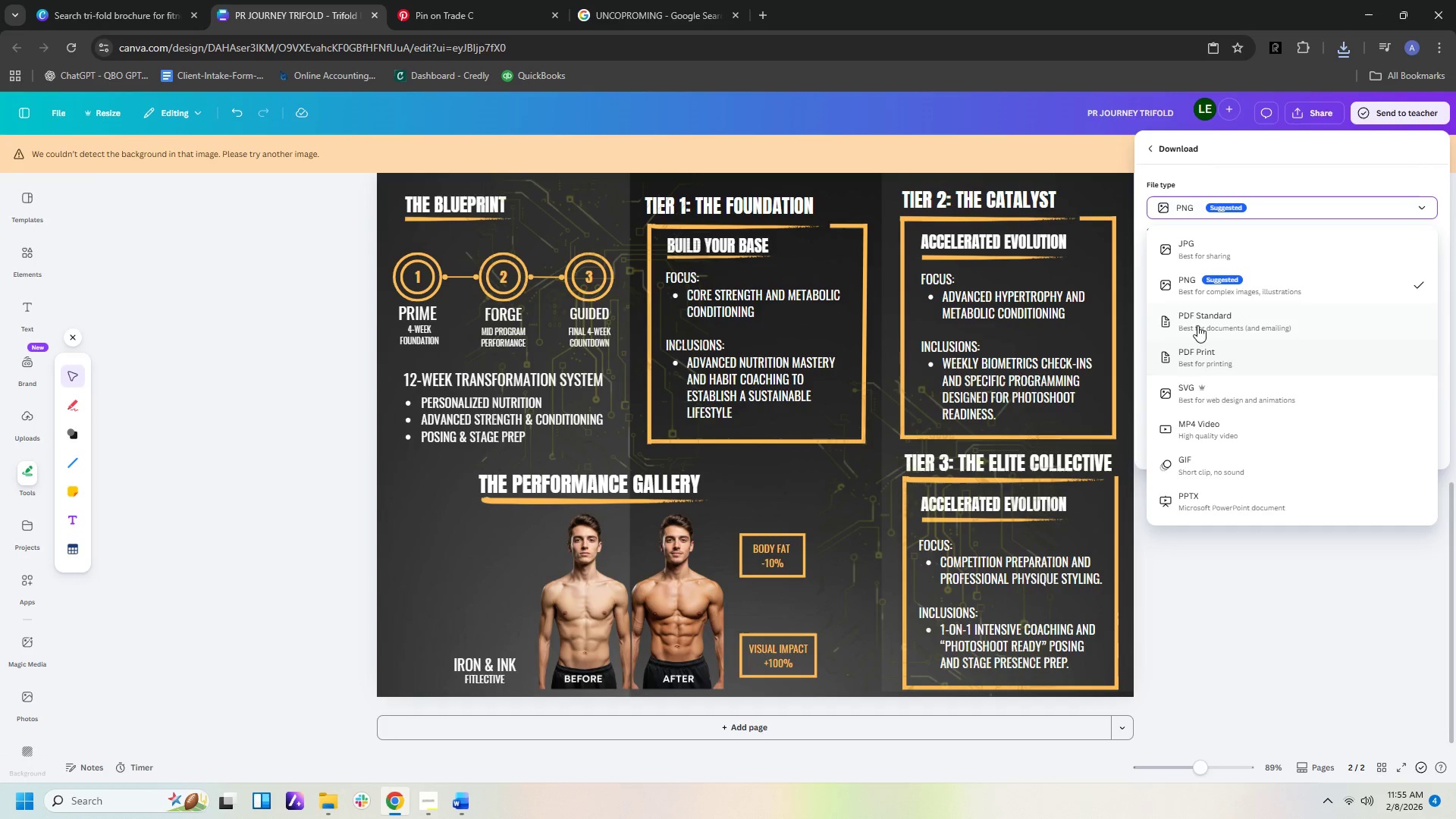 
left_click([1200, 321])
 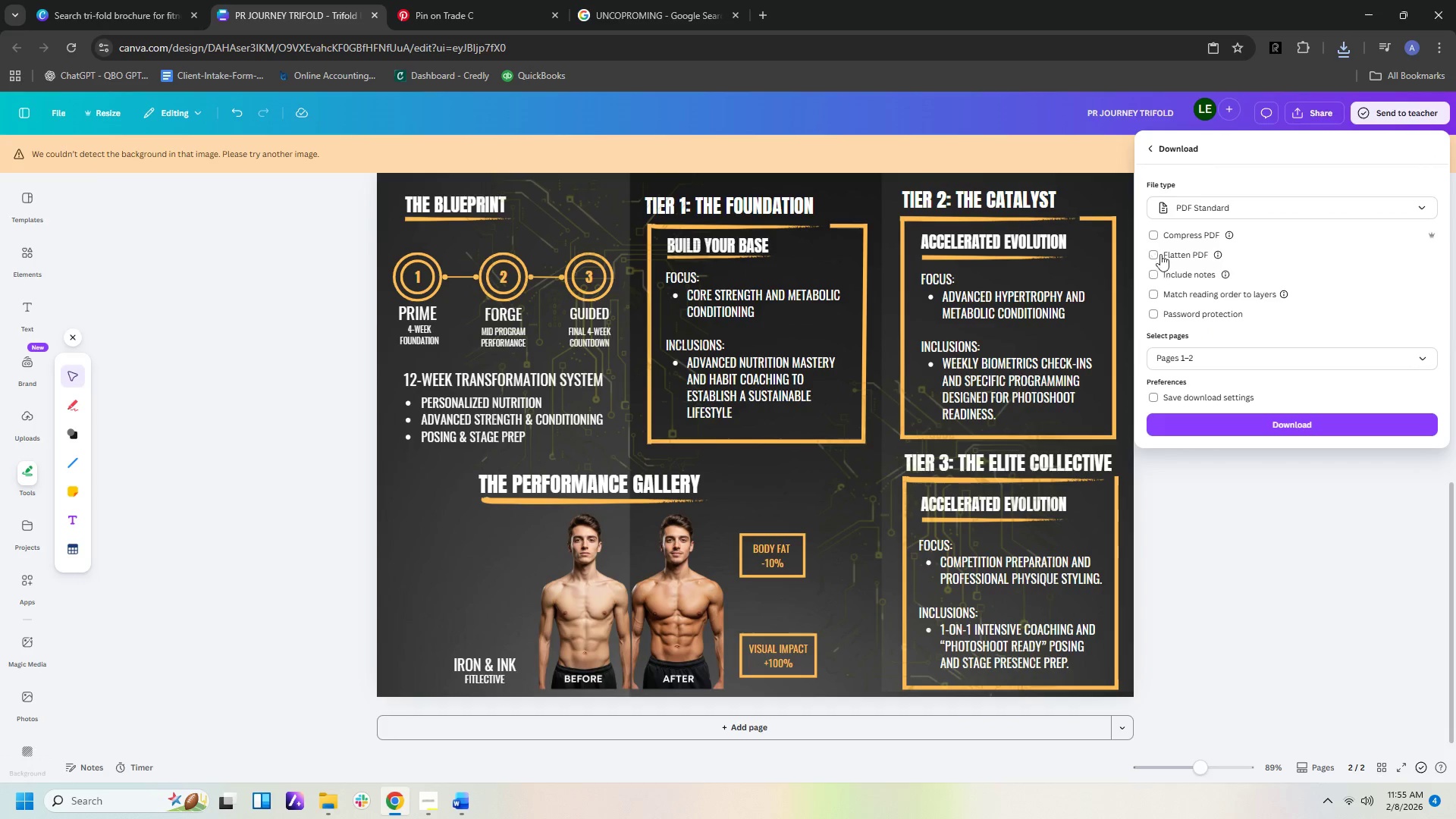 
left_click([1229, 233])
 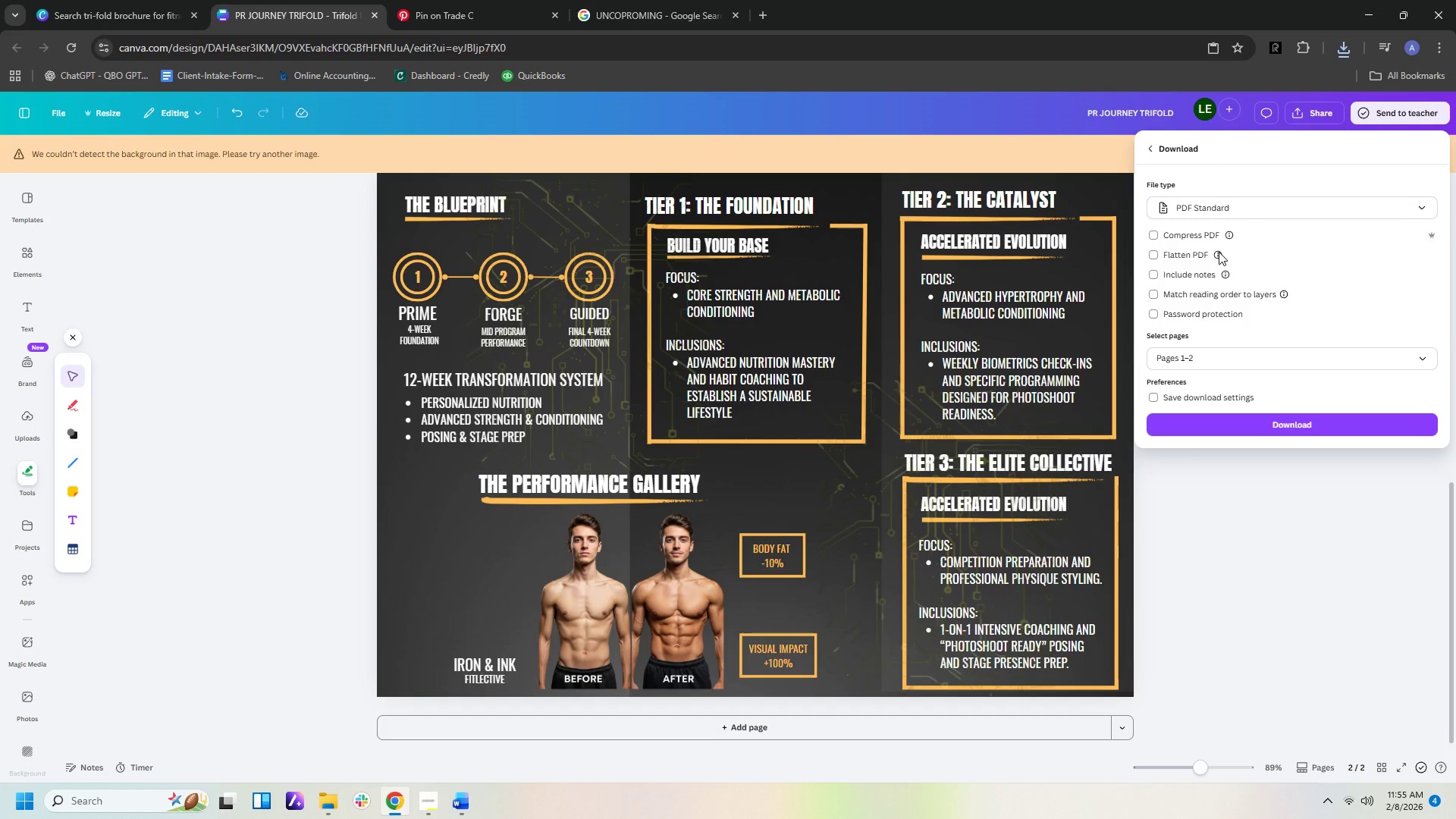 
left_click([1215, 254])
 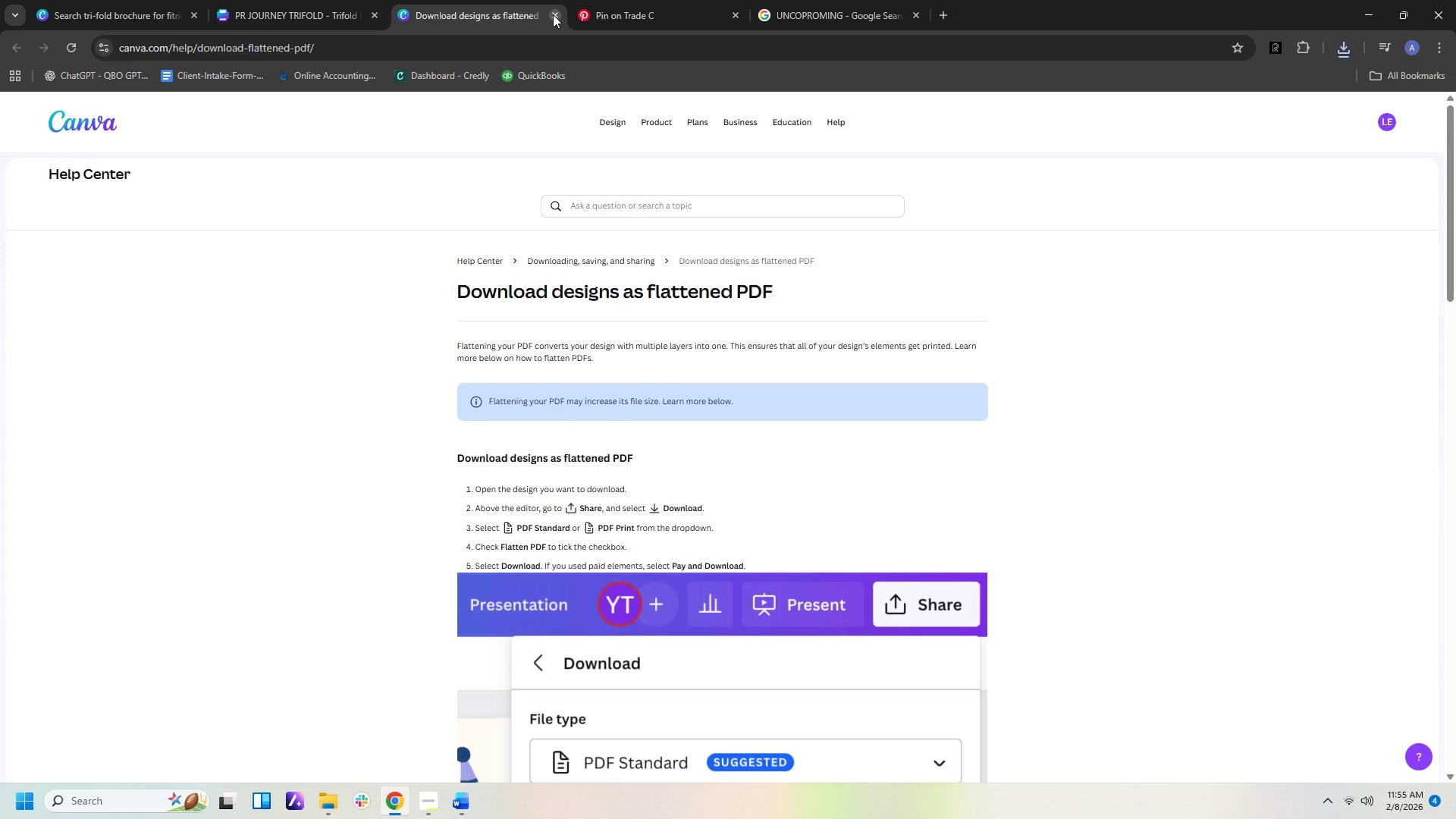 
left_click([553, 14])
 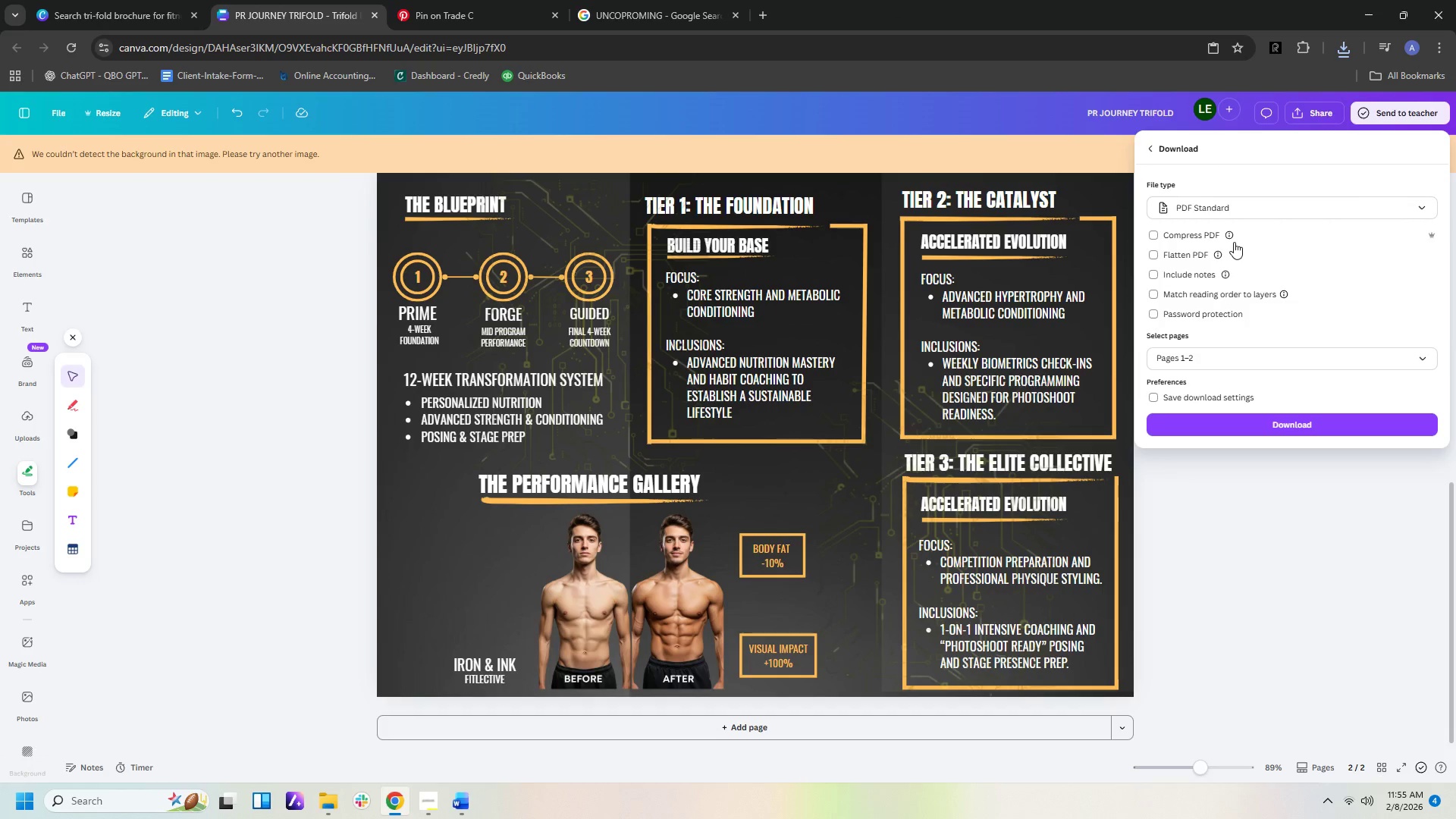 
mouse_move([1225, 259])
 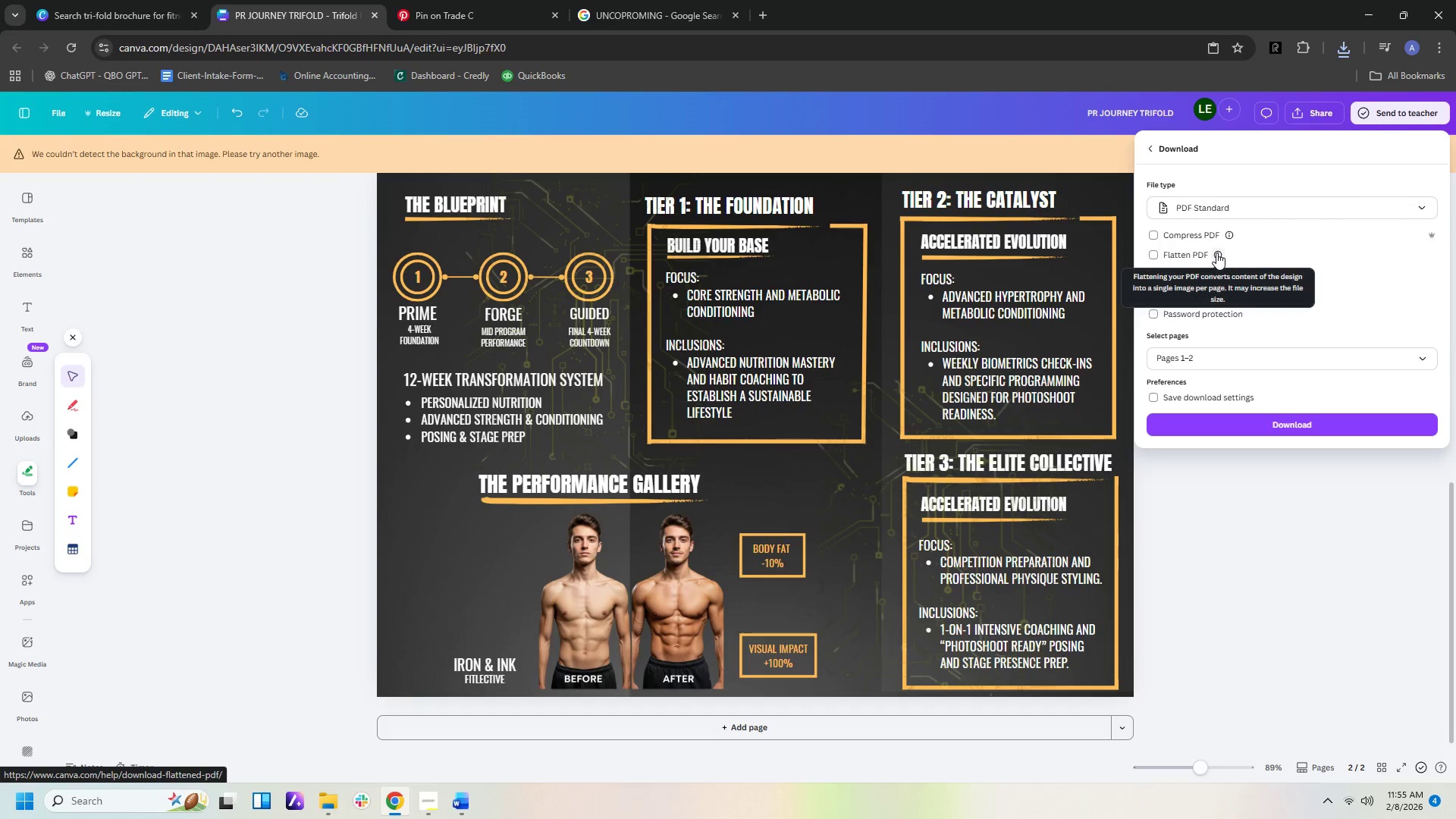 
mouse_move([1241, 272])
 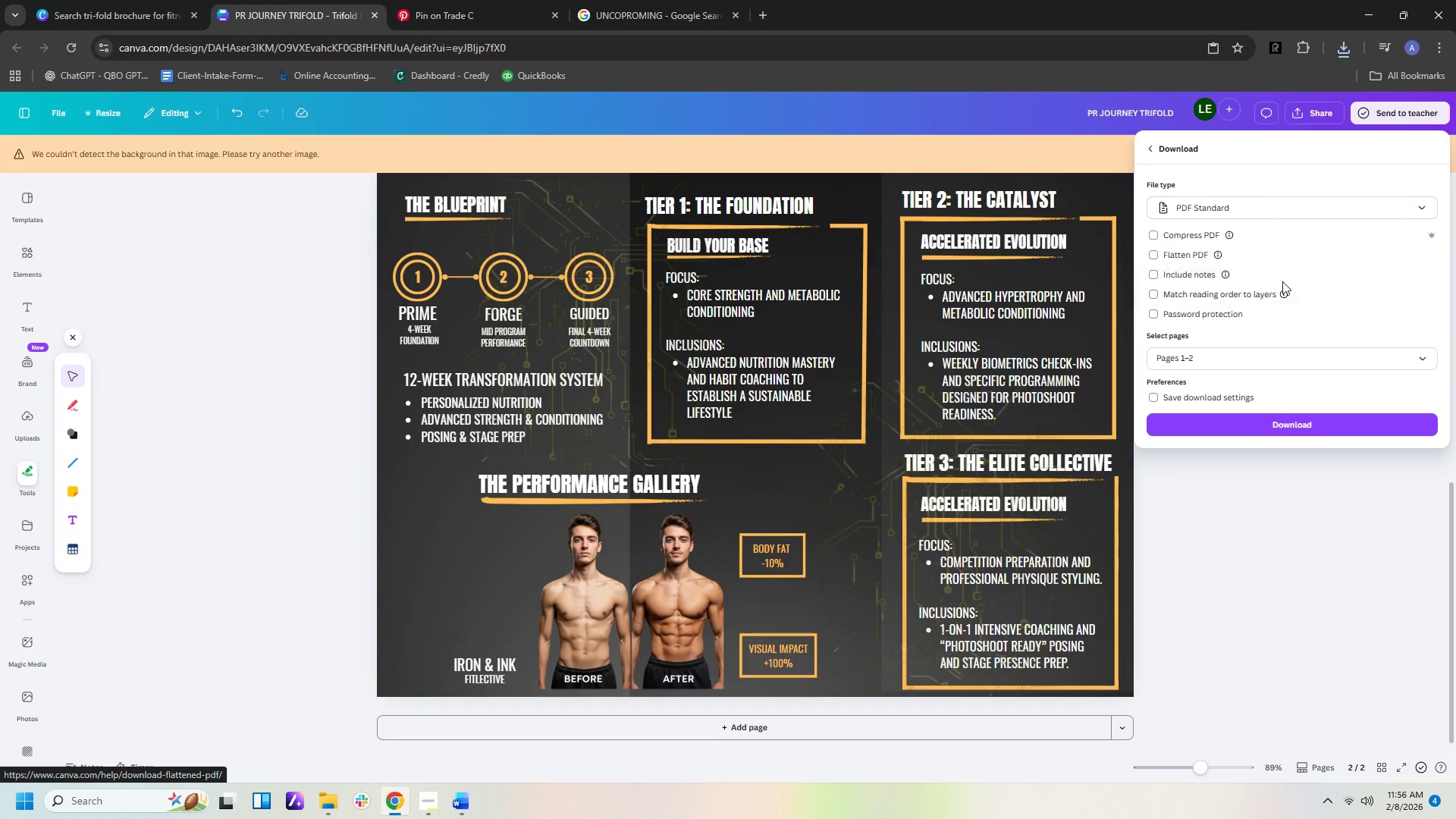 
mouse_move([1274, 297])
 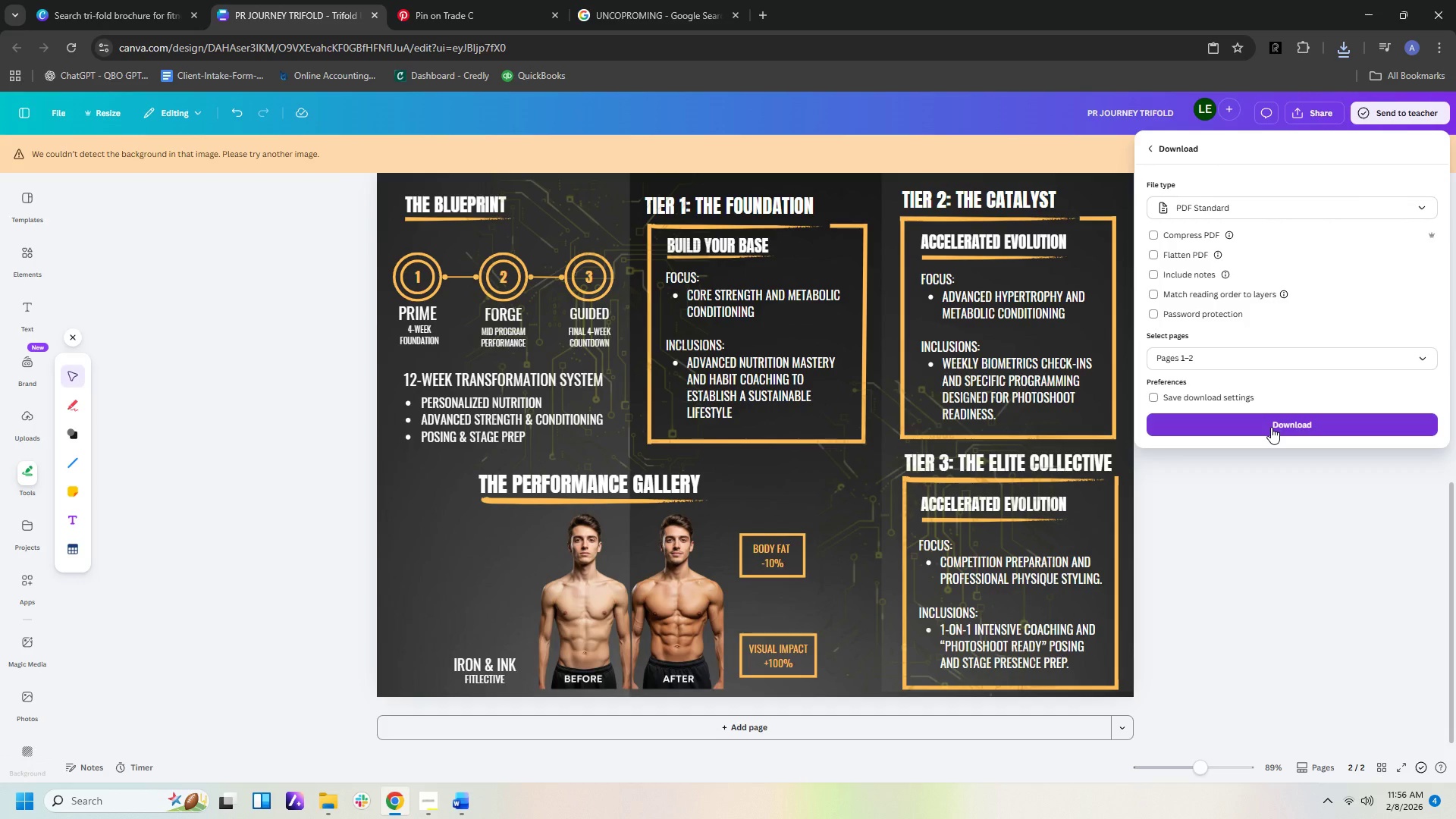 
left_click([1271, 427])
 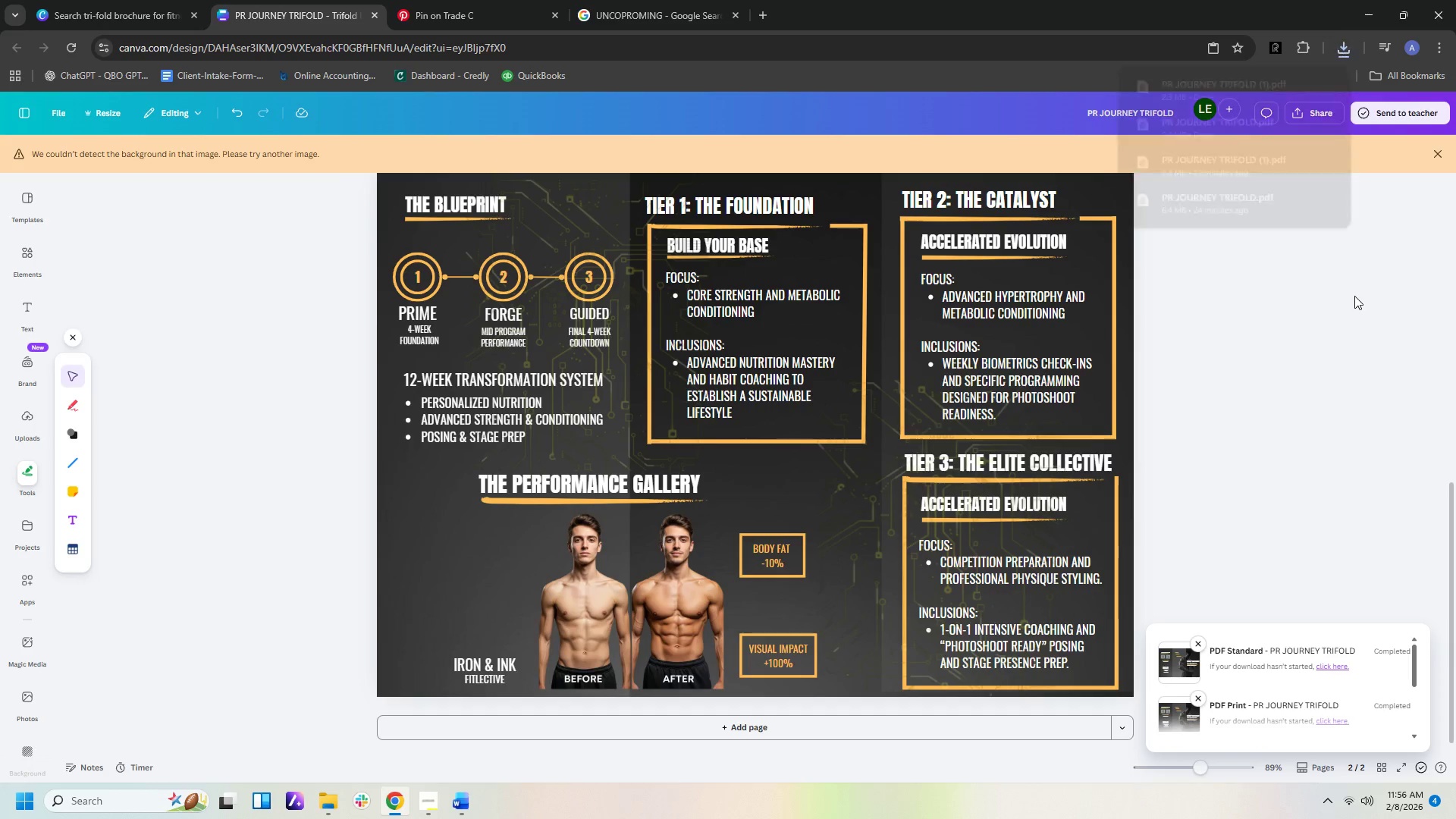 
wait(7.56)
 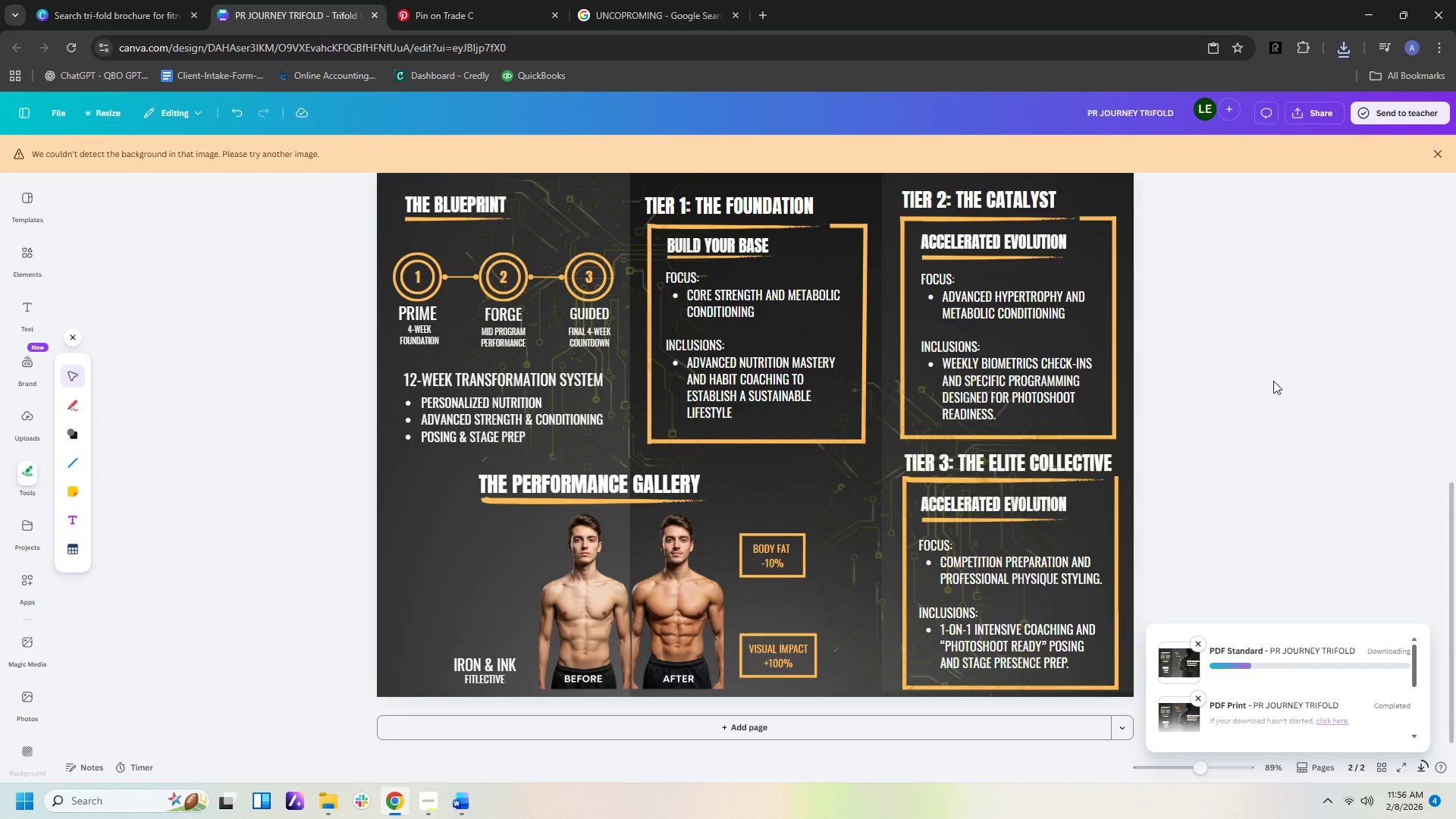 
left_click([451, 811])
 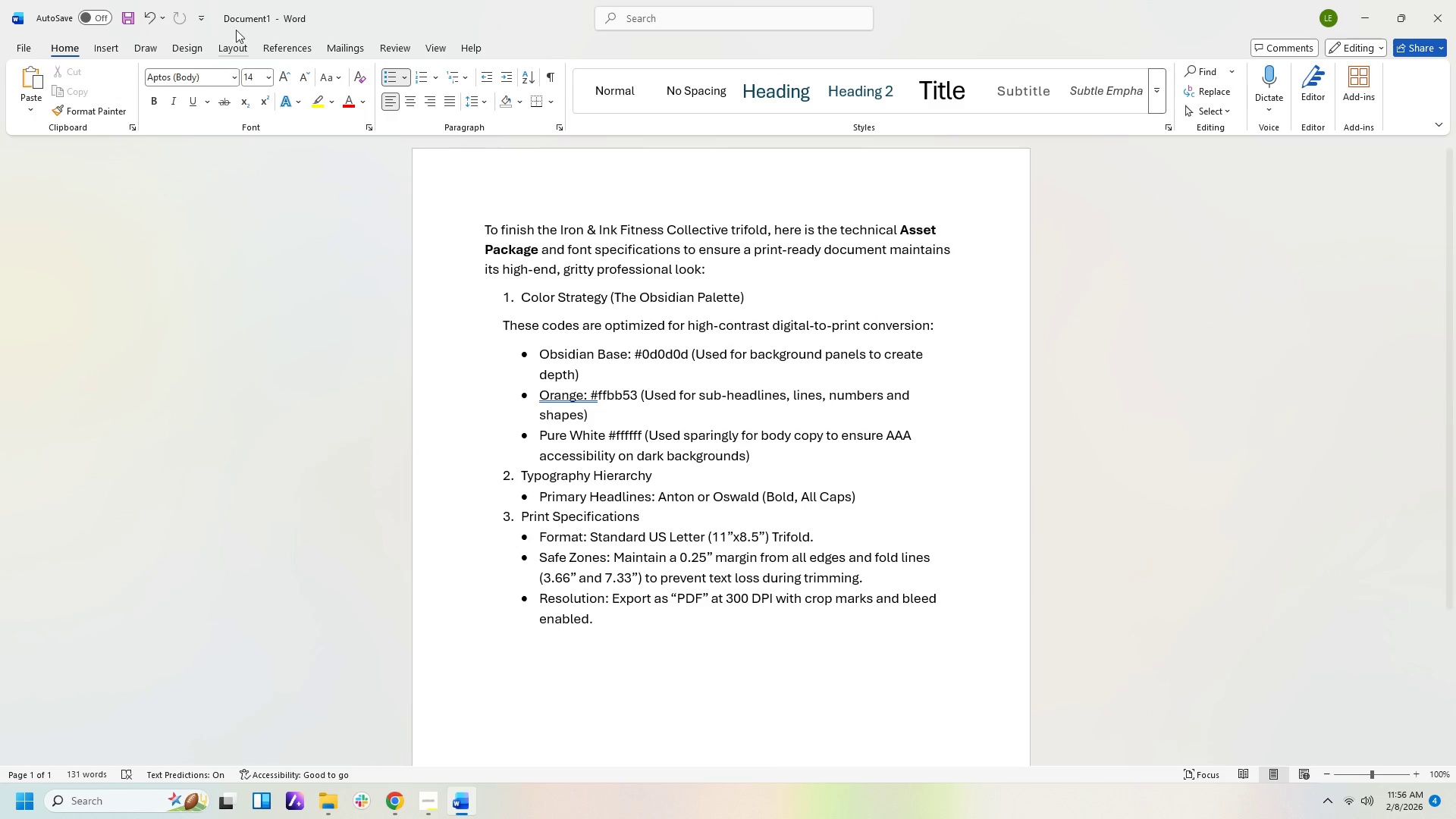 
left_click([294, 18])
 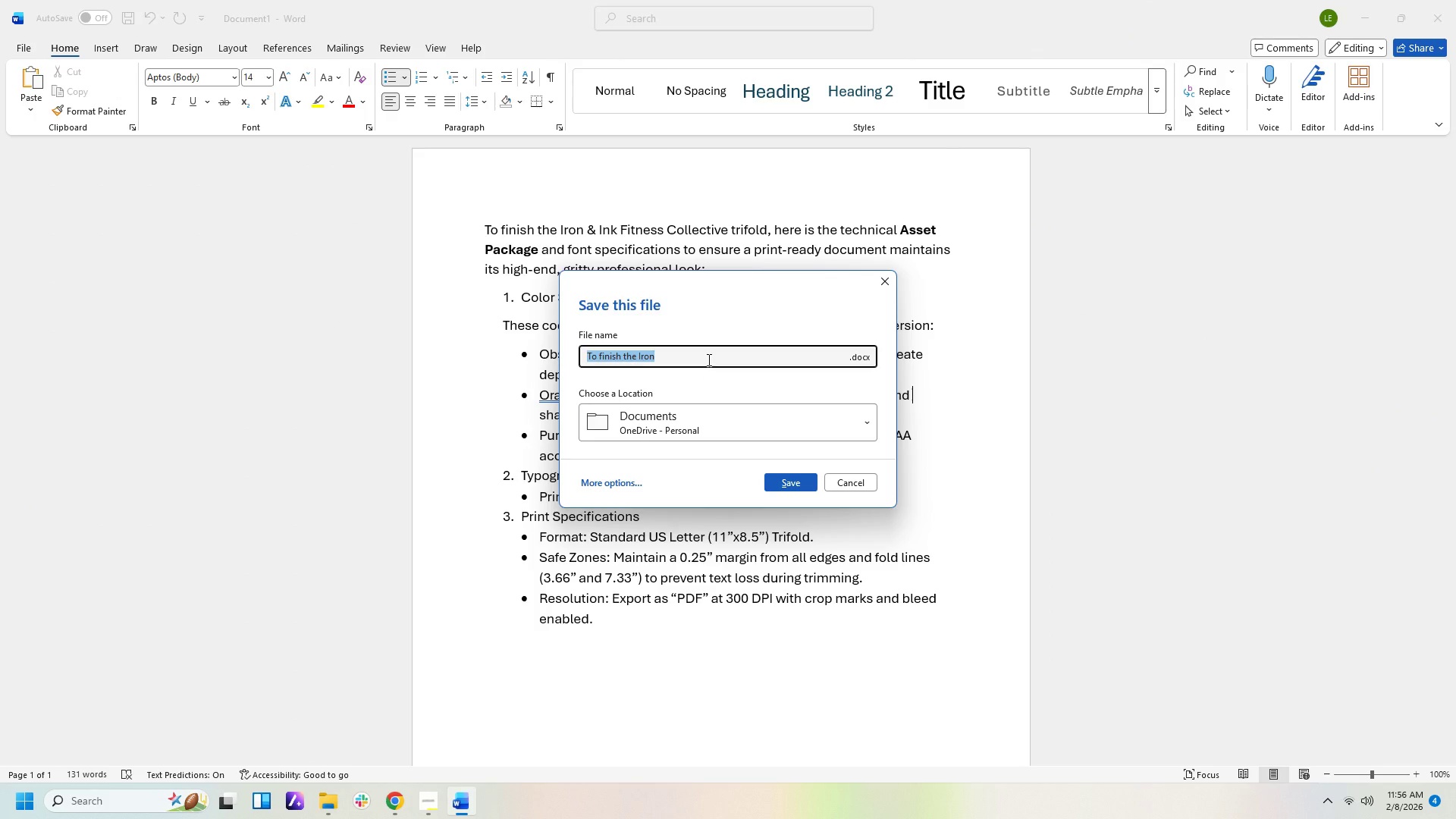 
wait(6.33)
 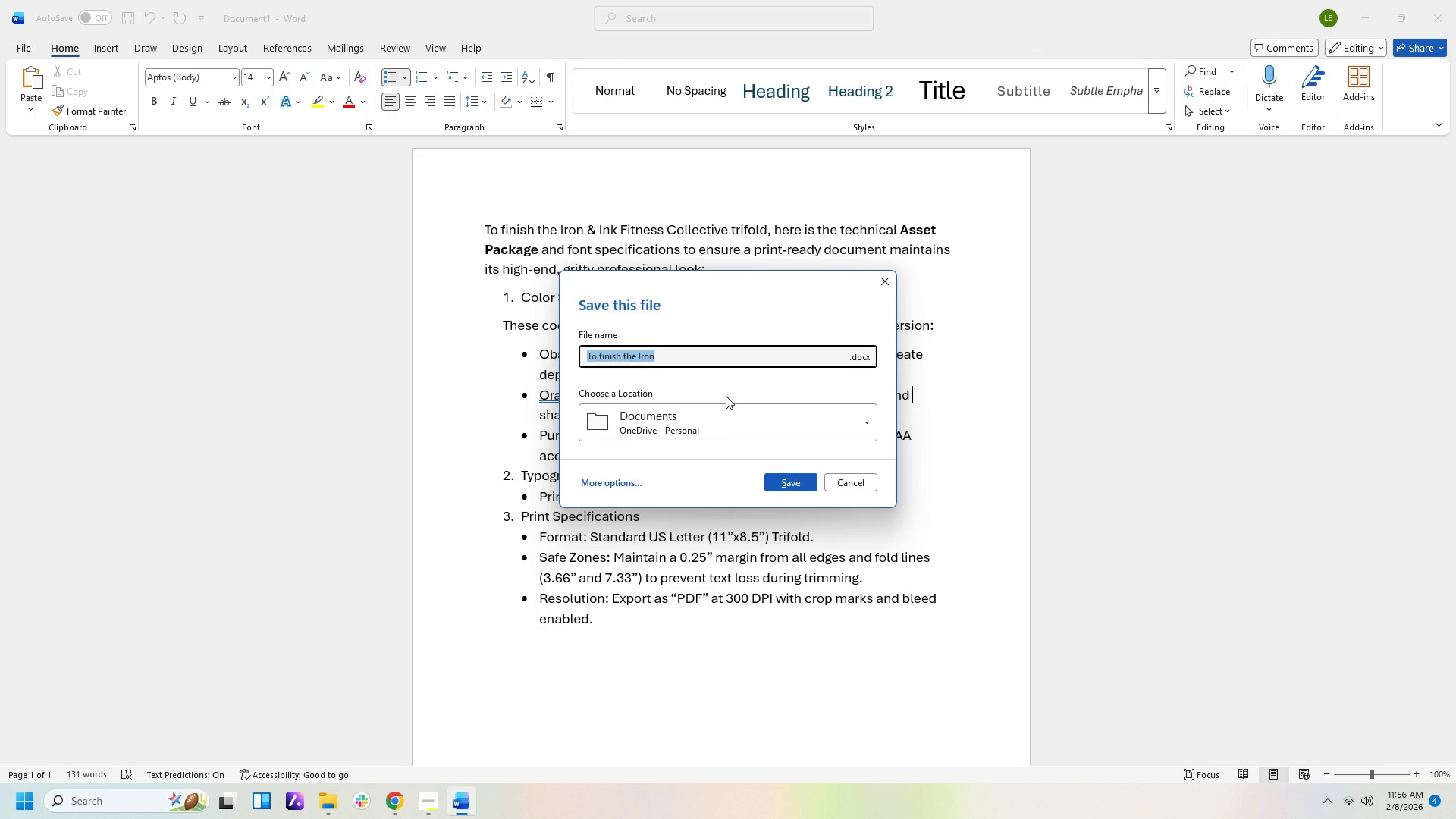 
type(Asset Package)
 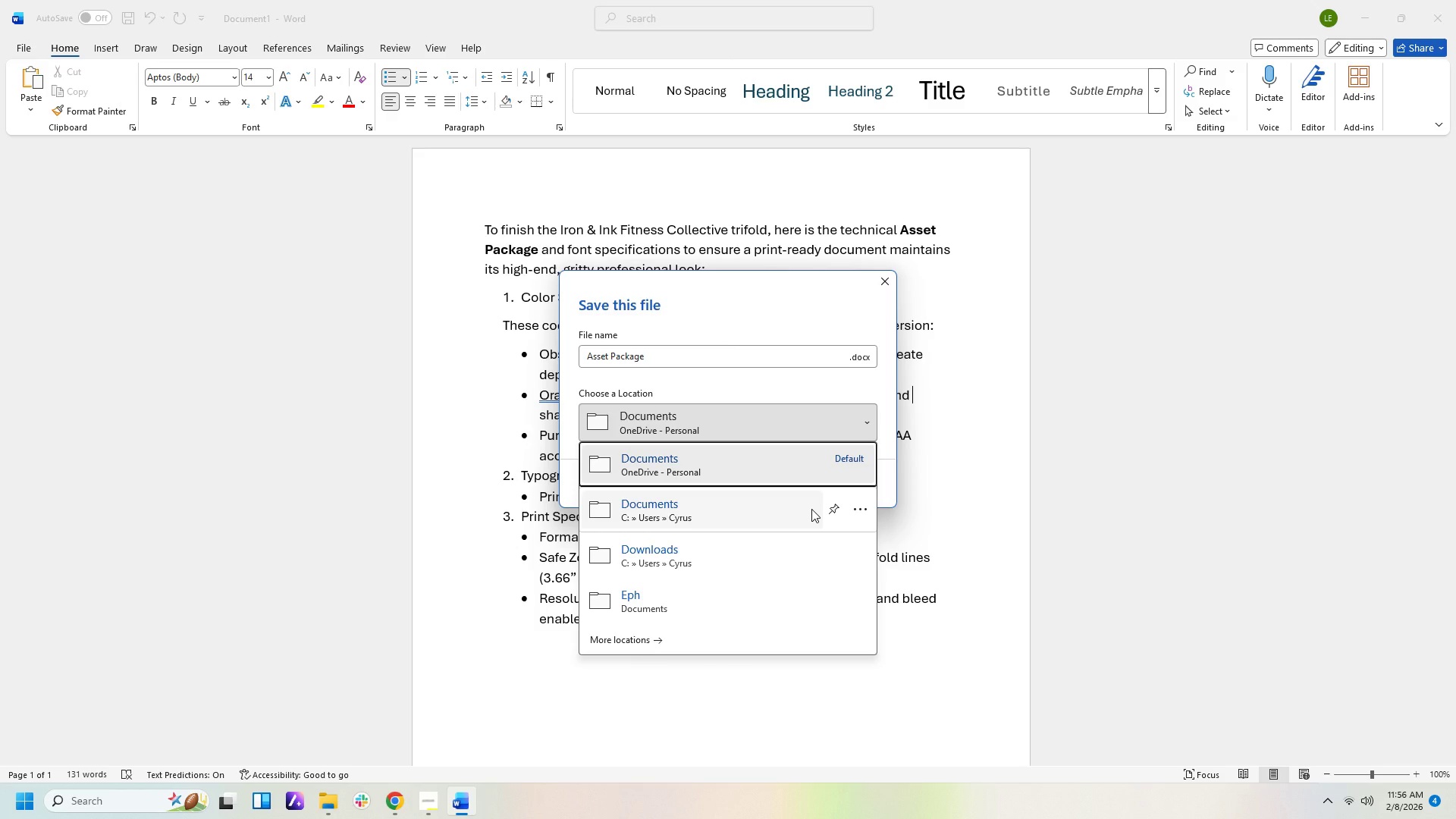 